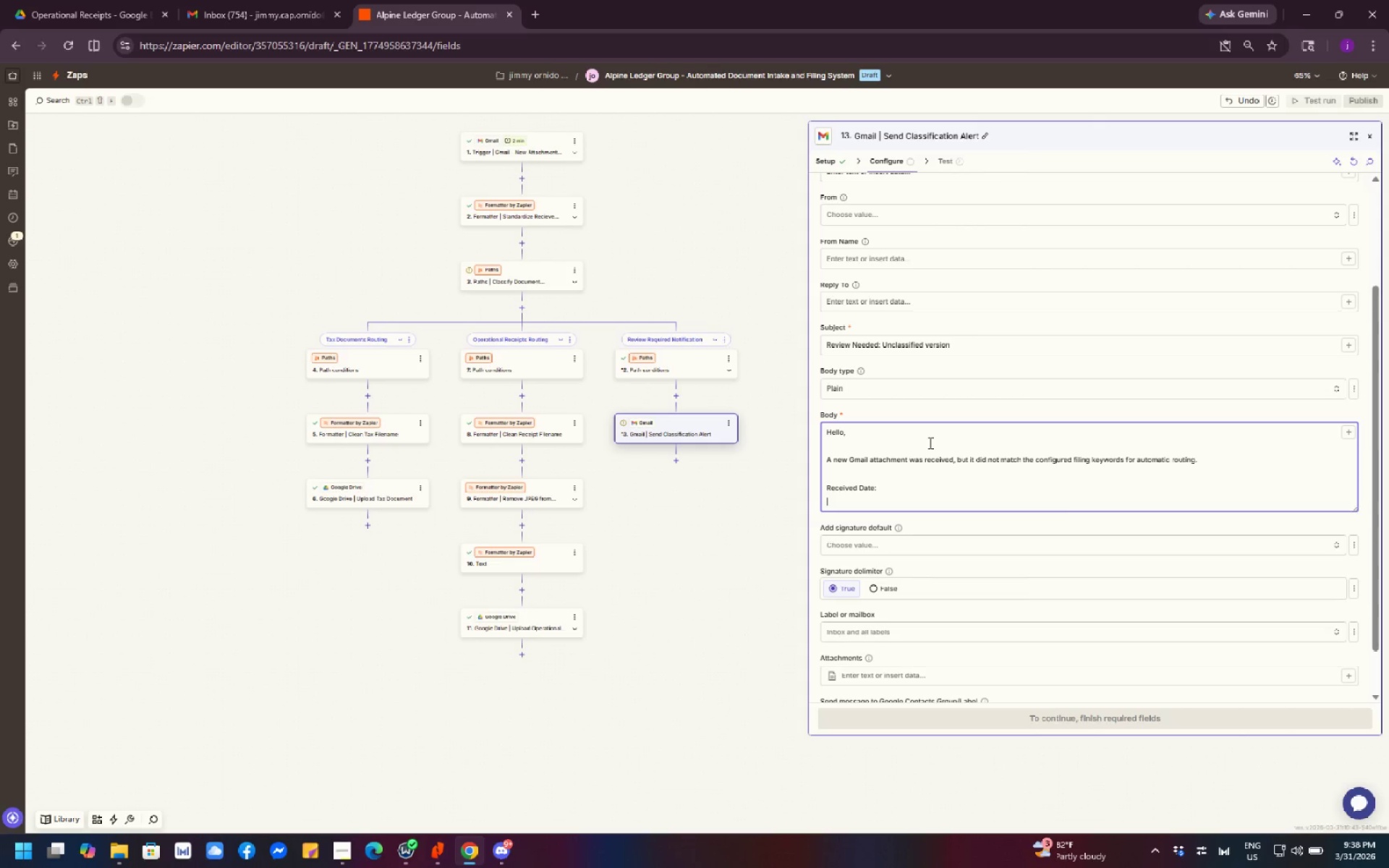 
wait(14.53)
 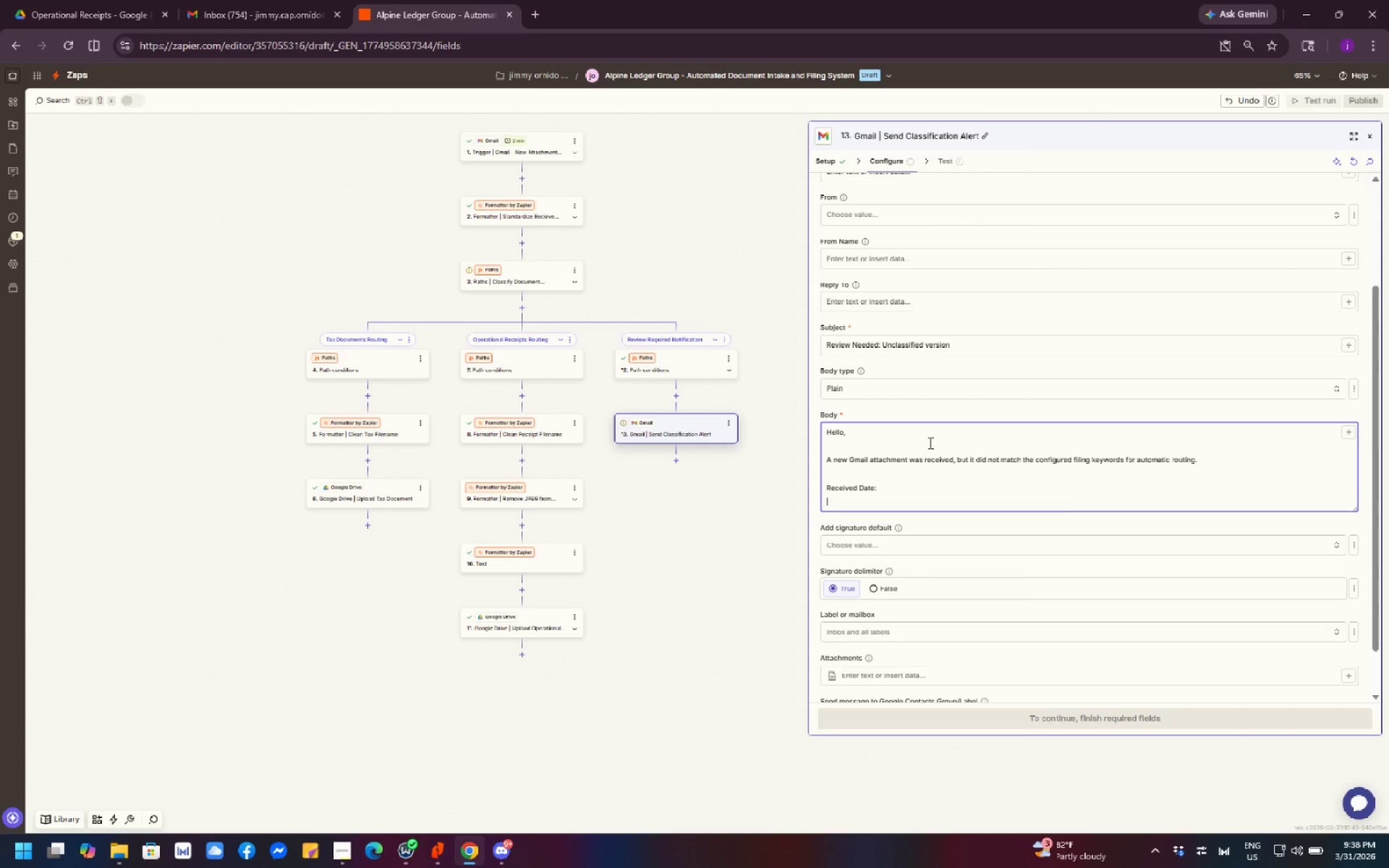 
left_click([914, 480])
 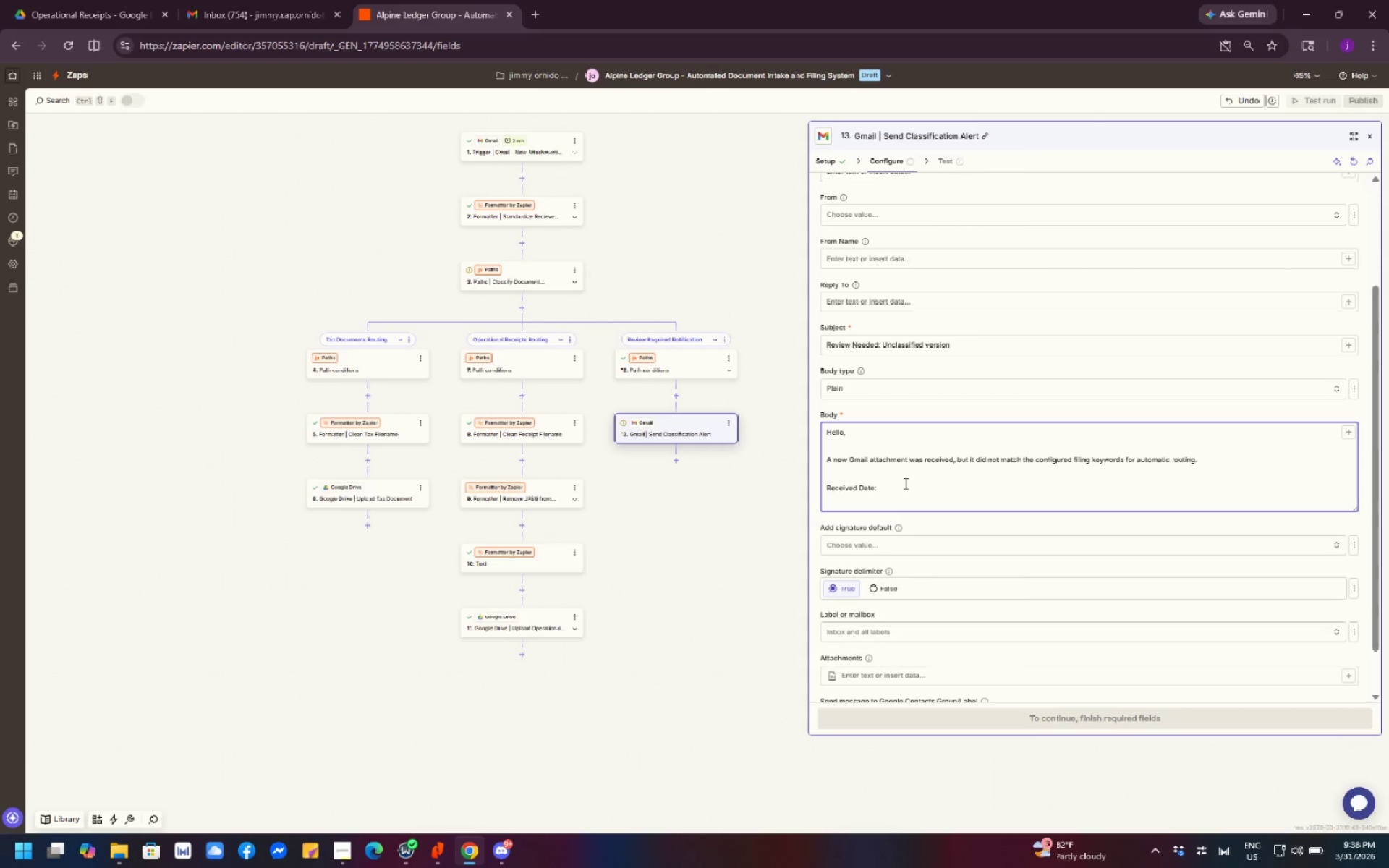 
left_click([904, 483])
 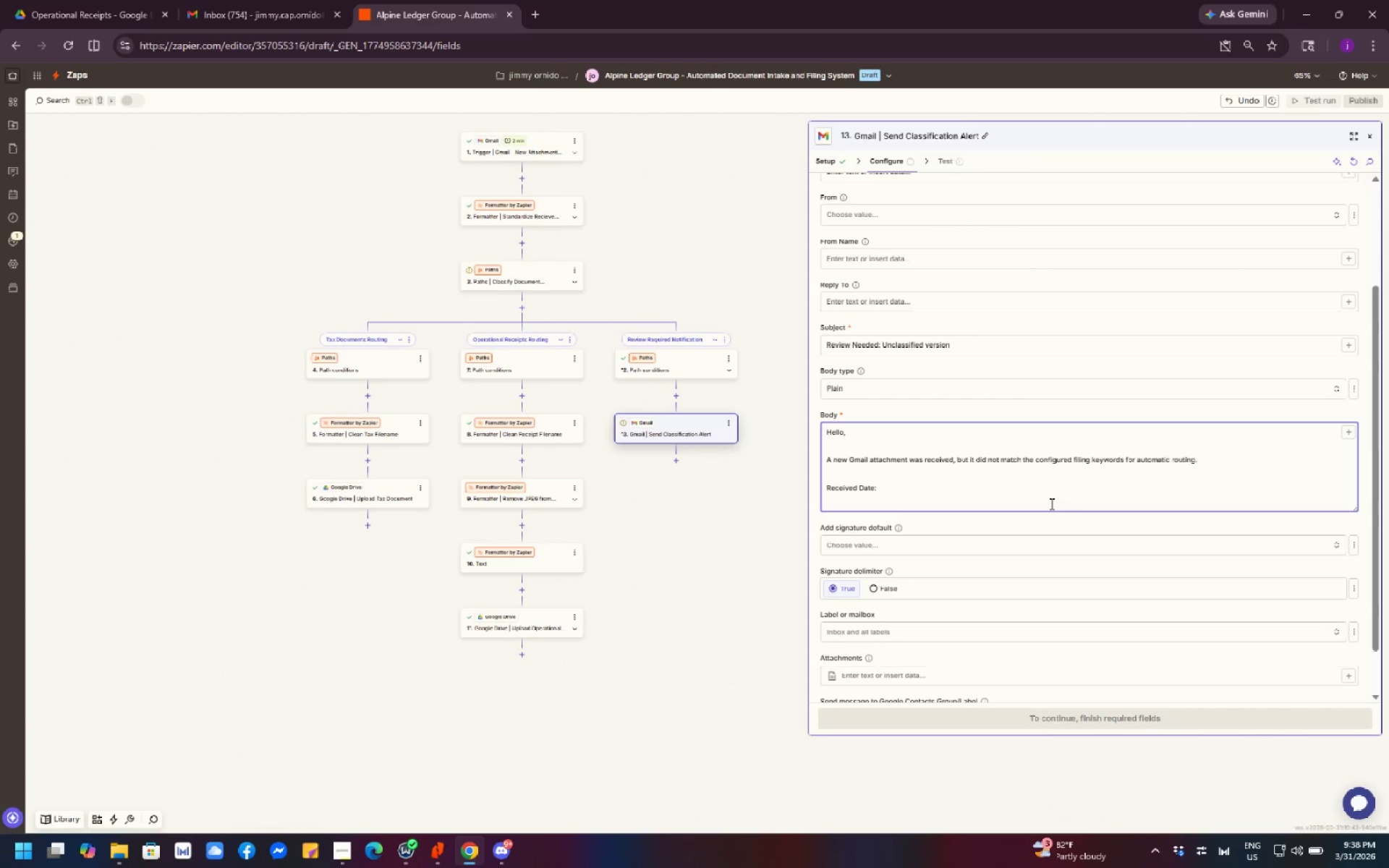 
key(Space)
 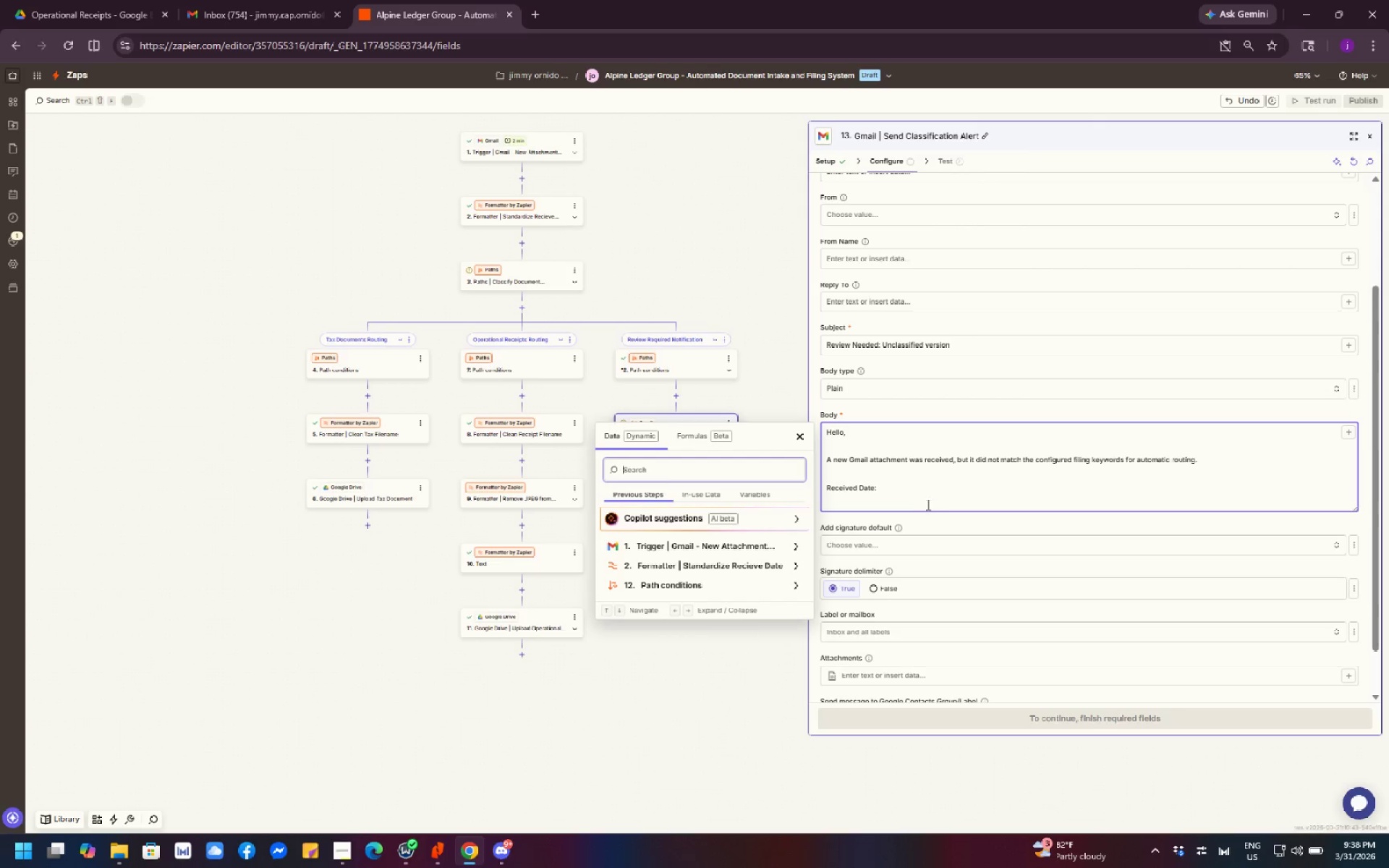 
left_click([746, 569])
 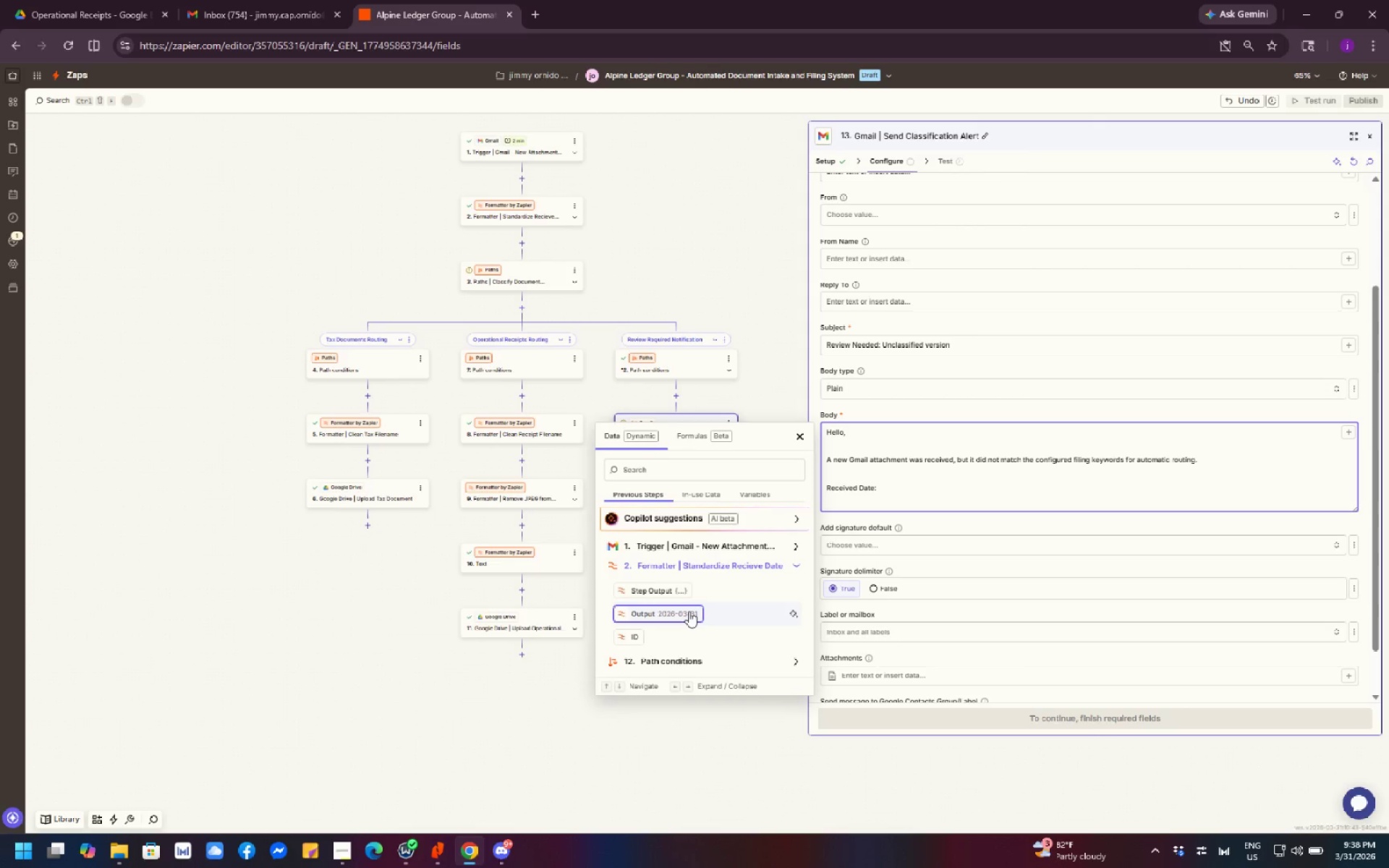 
wait(8.64)
 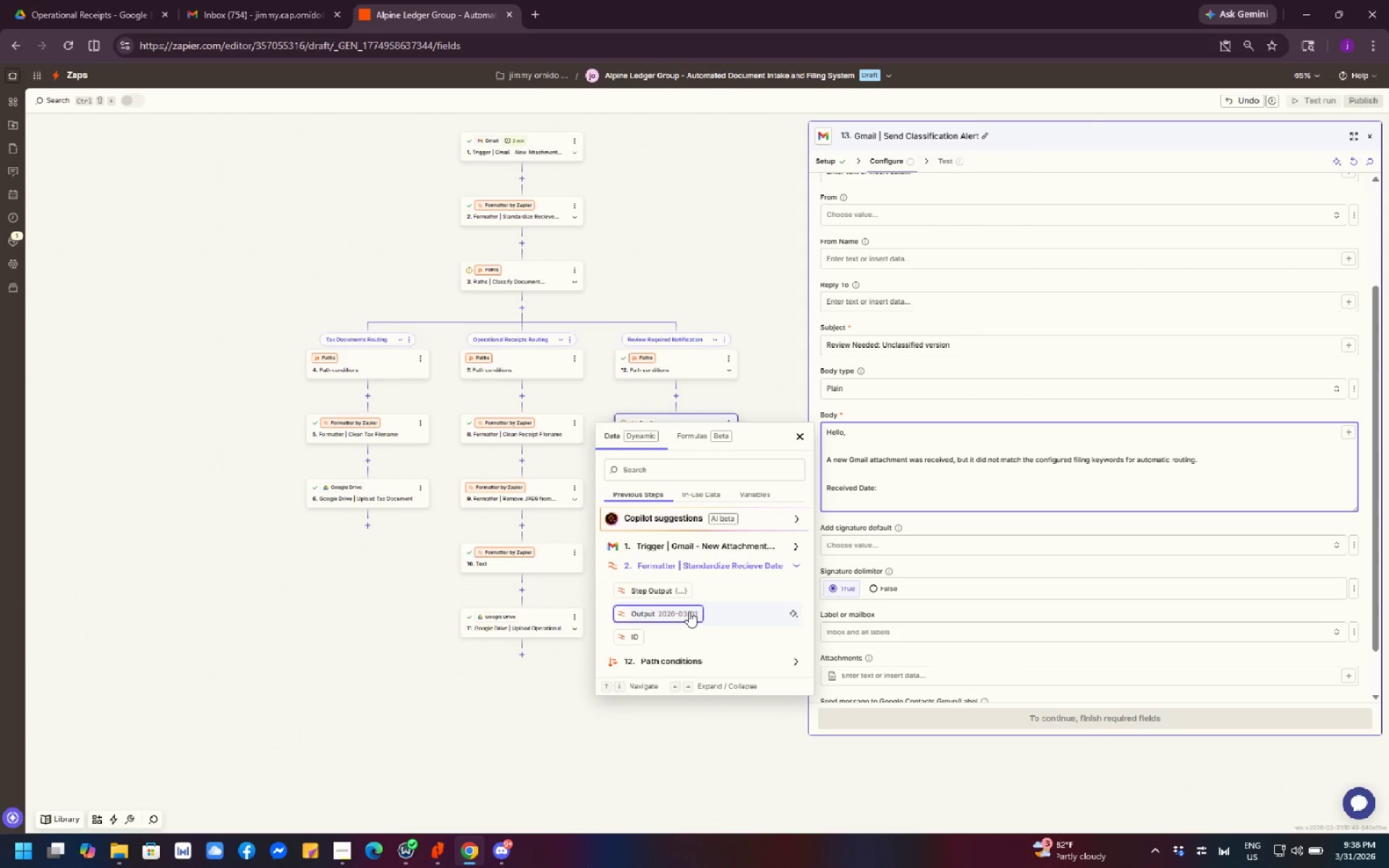 
scroll: coordinate [687, 611], scroll_direction: down, amount: 1.0
 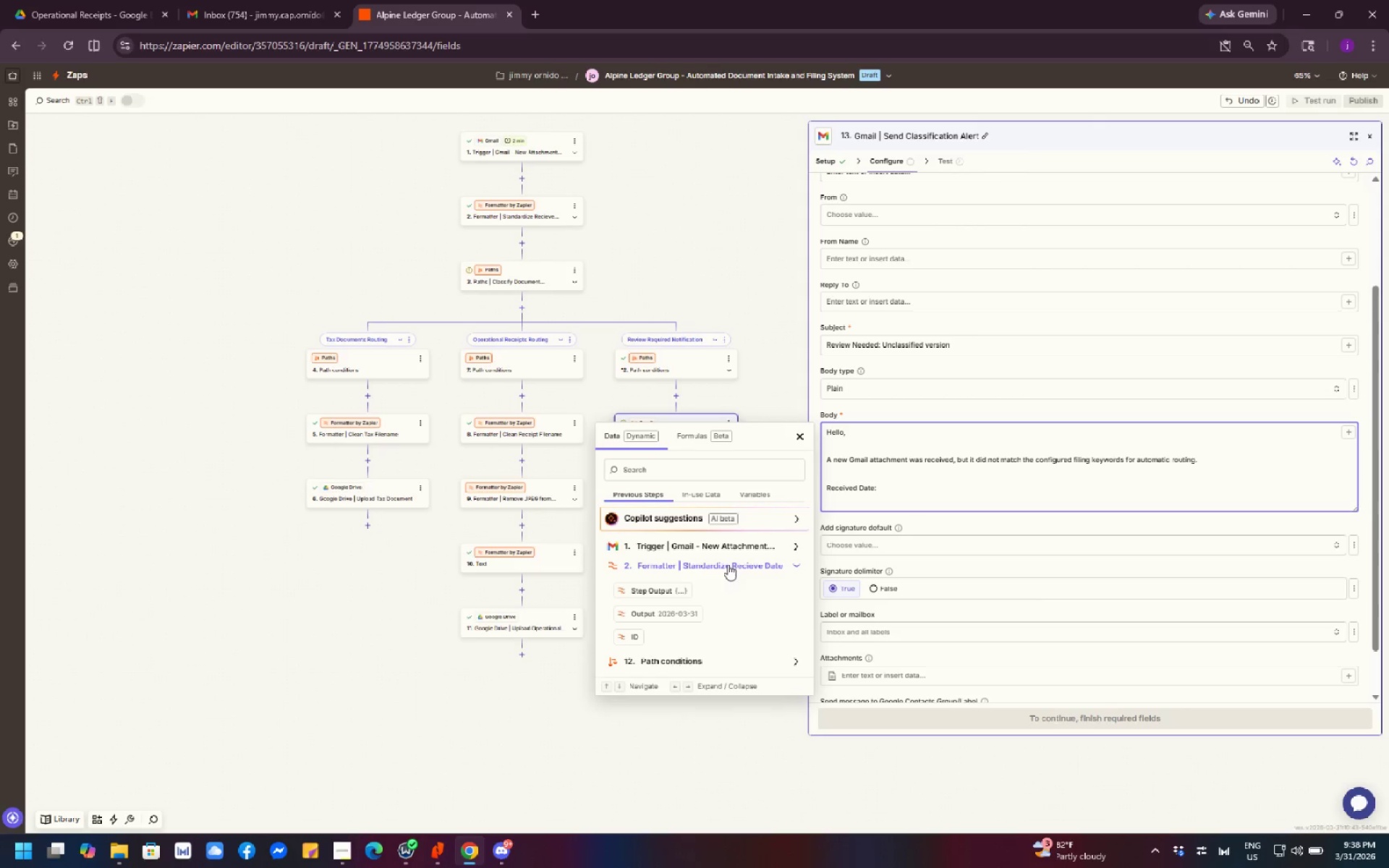 
left_click([729, 562])
 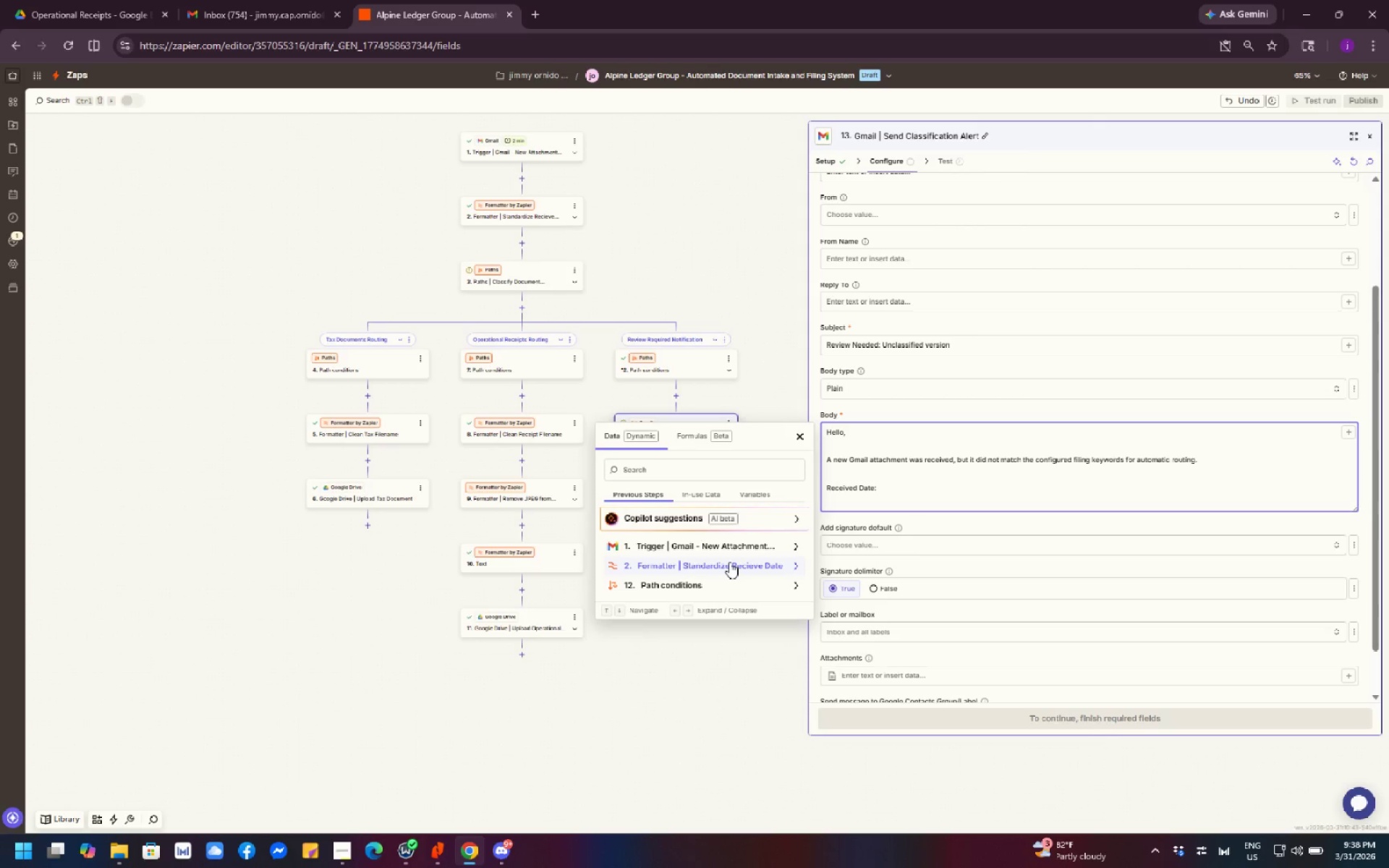 
left_click([729, 562])
 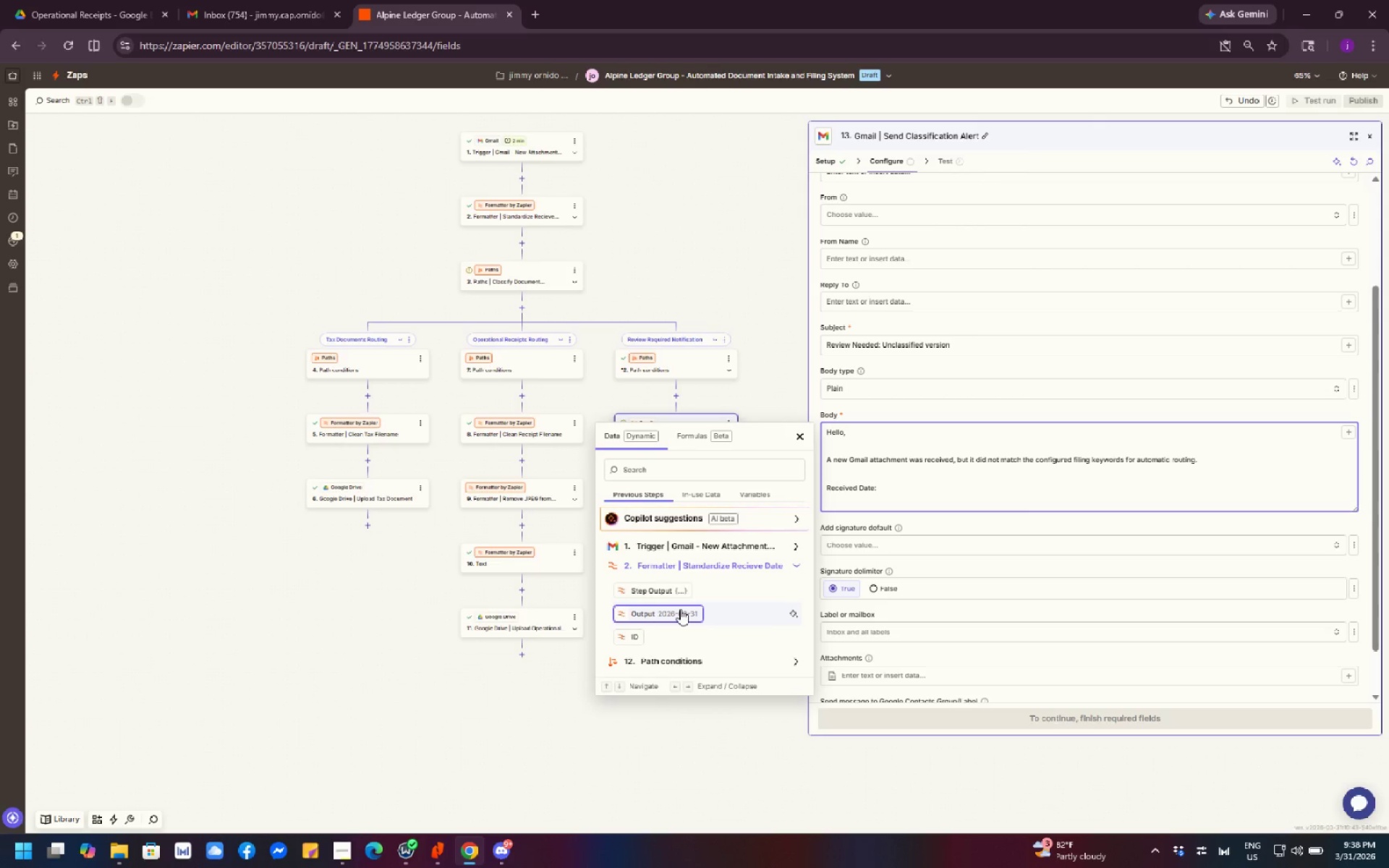 
wait(10.33)
 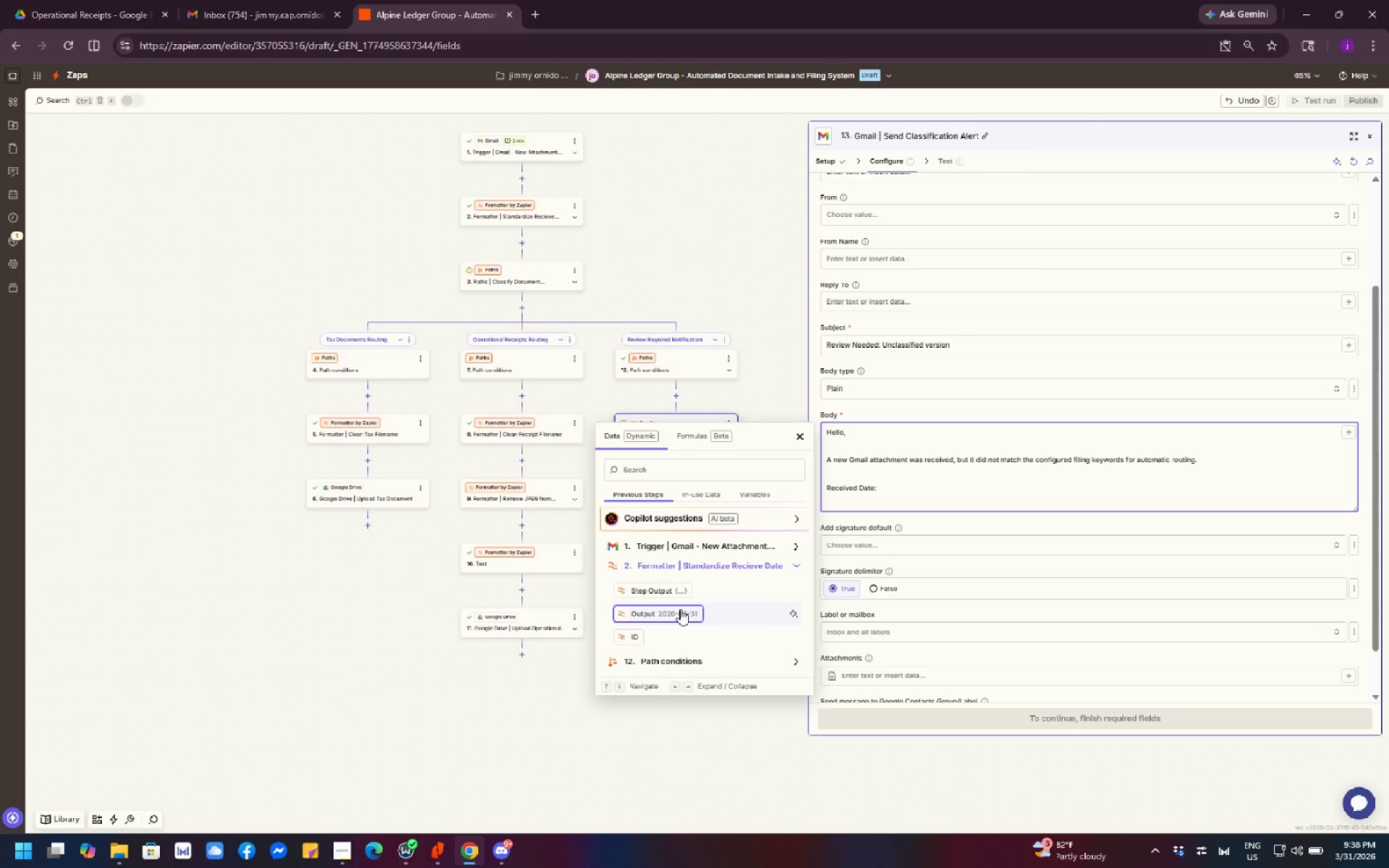 
left_click([680, 609])
 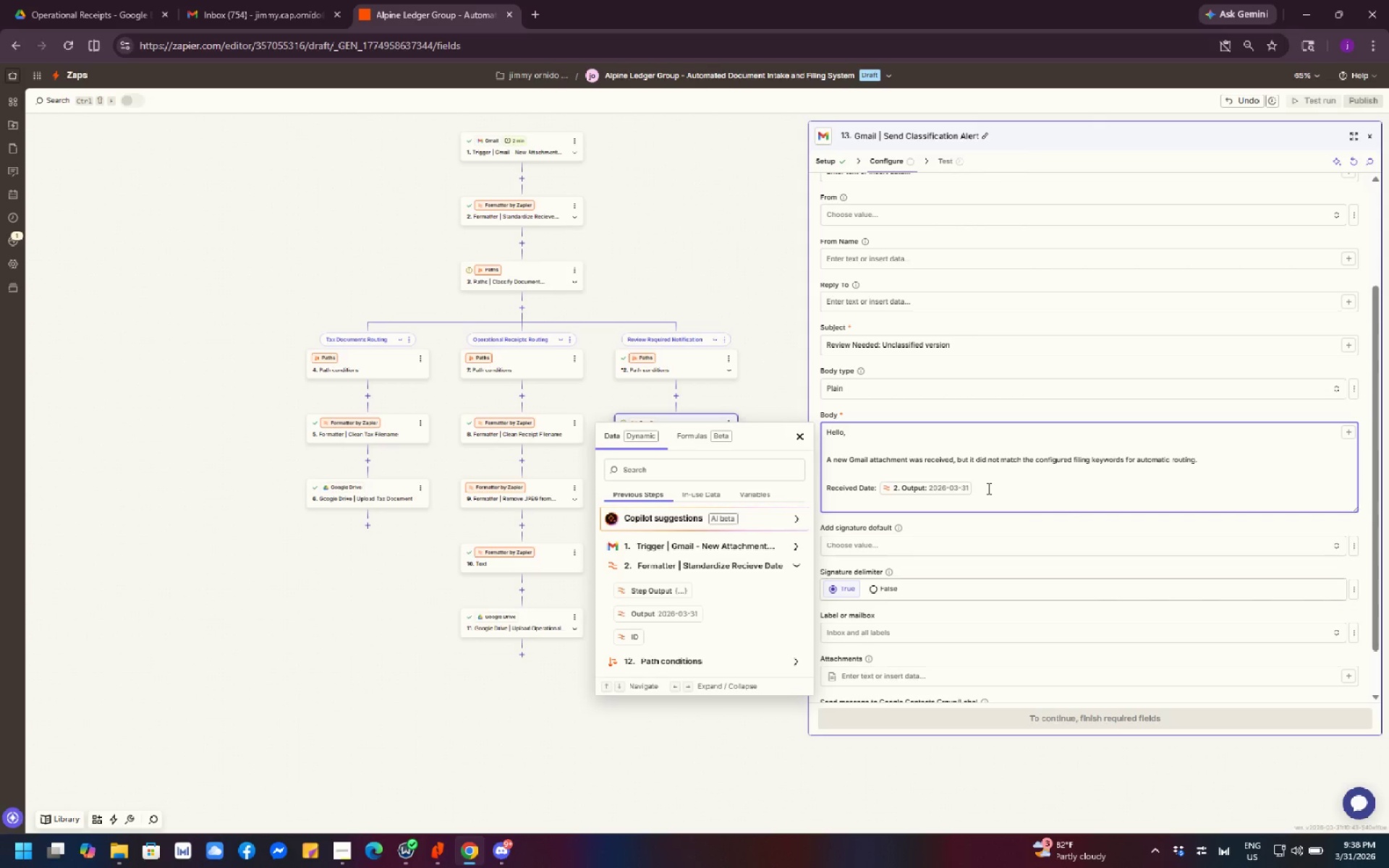 
key(Shift+Enter)
 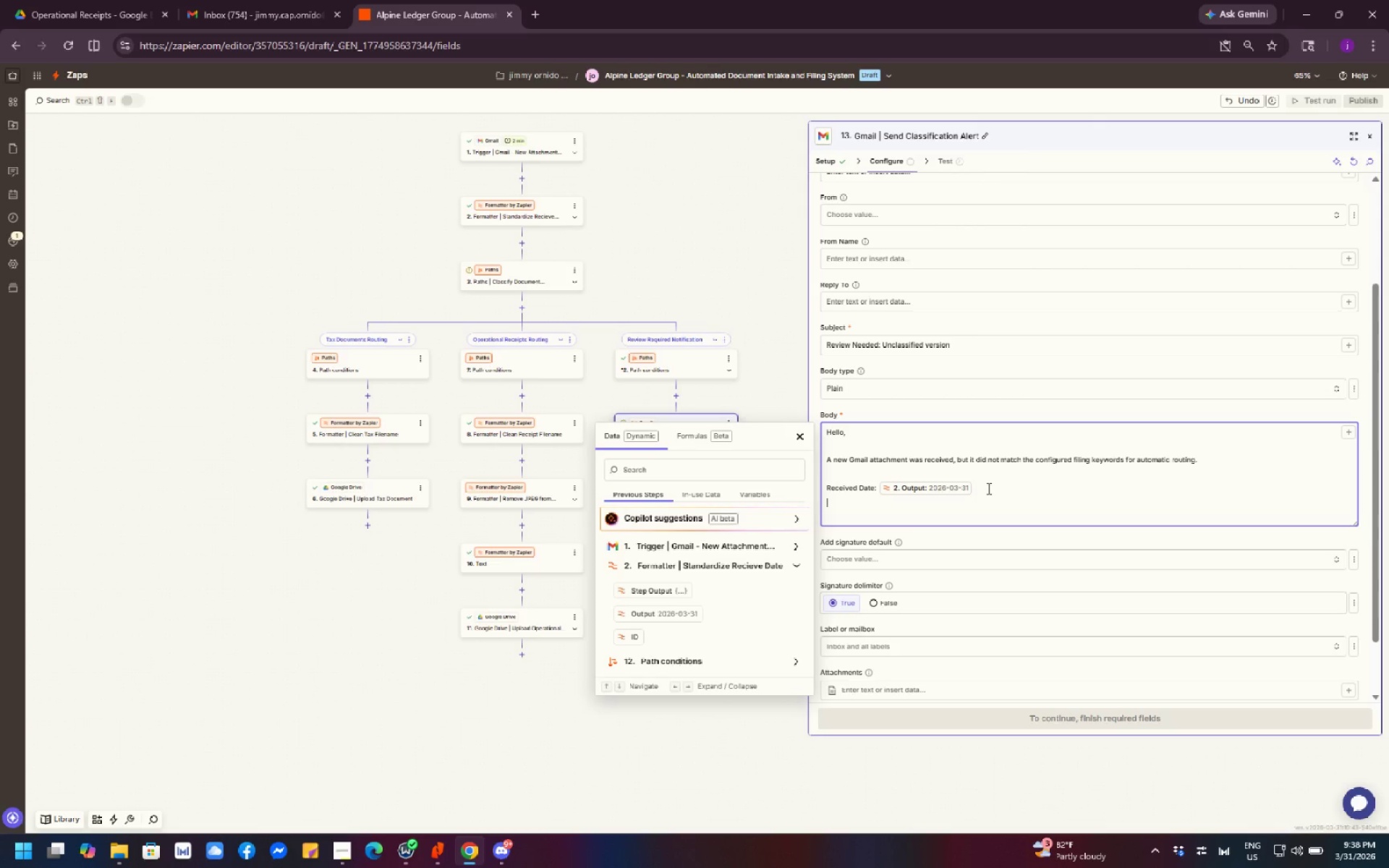 
type(Received Date: )
 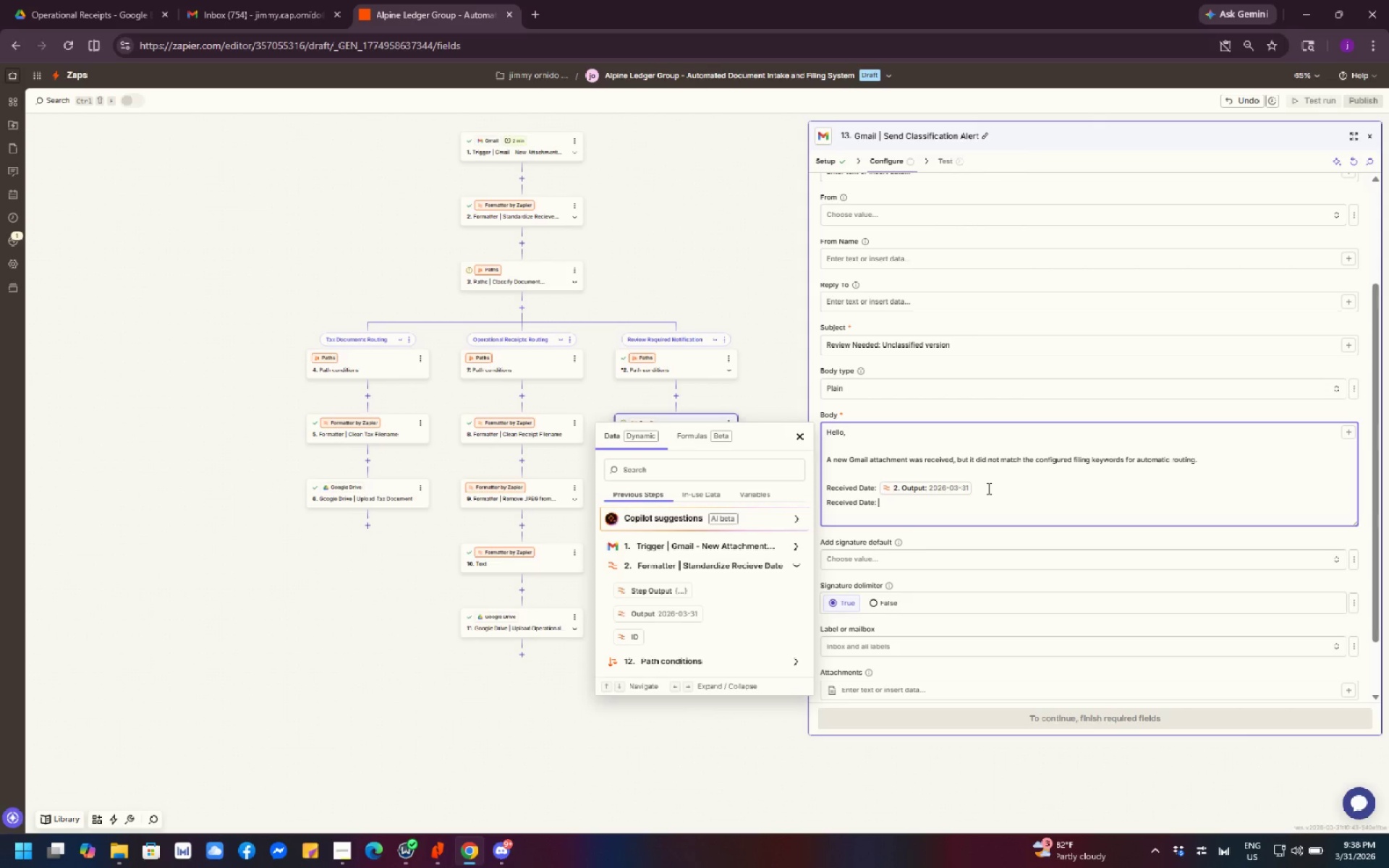 
wait(14.44)
 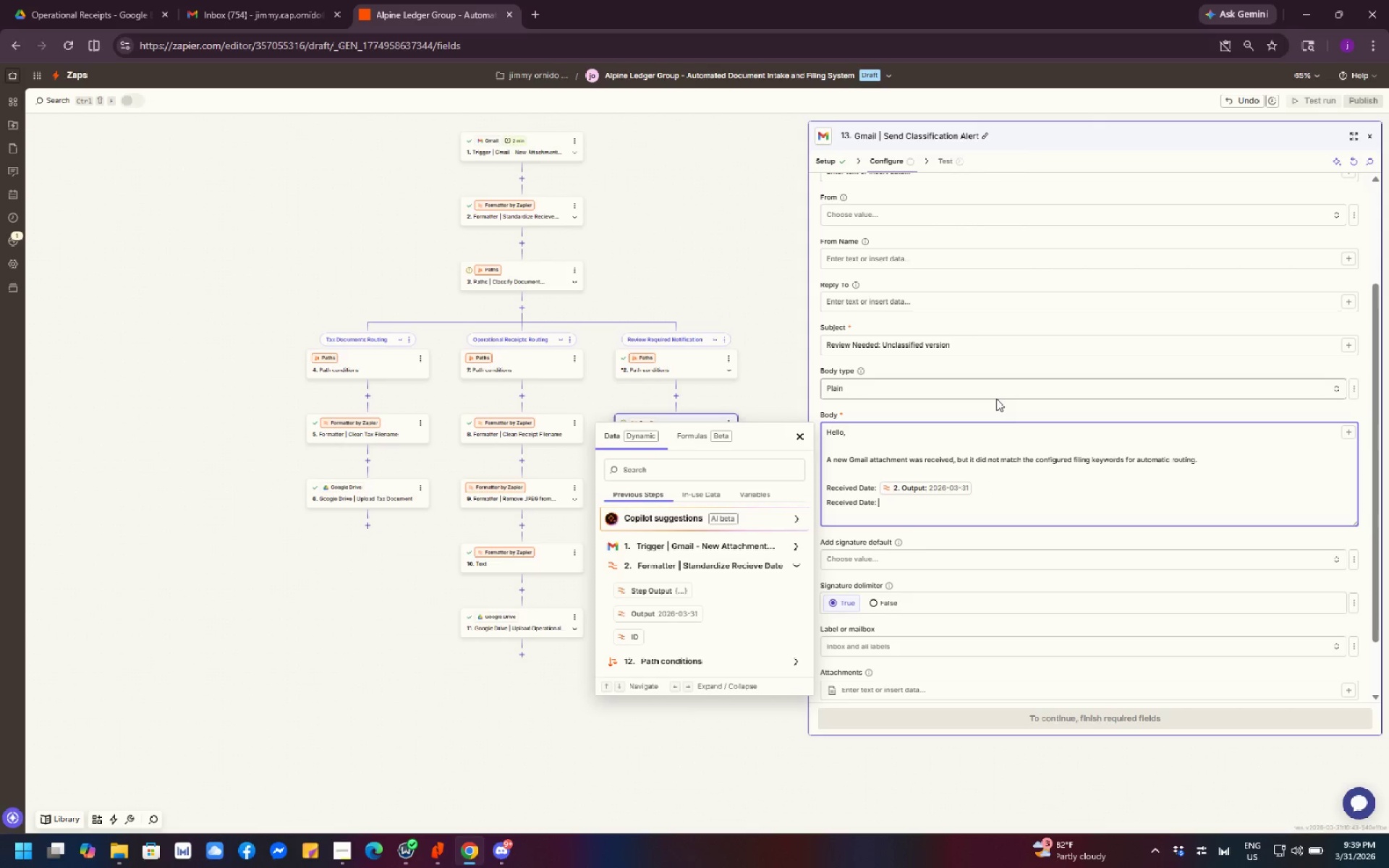 
left_click_drag(start_coordinate=[907, 507], to_coordinate=[823, 507])
 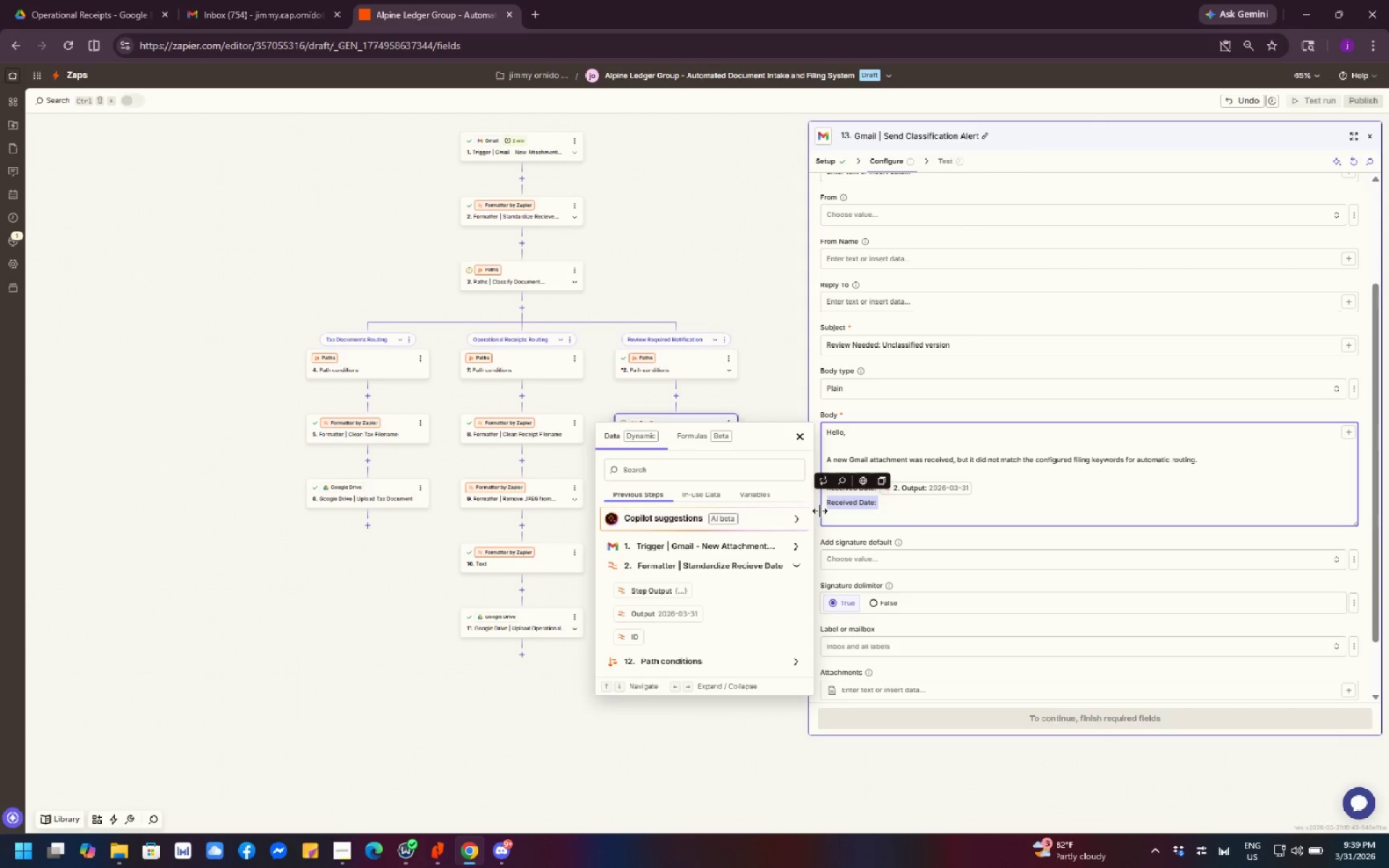 
key(Backspace)
 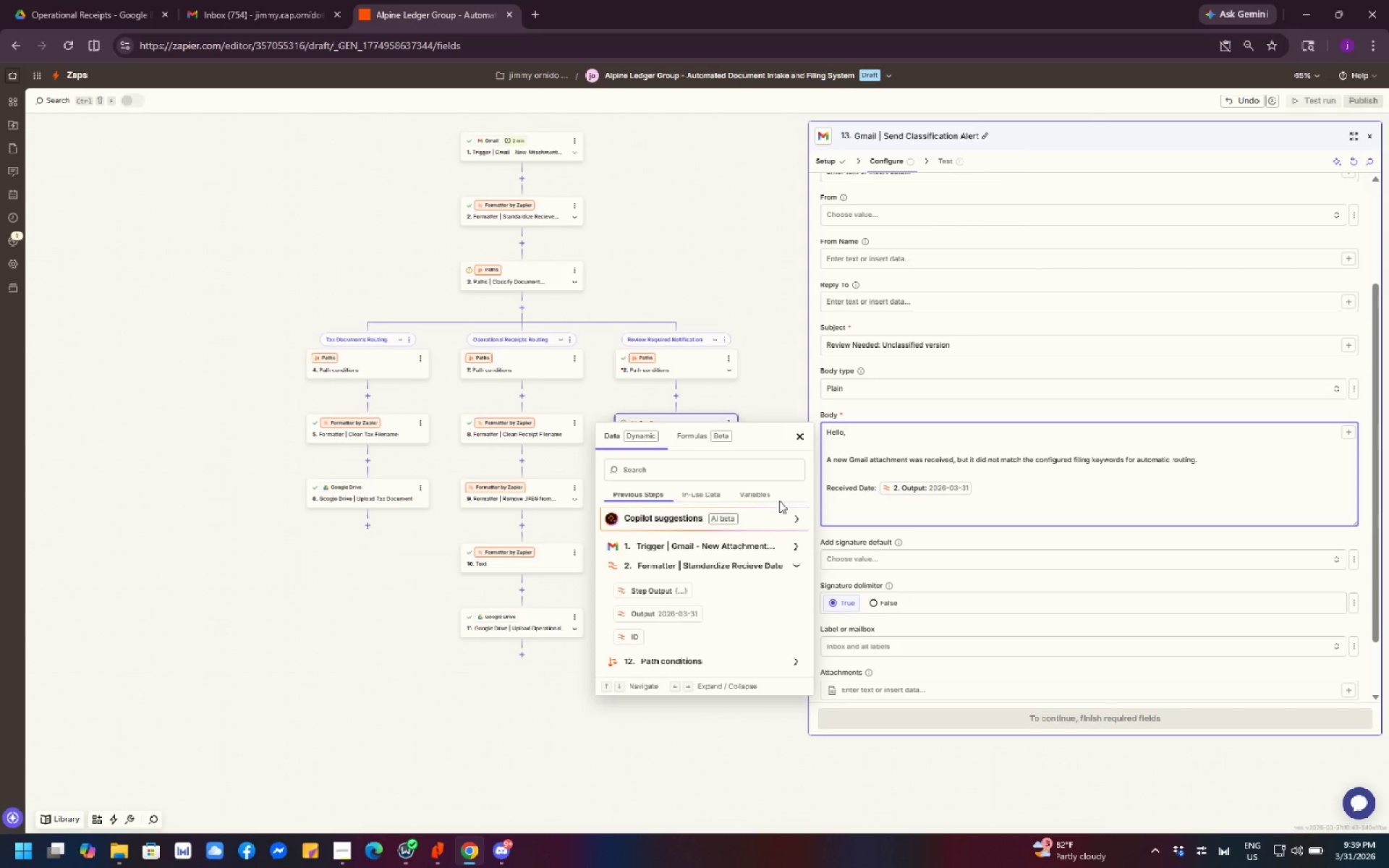 
wait(5.22)
 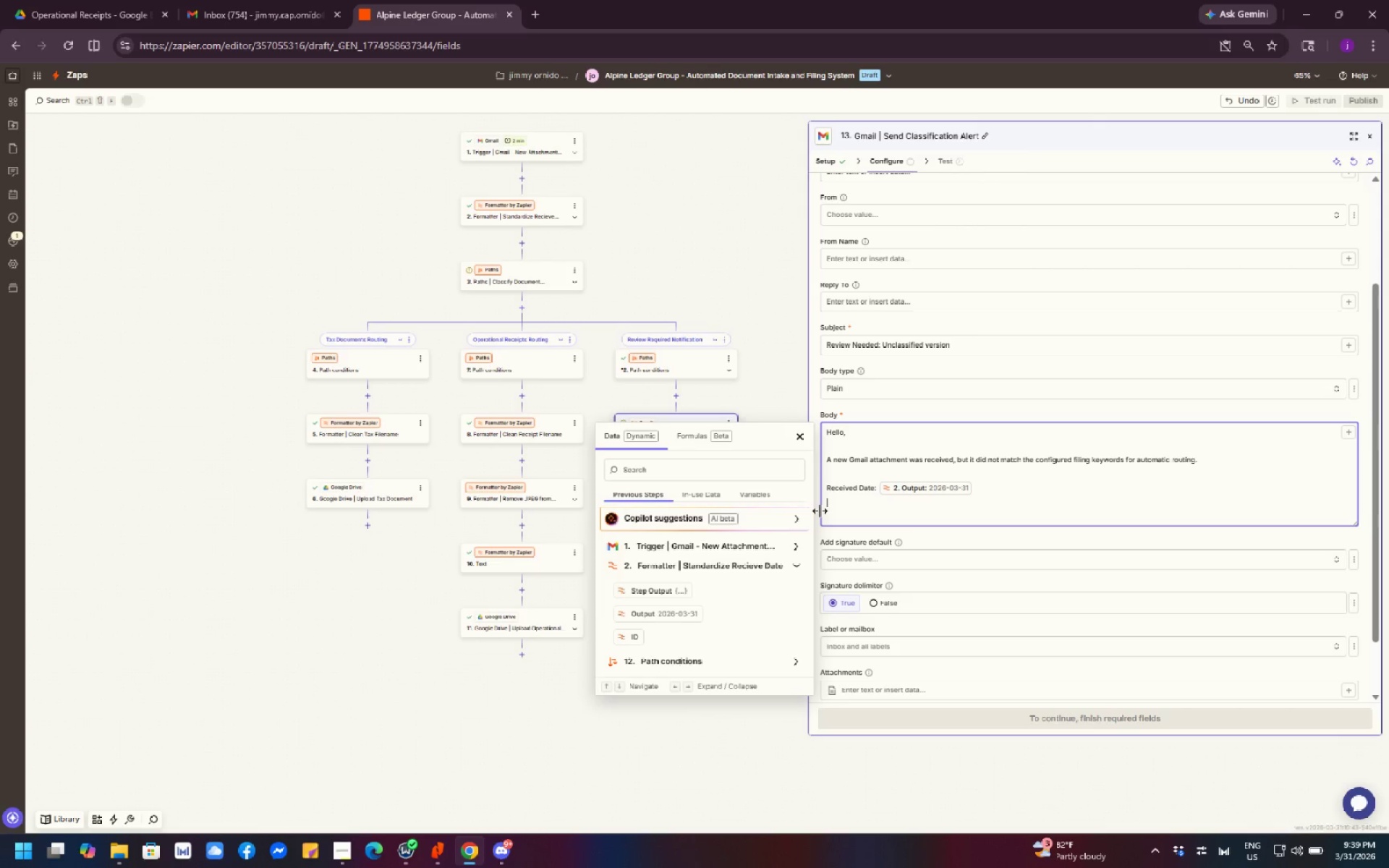 
type(Sender: )
 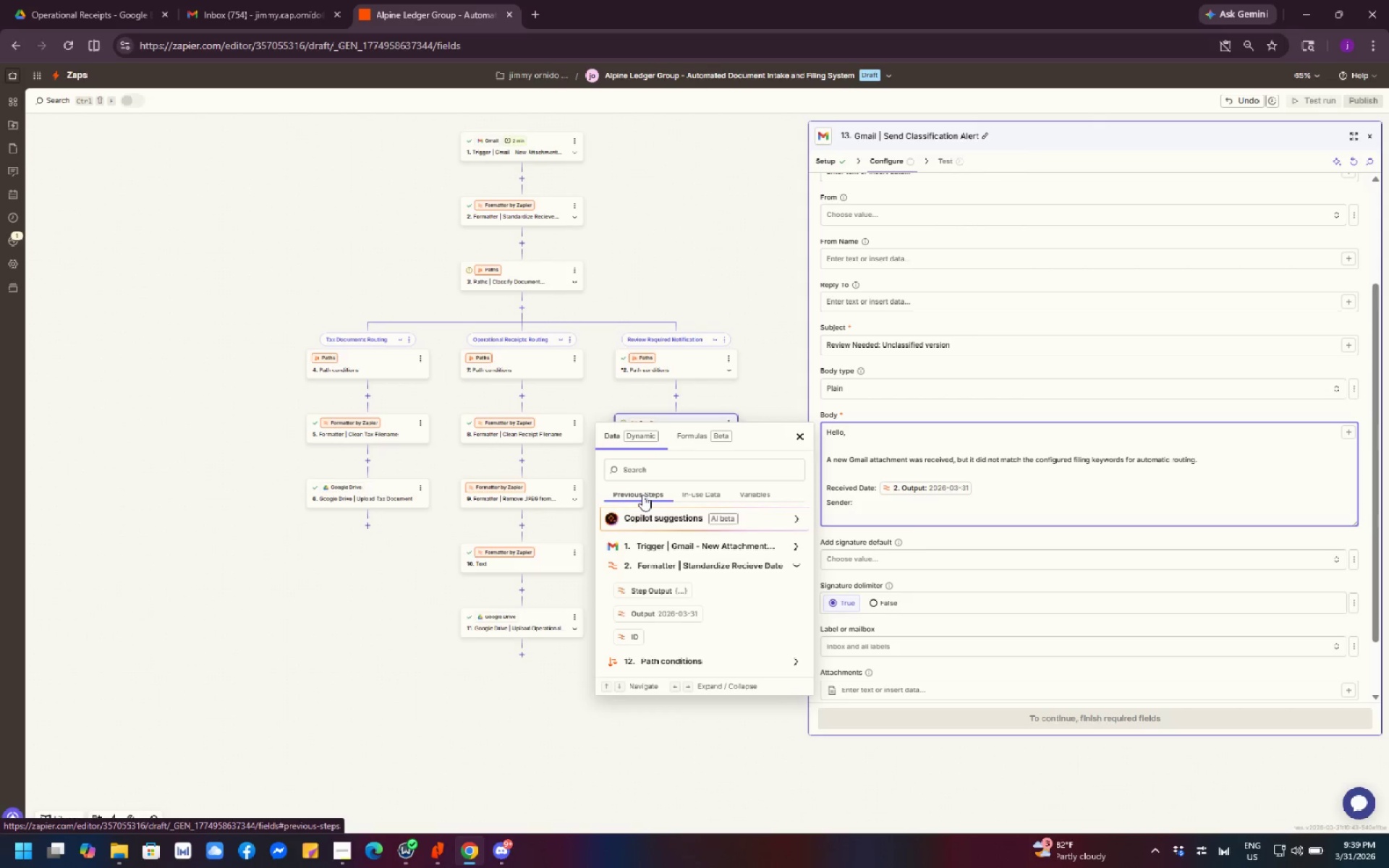 
wait(6.17)
 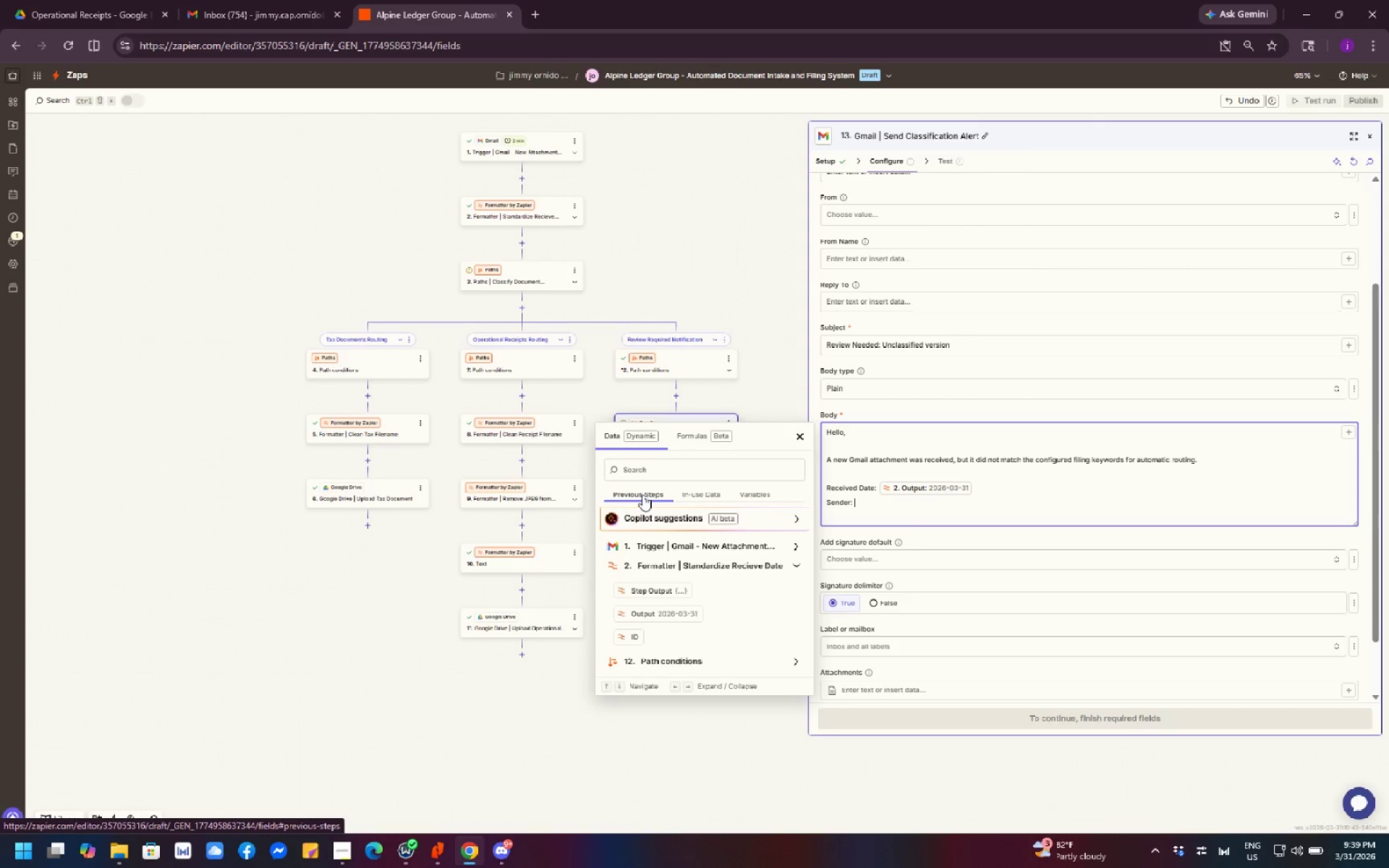 
left_click([689, 545])
 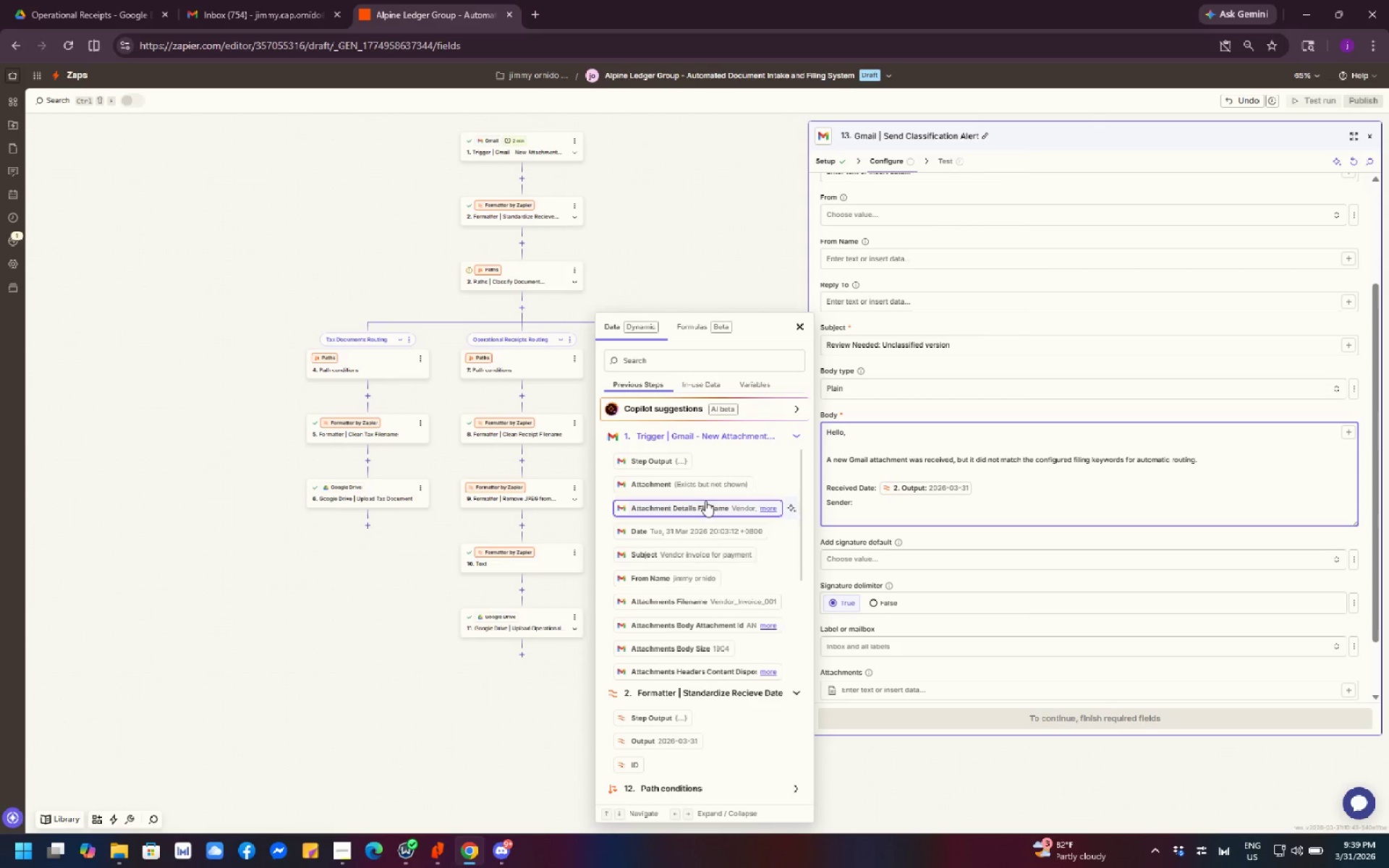 
left_click([712, 579])
 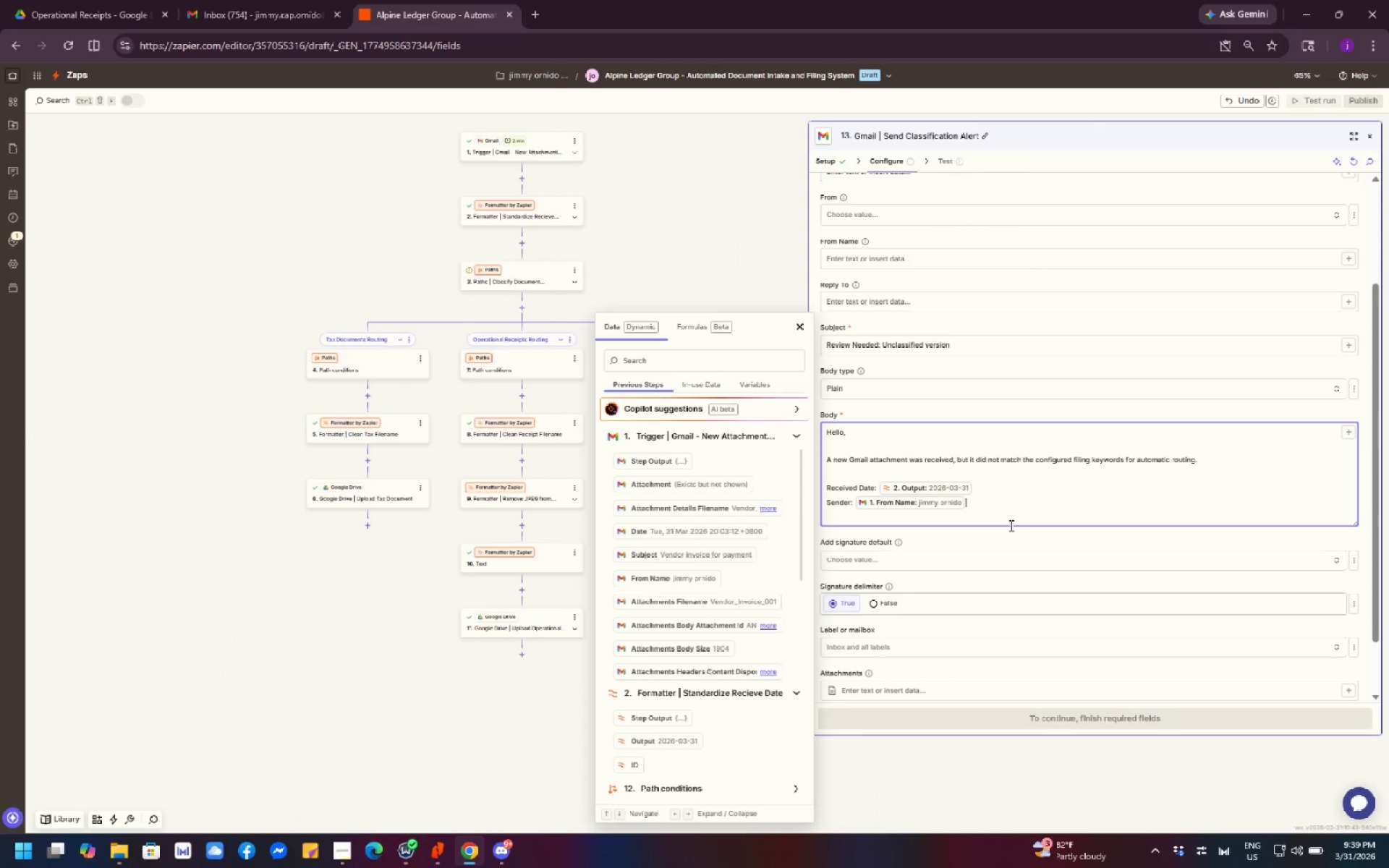 
key(Shift+Enter)
 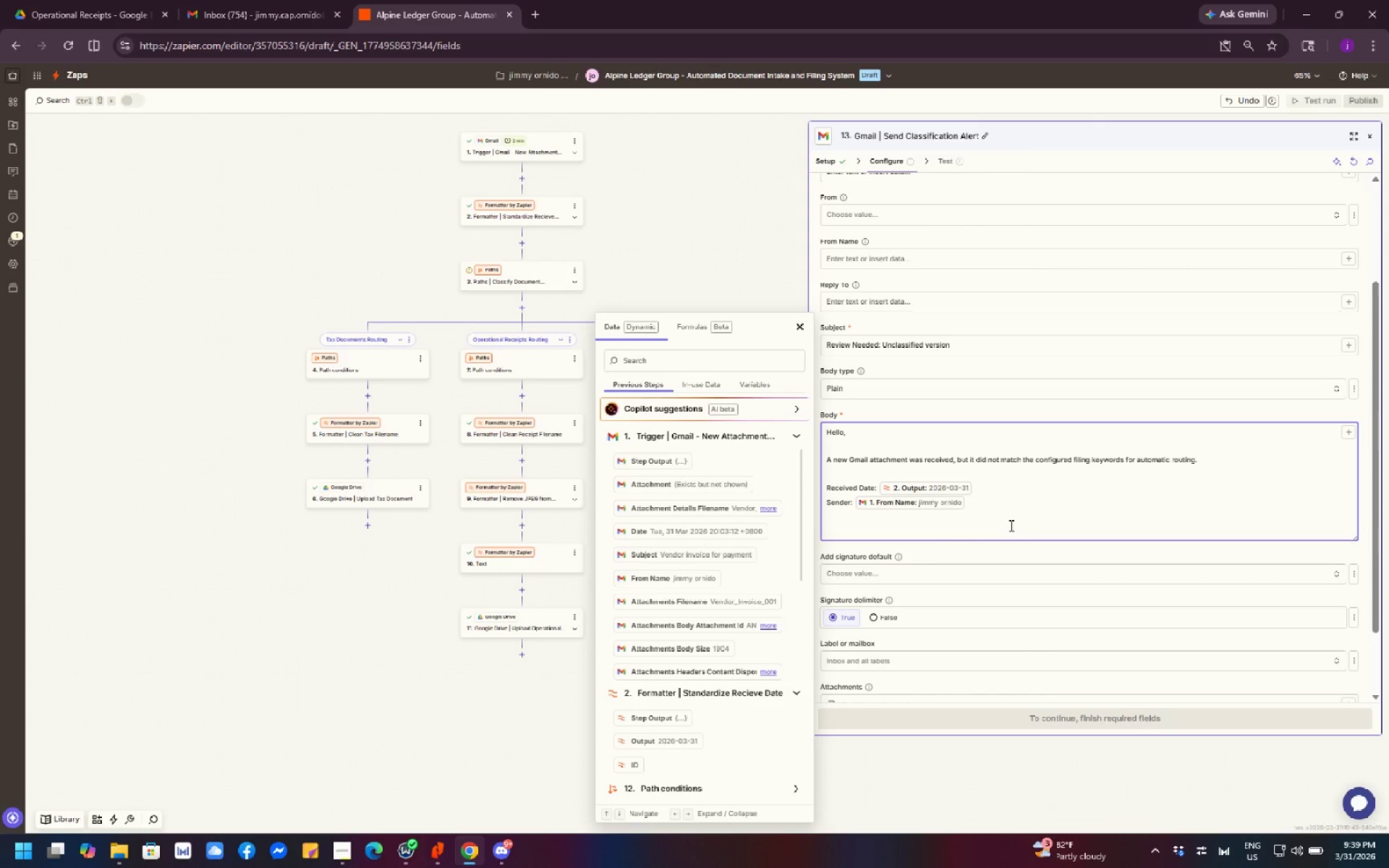 
type(Email Subject: )
 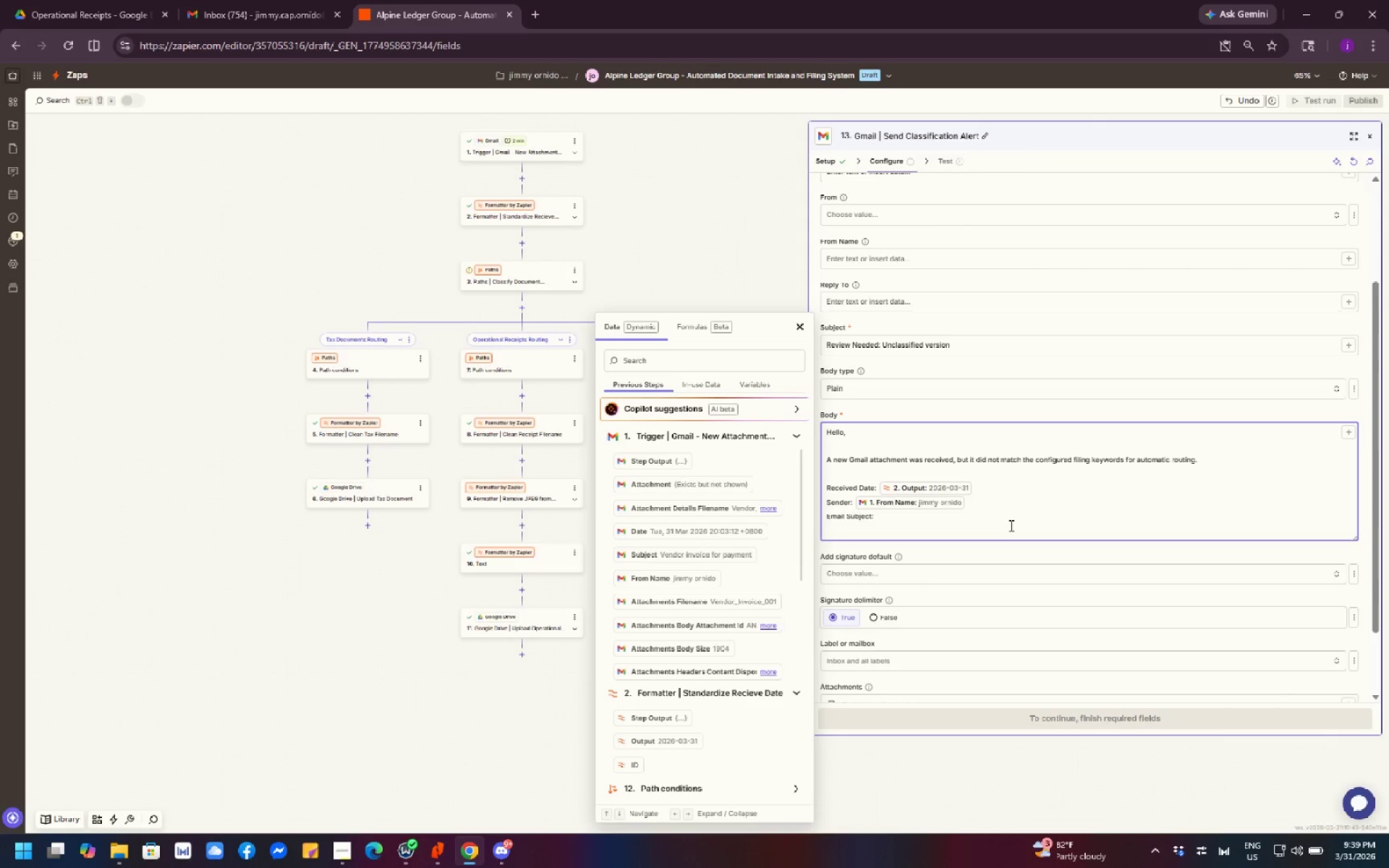 
wait(11.61)
 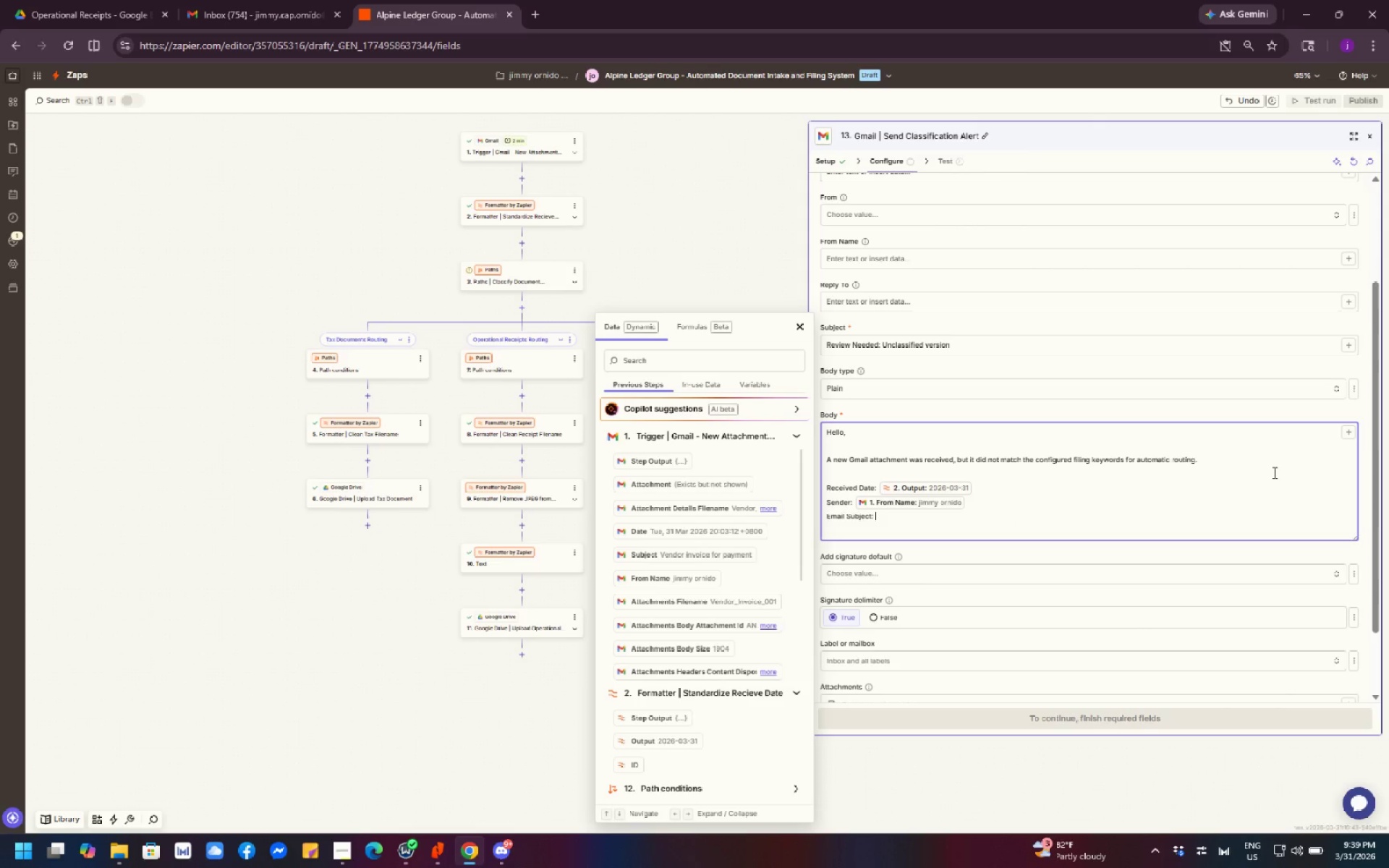 
left_click([702, 557])
 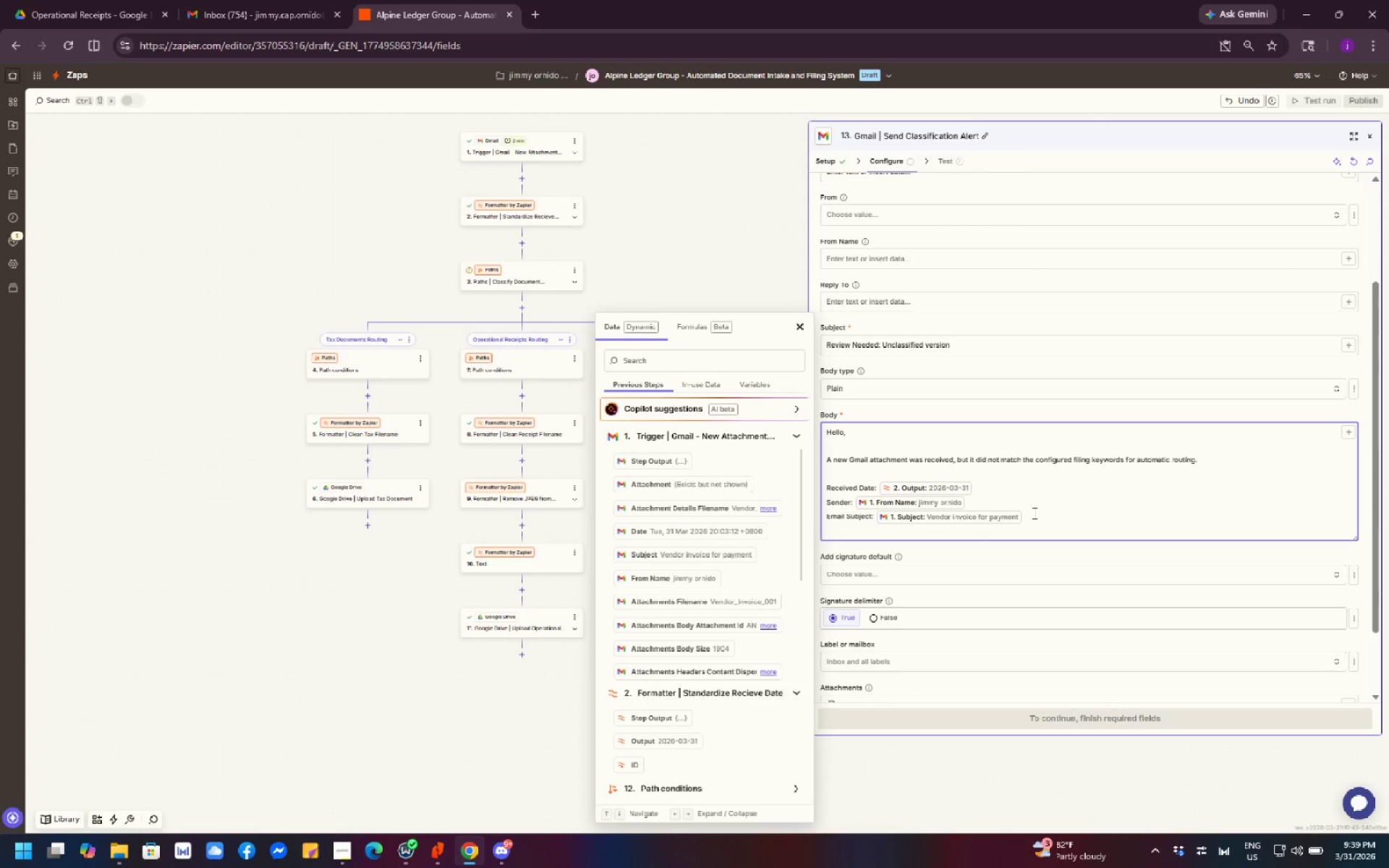 
key(Shift+Enter)
 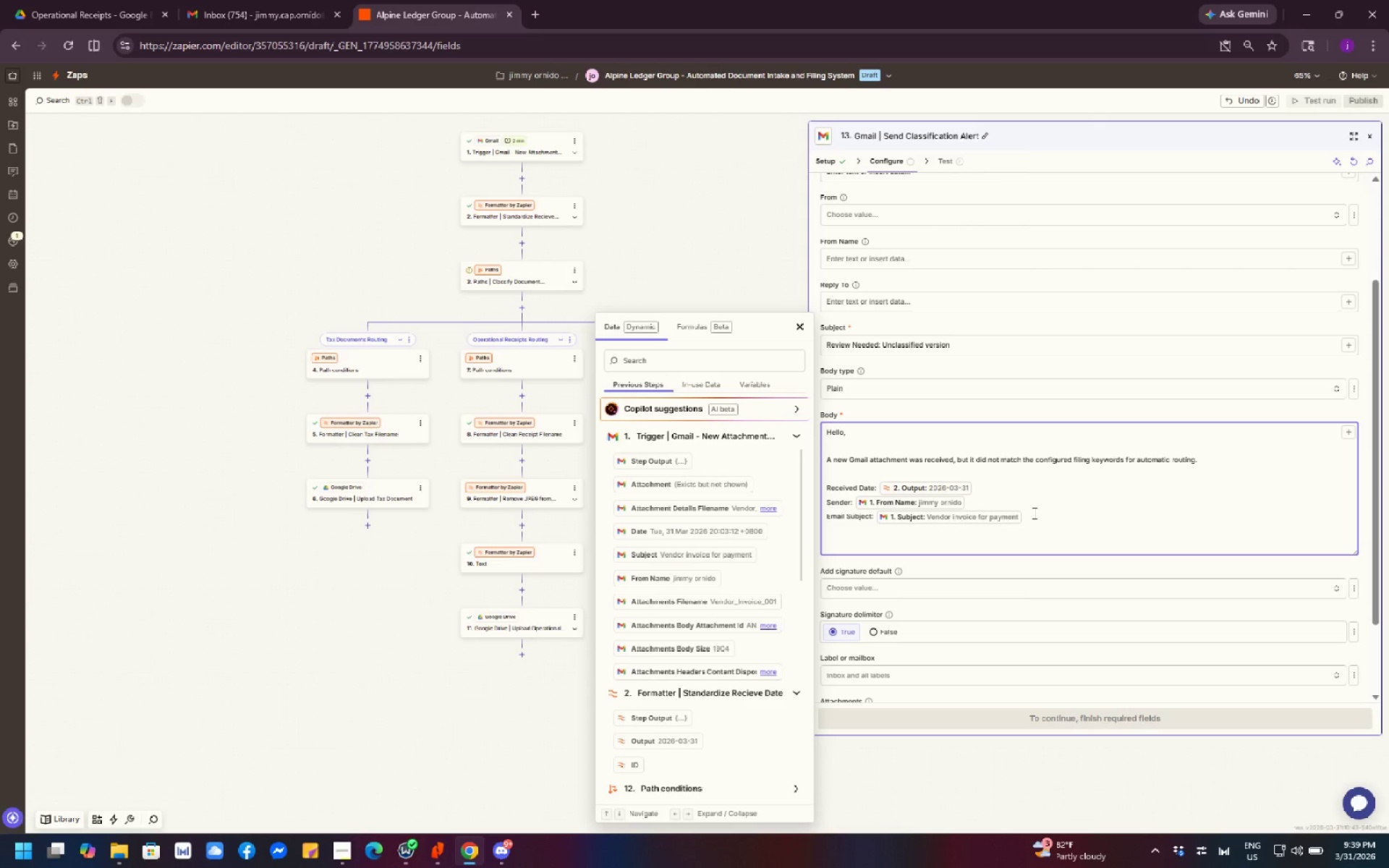 
type(Original Filename)
 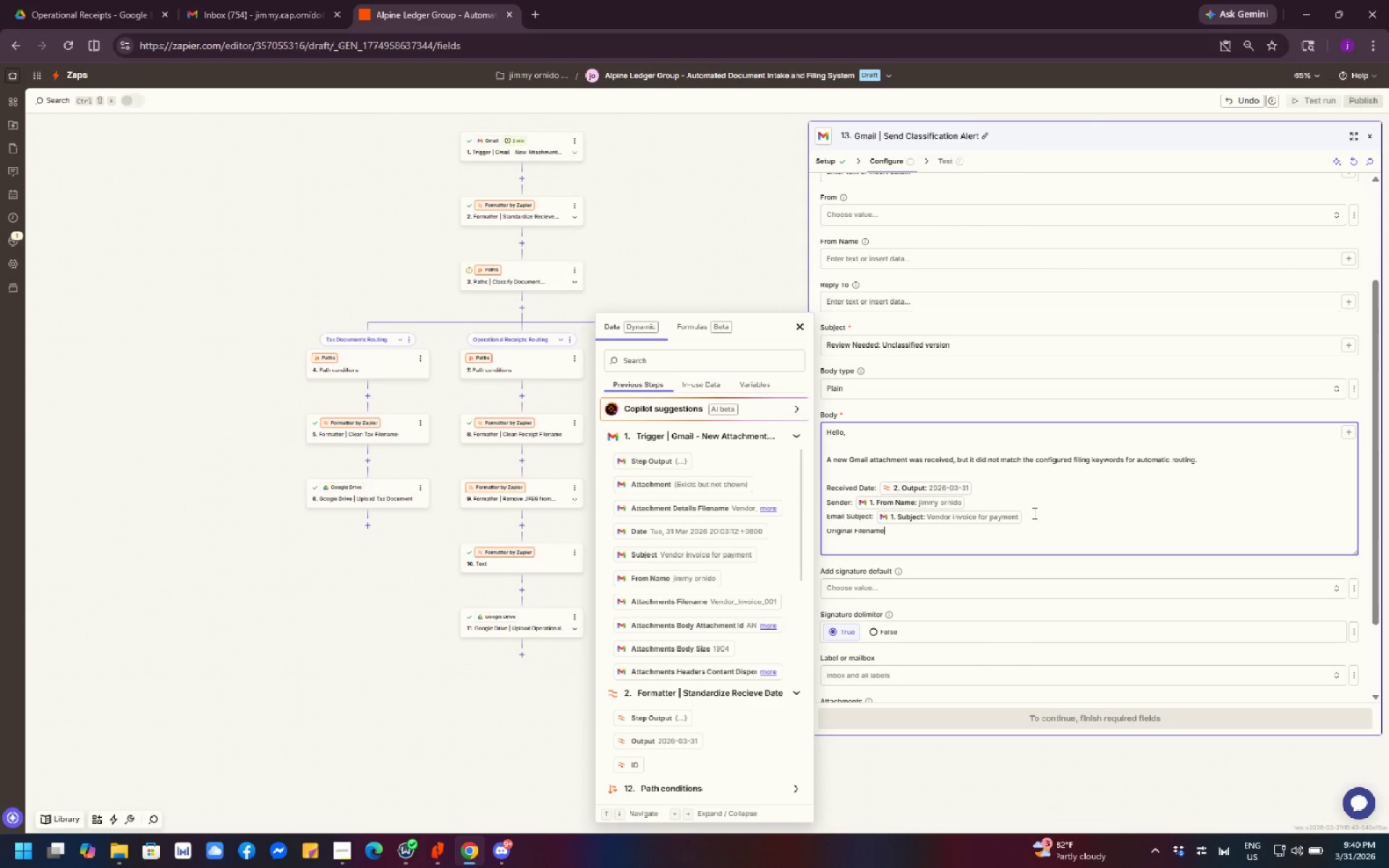 
key(Shift+ShiftLeft)
 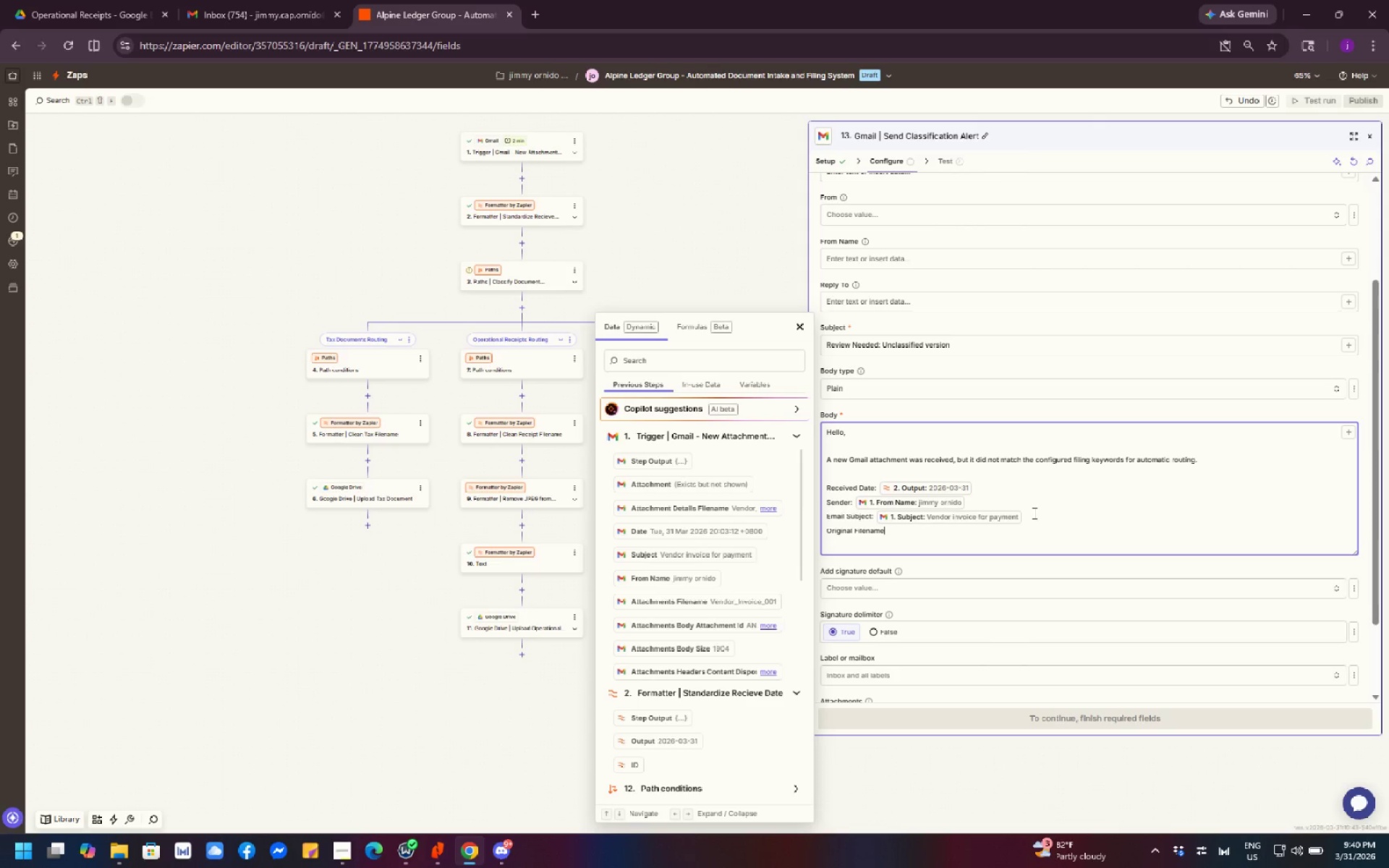 
key(Shift+Semicolon)
 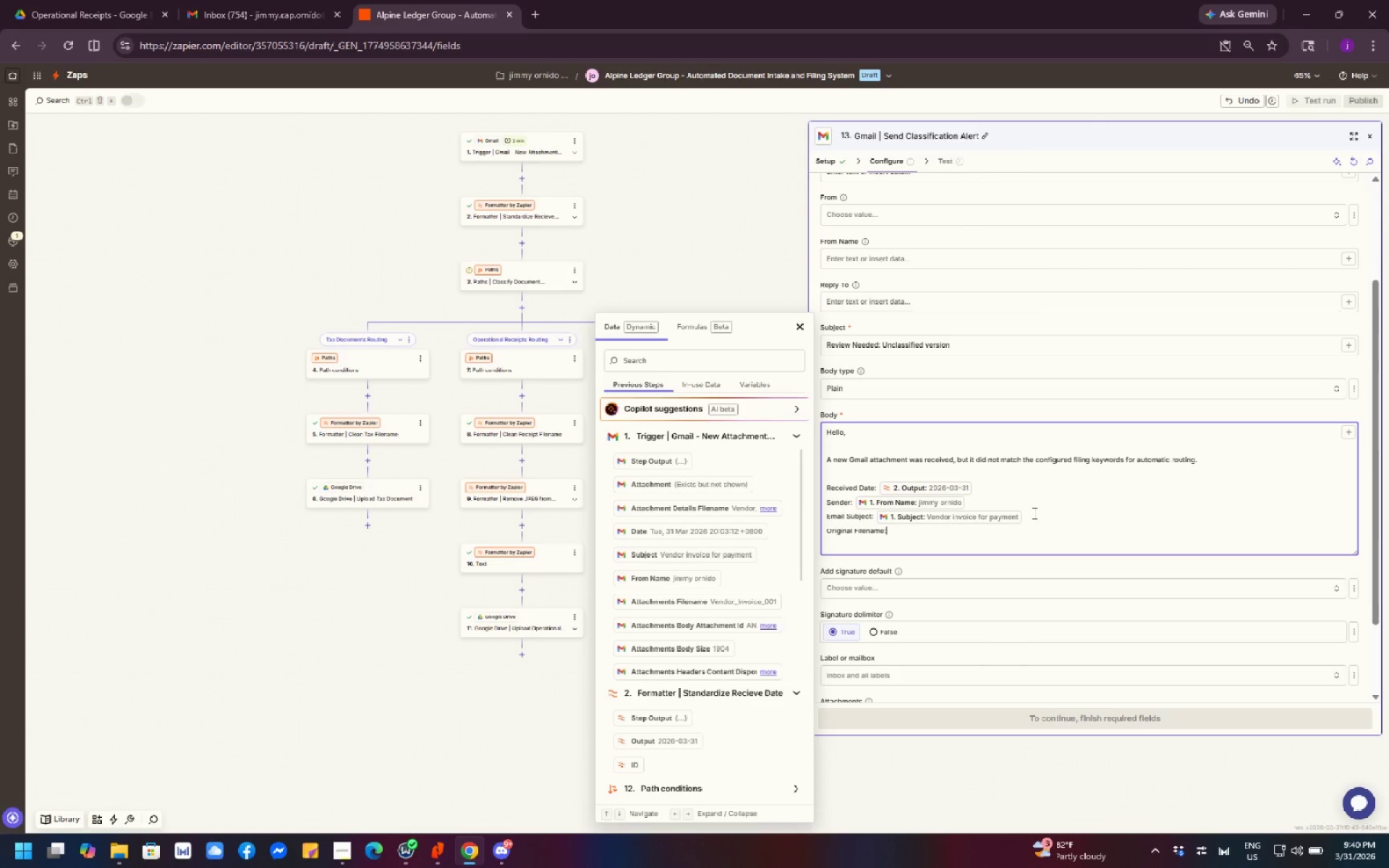 
key(Space)
 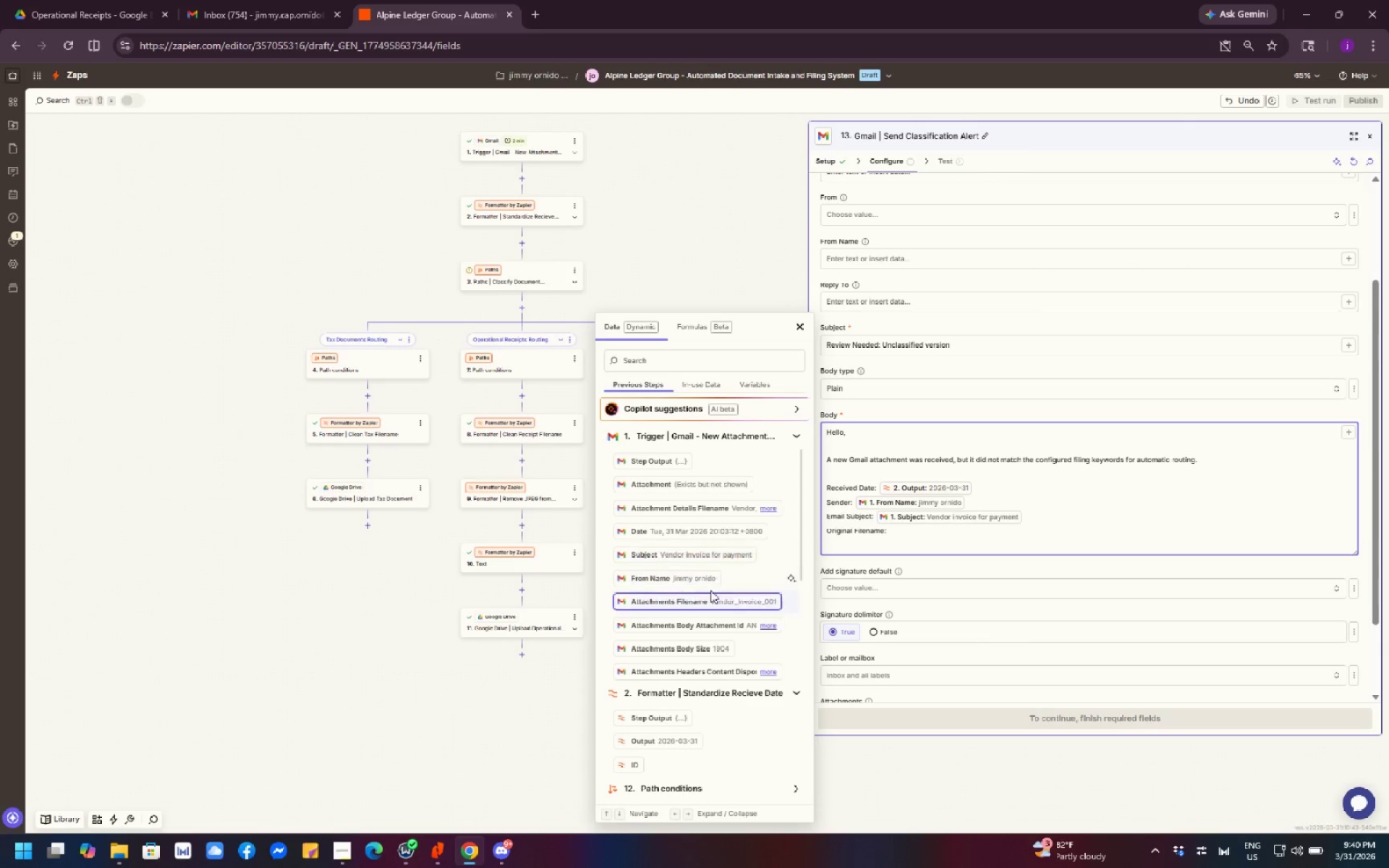 
wait(6.64)
 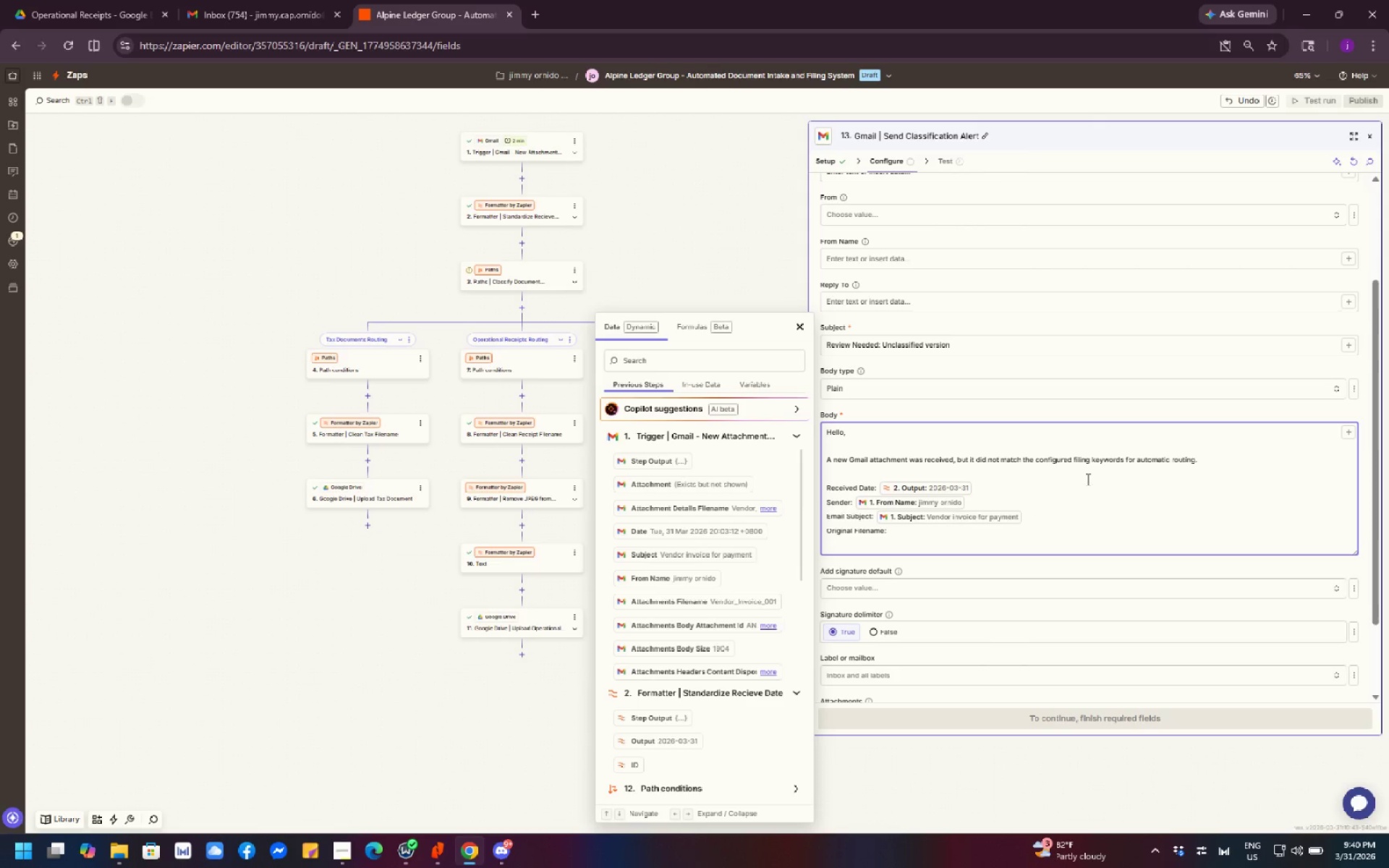 
left_click([715, 597])
 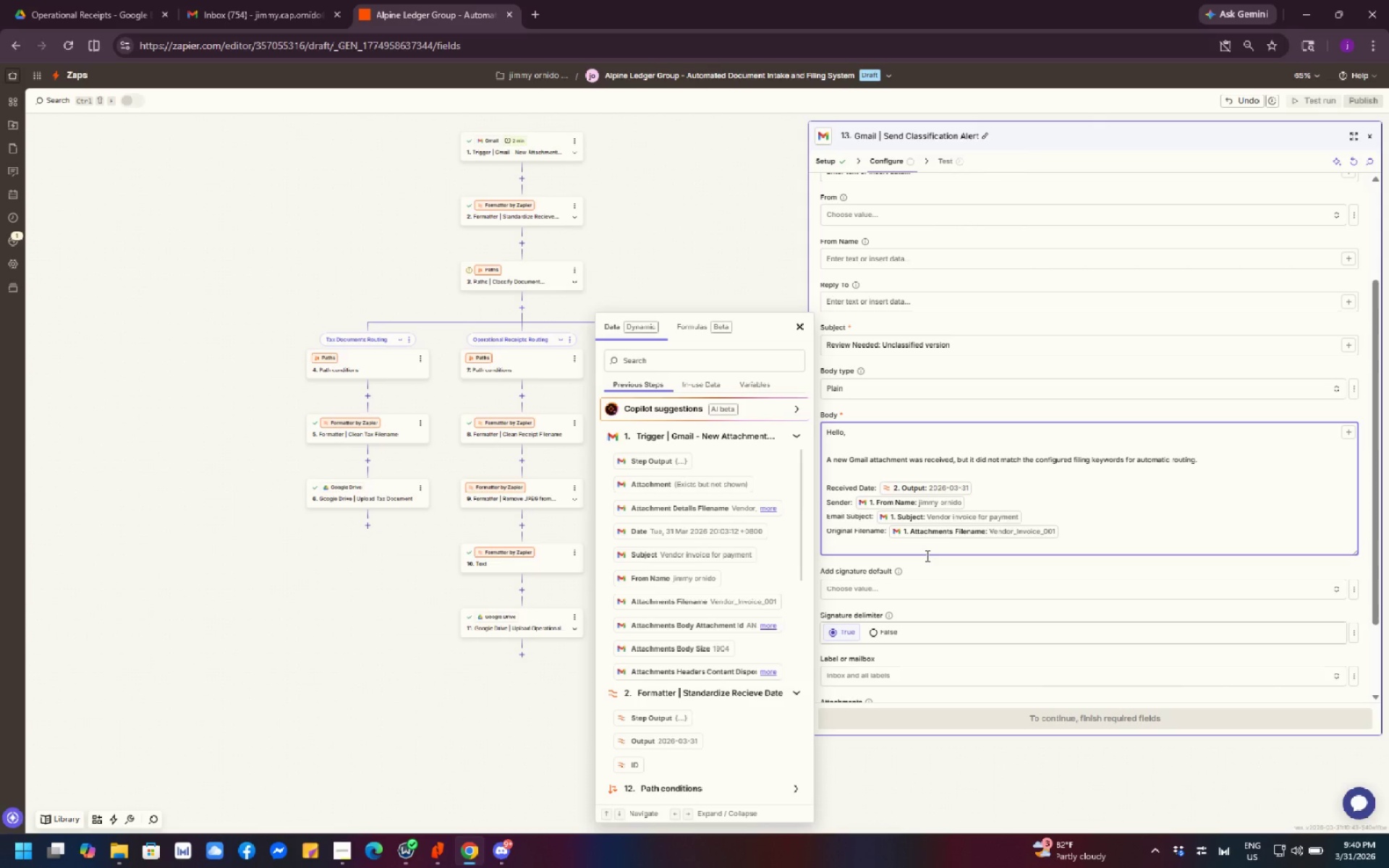 
wait(21.77)
 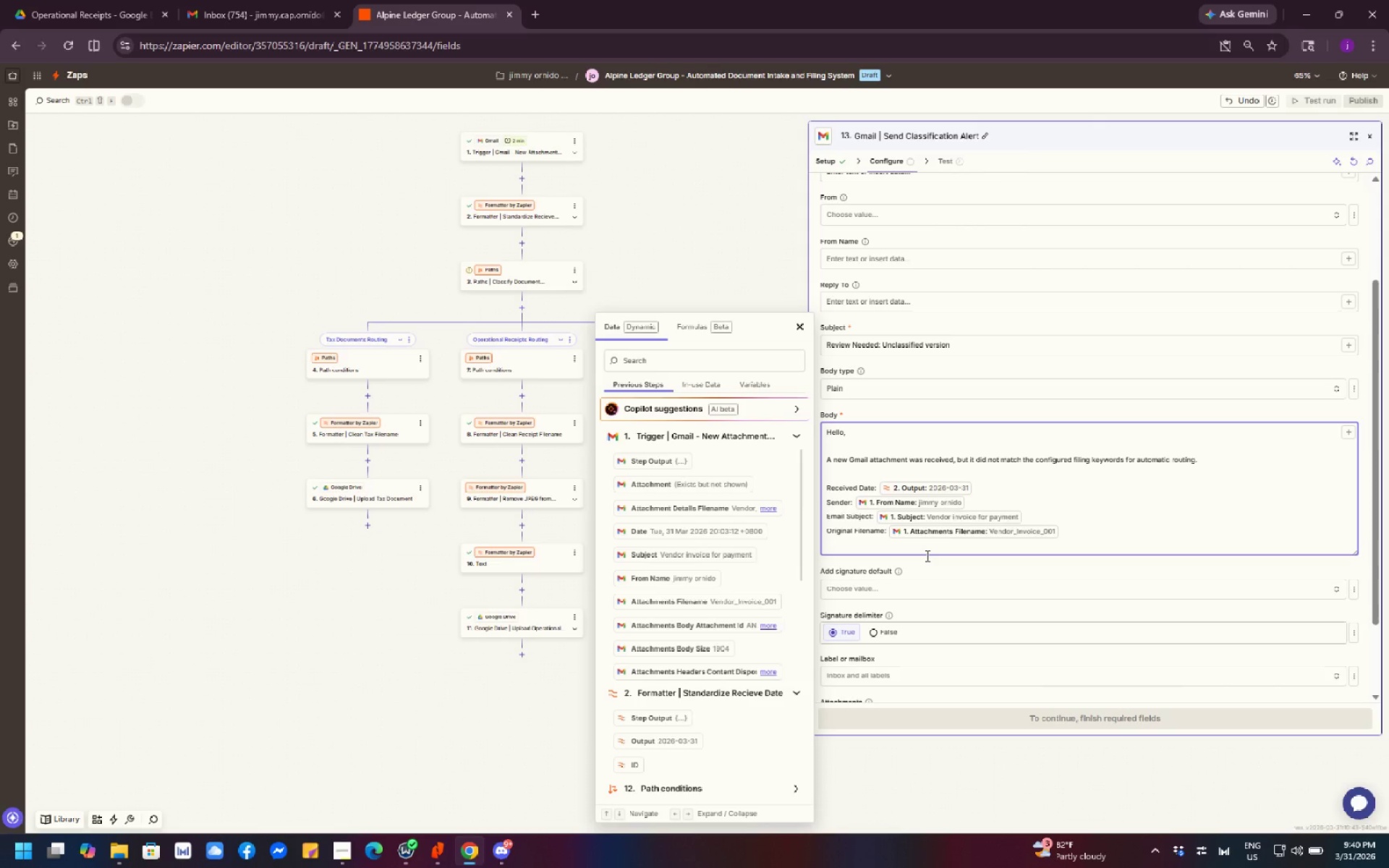 
mouse_move([985, 517])
 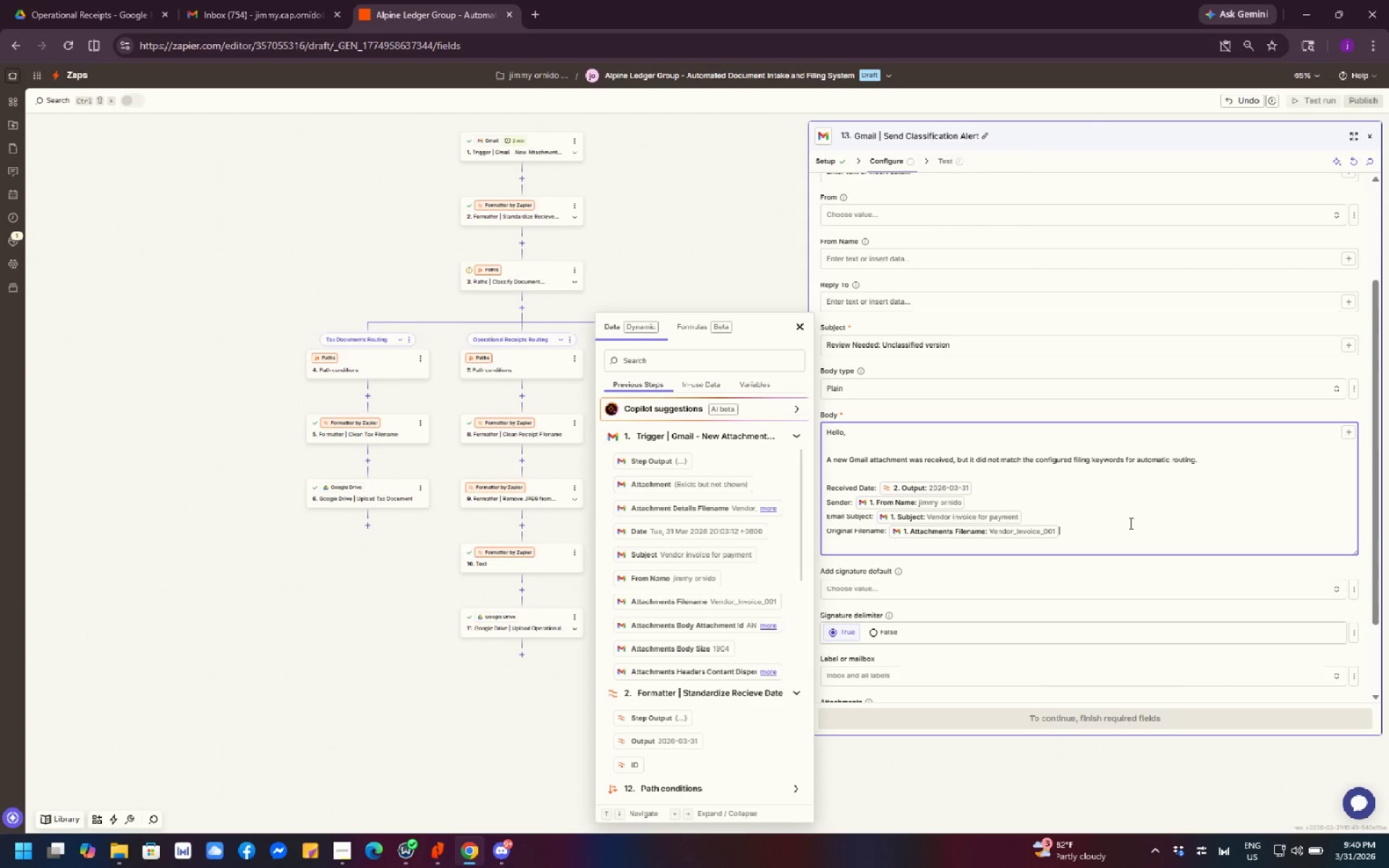 
wait(9.69)
 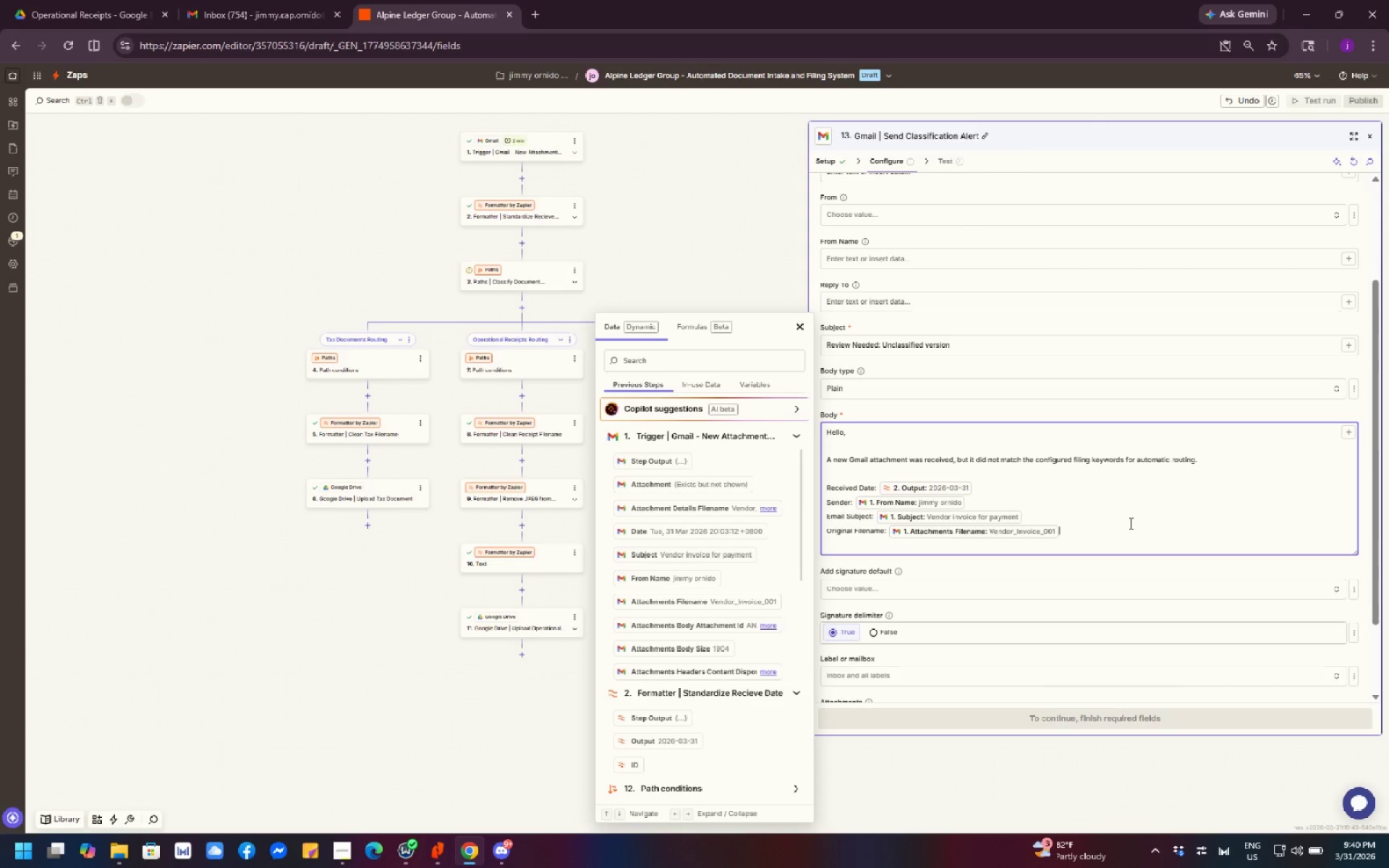 
left_click([1018, 516])
 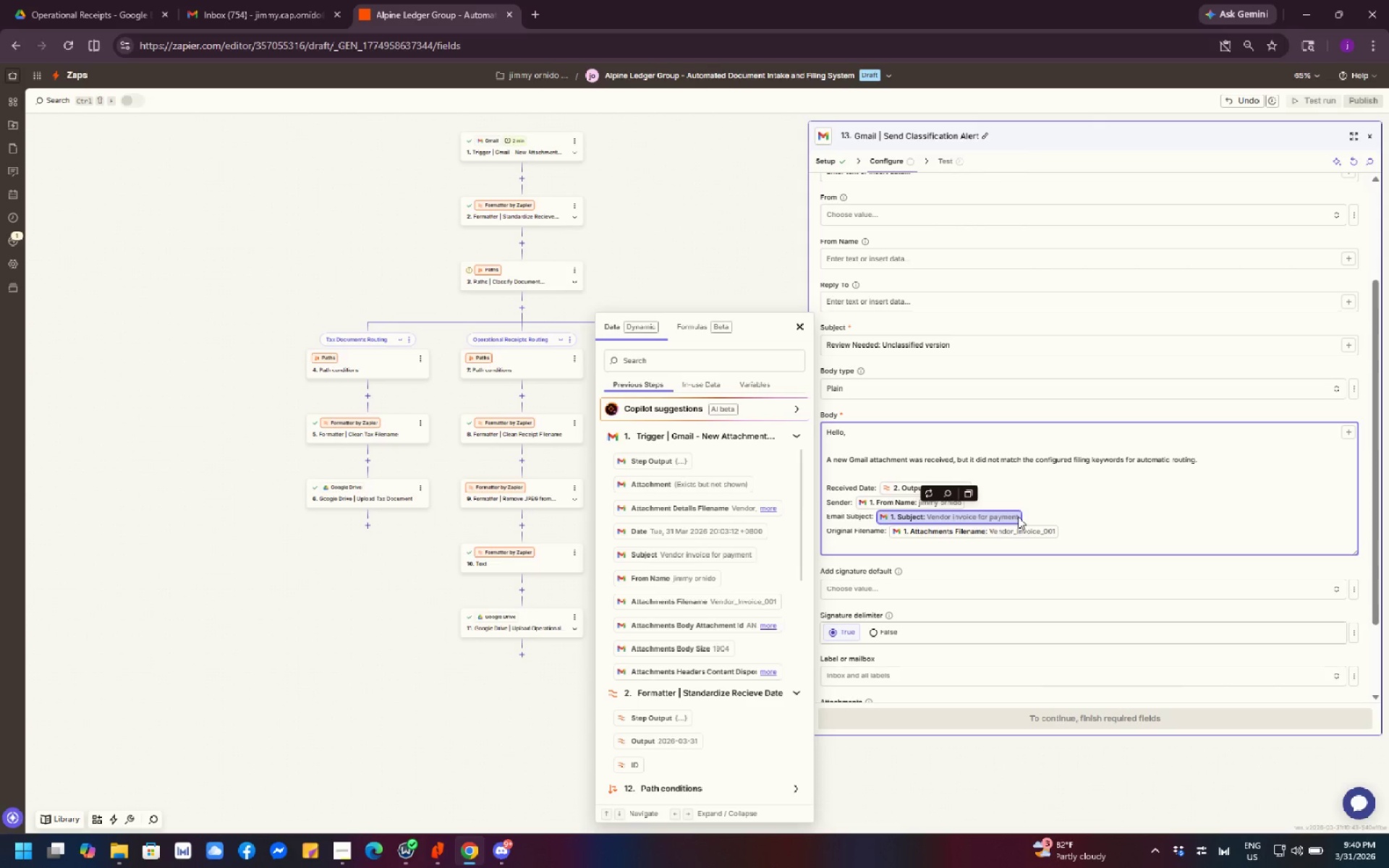 
key(Backspace)
 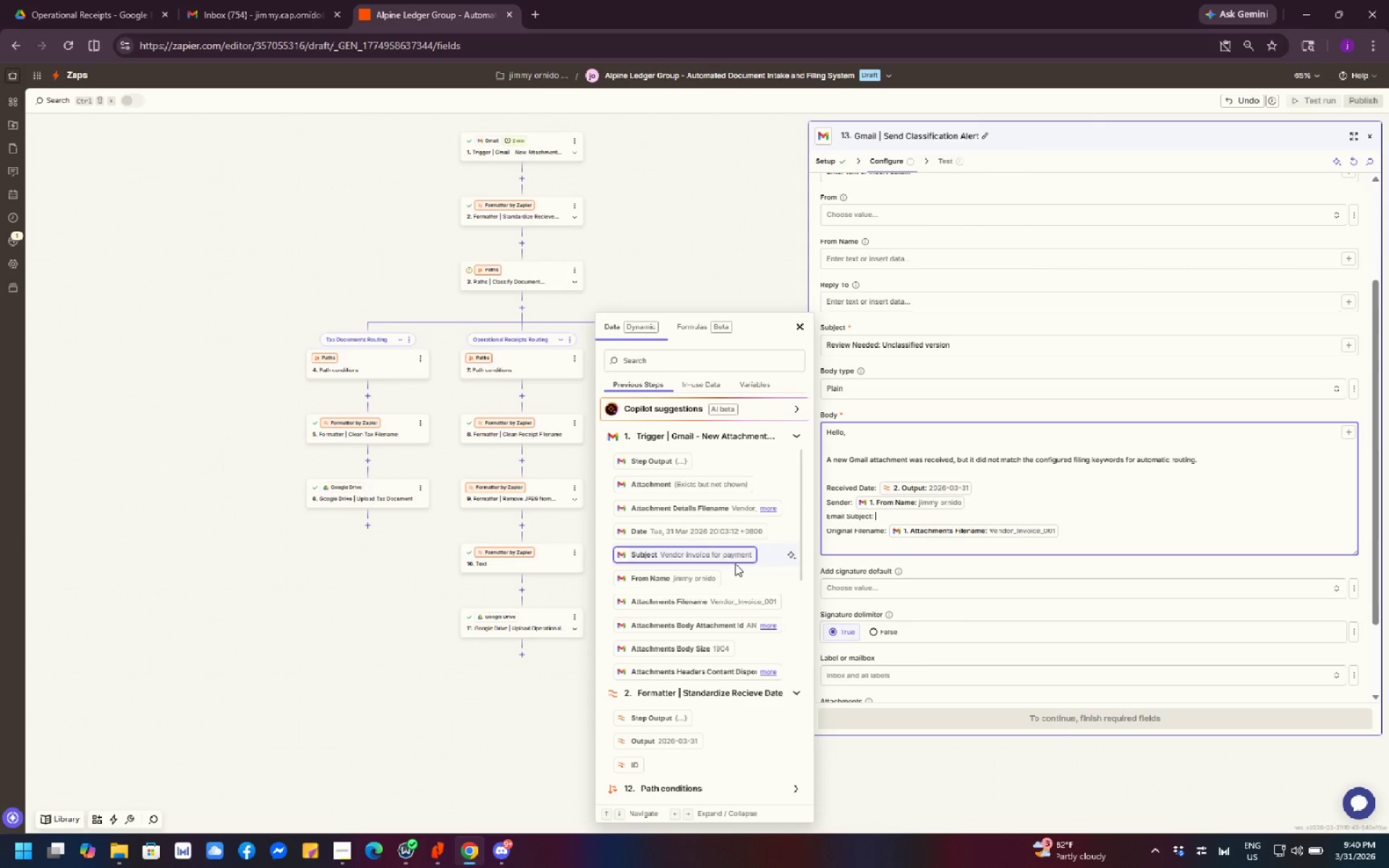 
wait(7.44)
 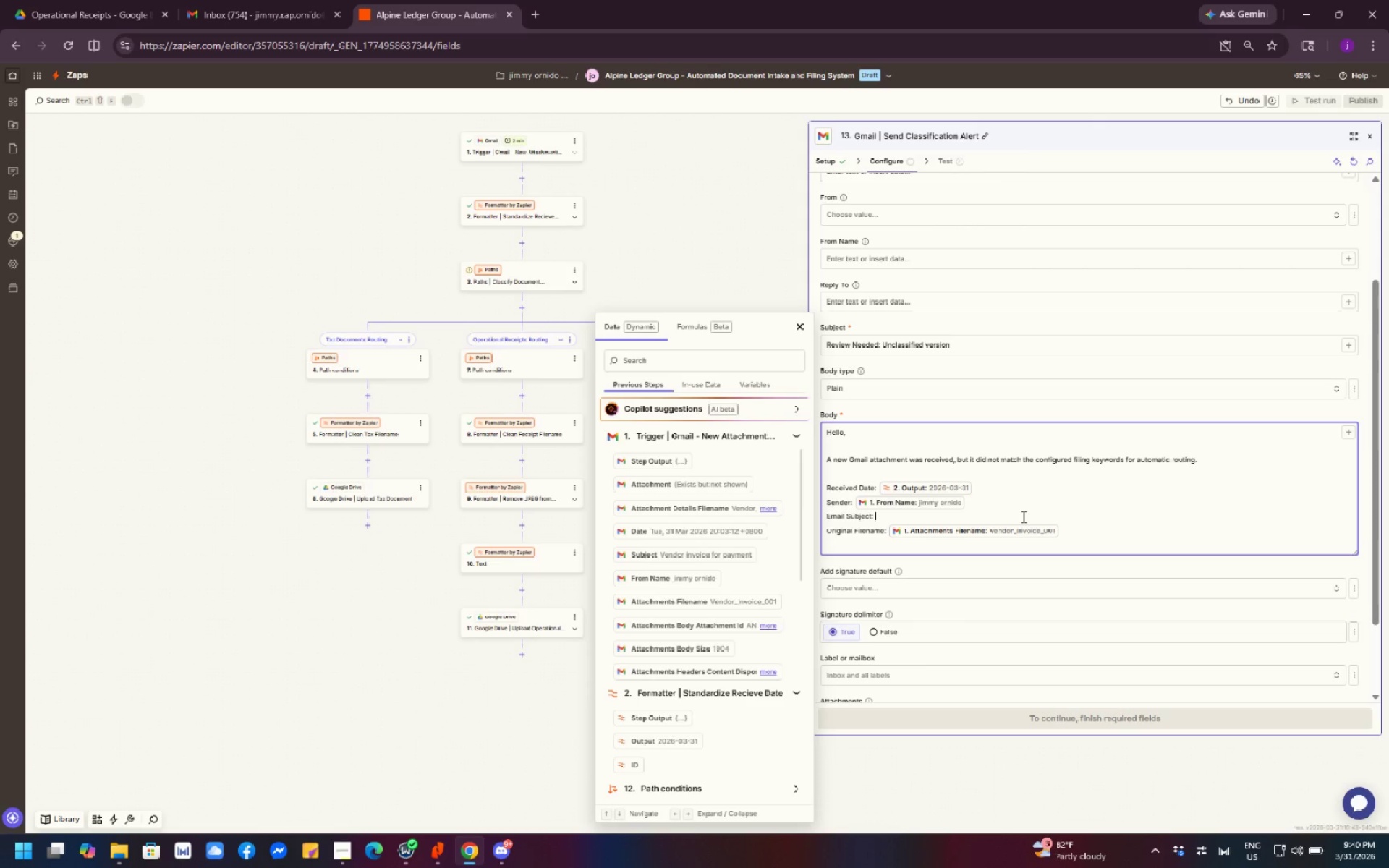 
scroll: coordinate [736, 579], scroll_direction: down, amount: 1.0
 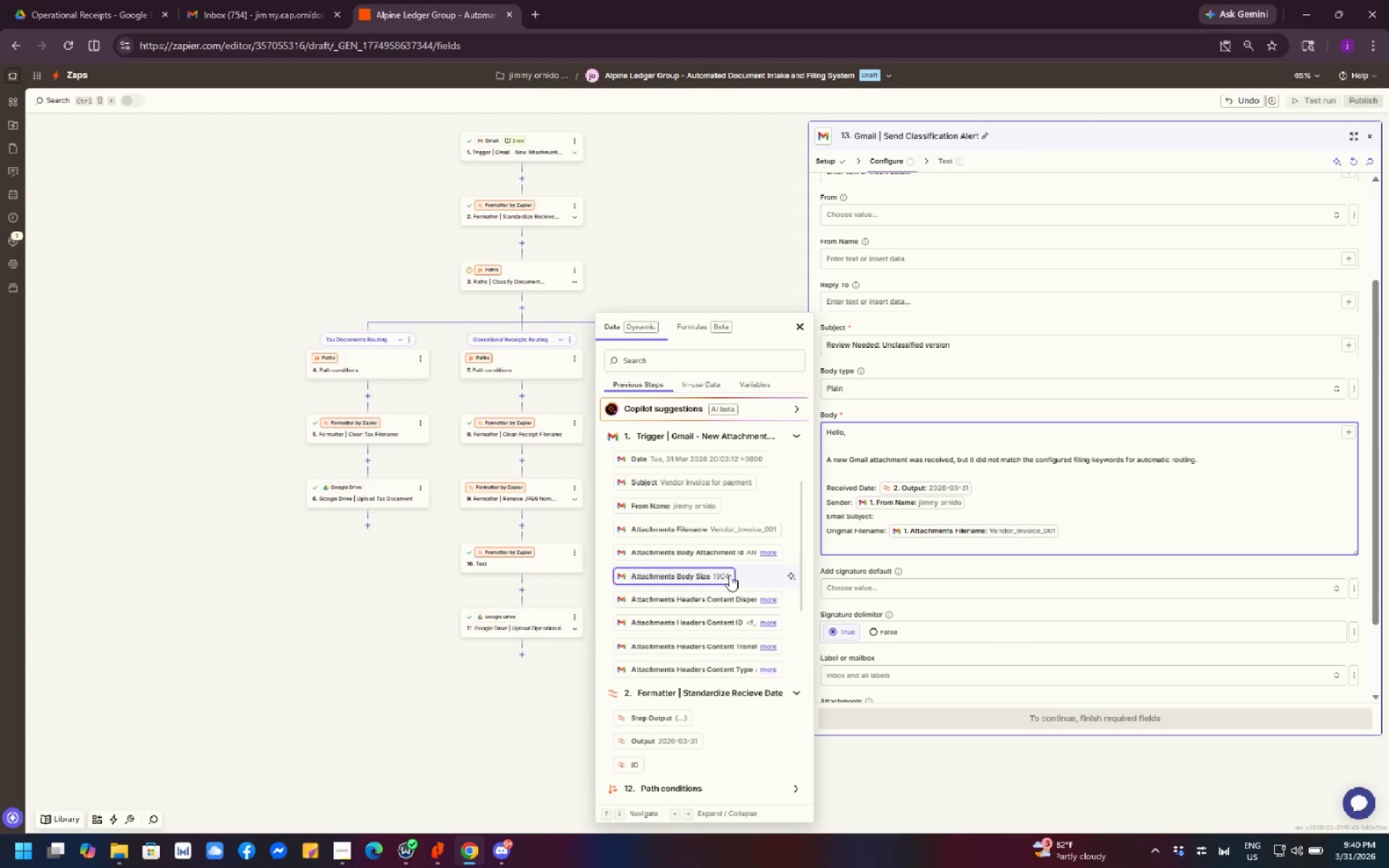 
scroll: coordinate [729, 575], scroll_direction: up, amount: 1.0
 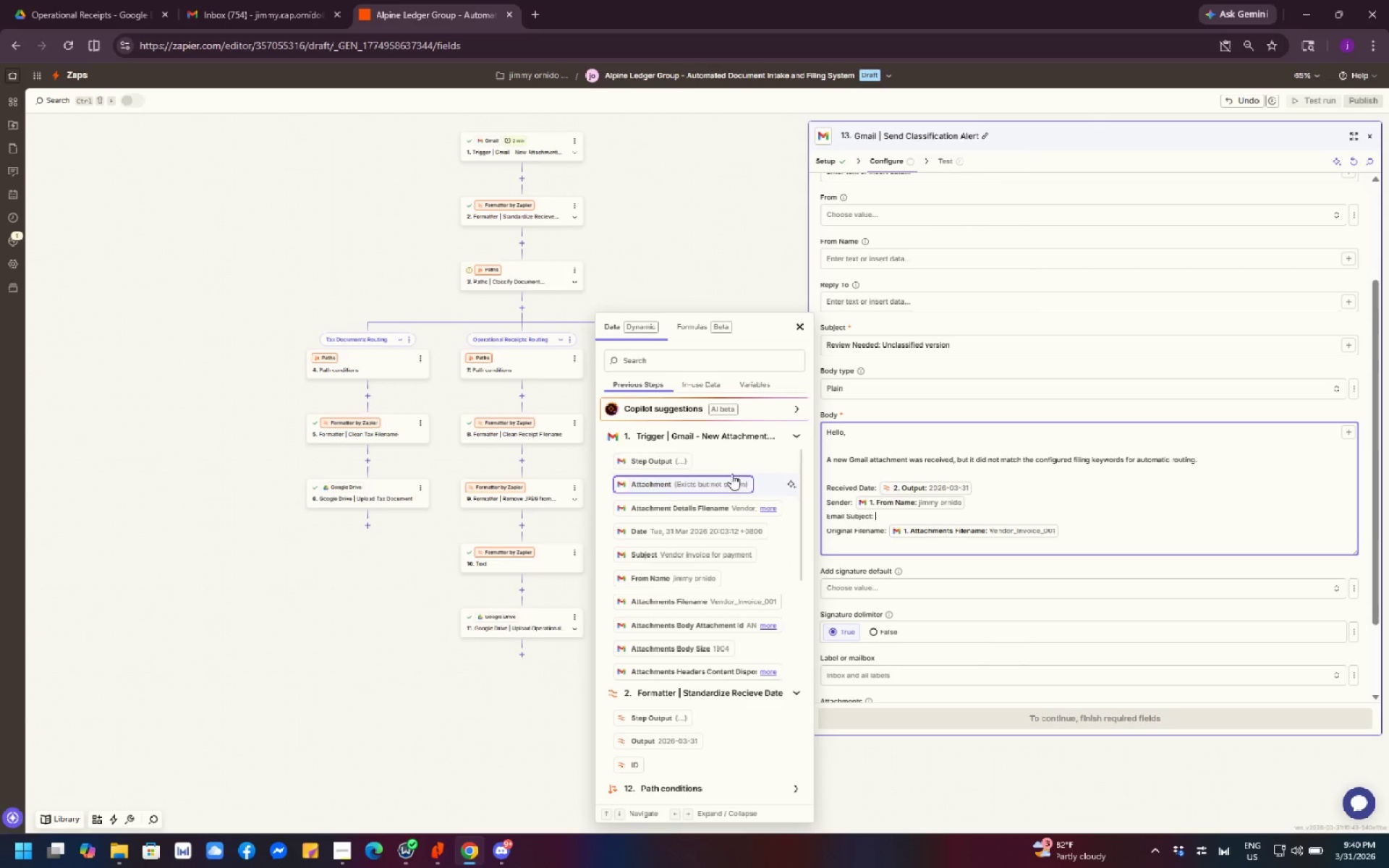 
left_click([734, 435])
 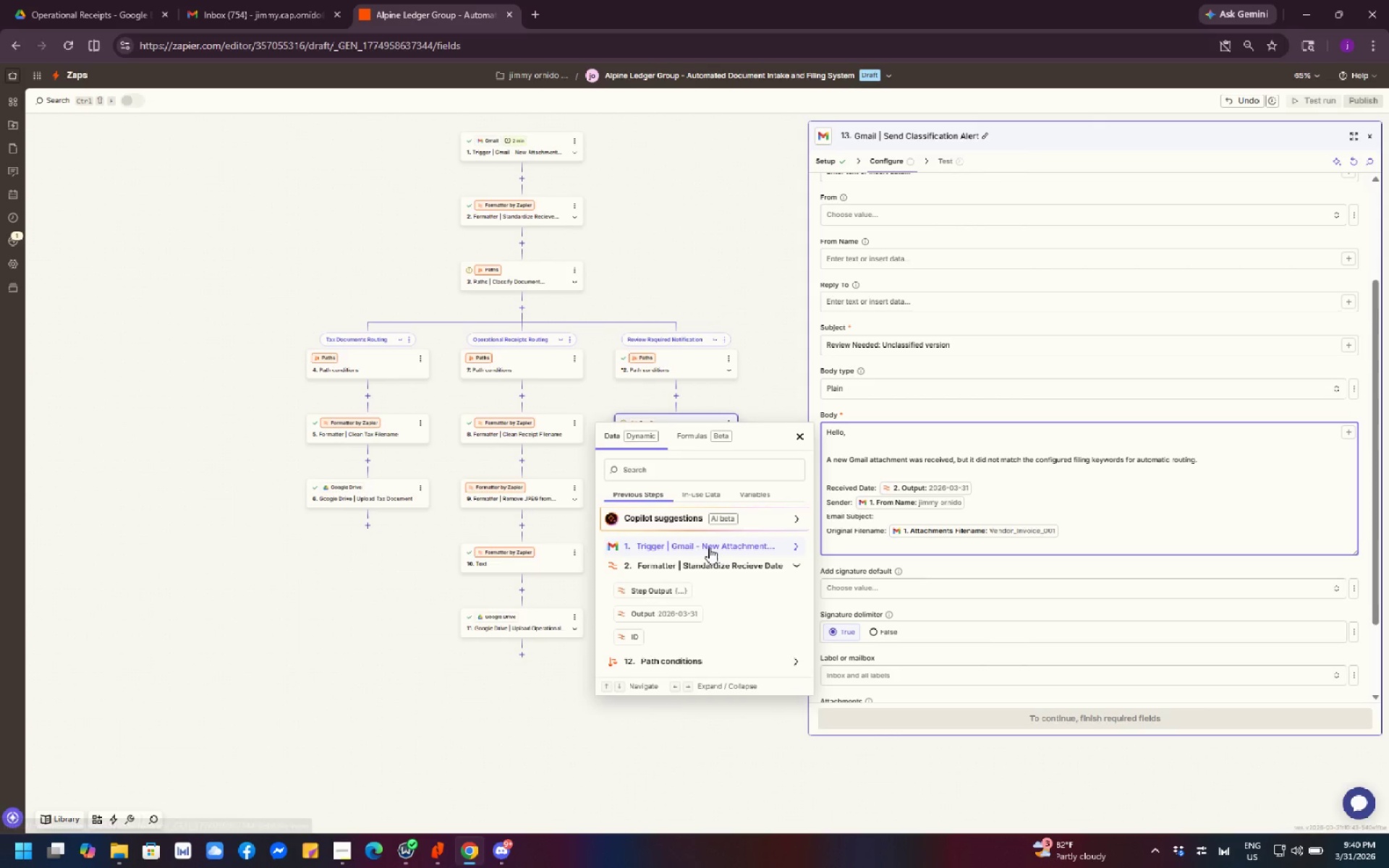 
left_click([709, 548])
 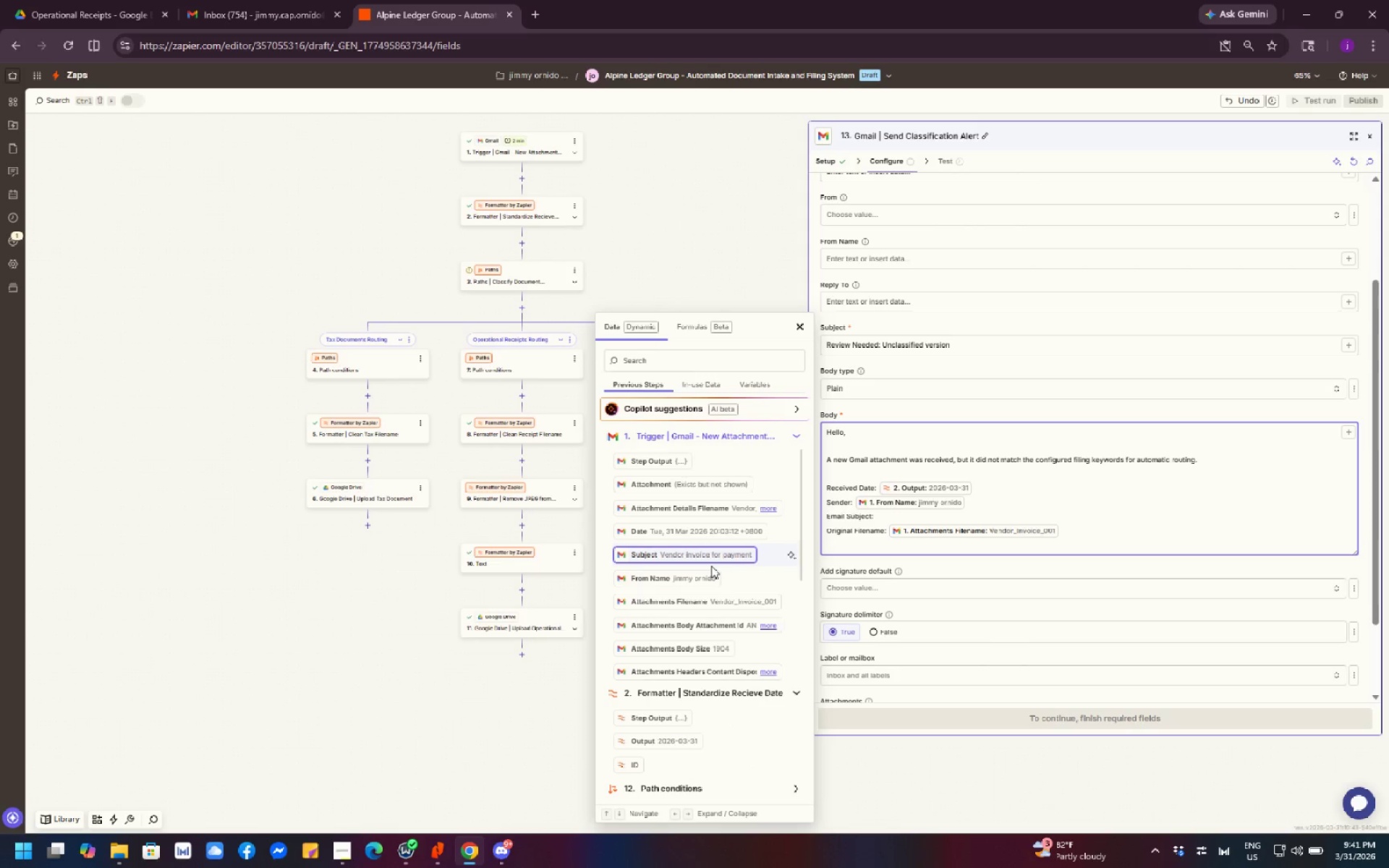 
left_click([704, 559])
 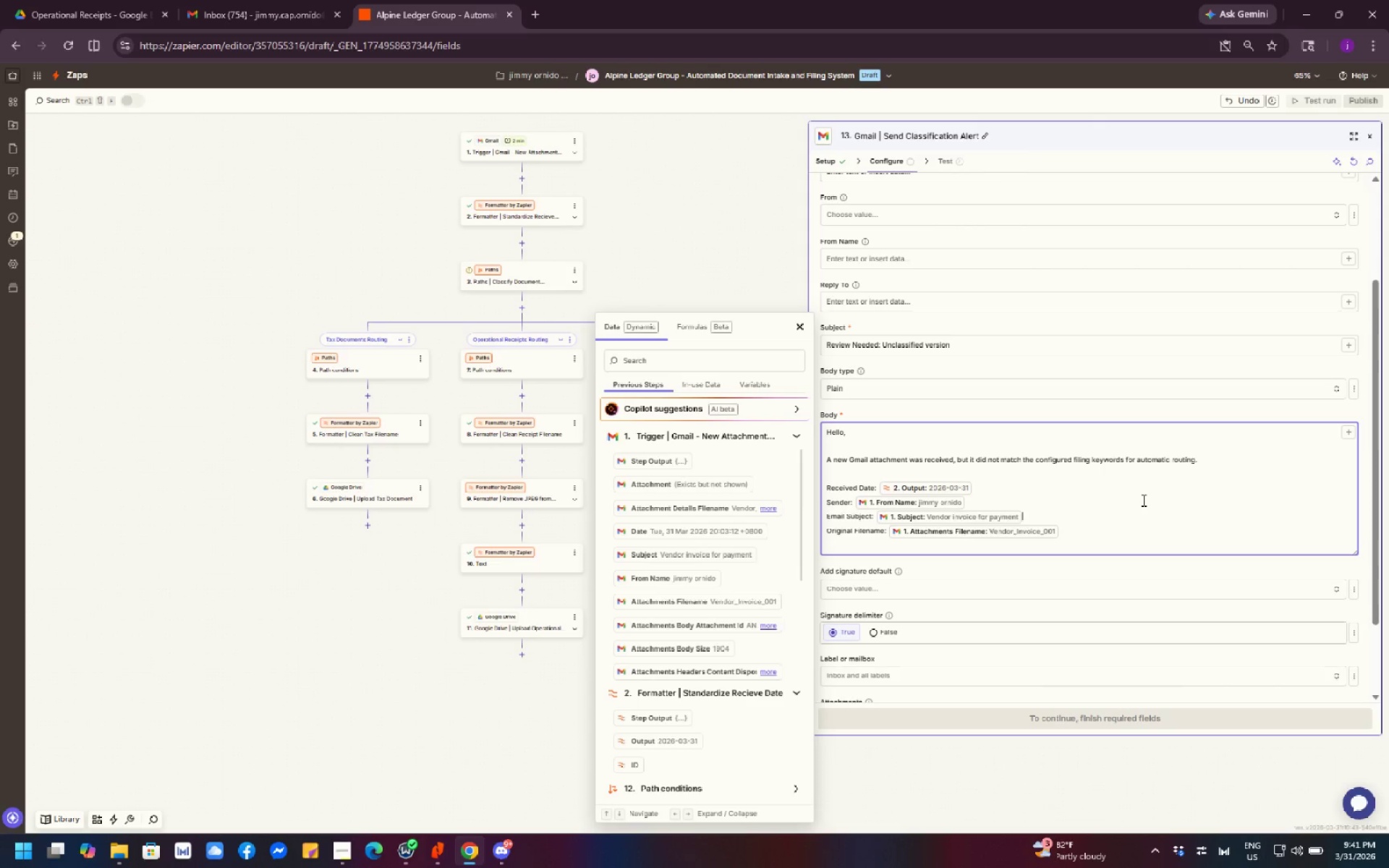 
wait(12.55)
 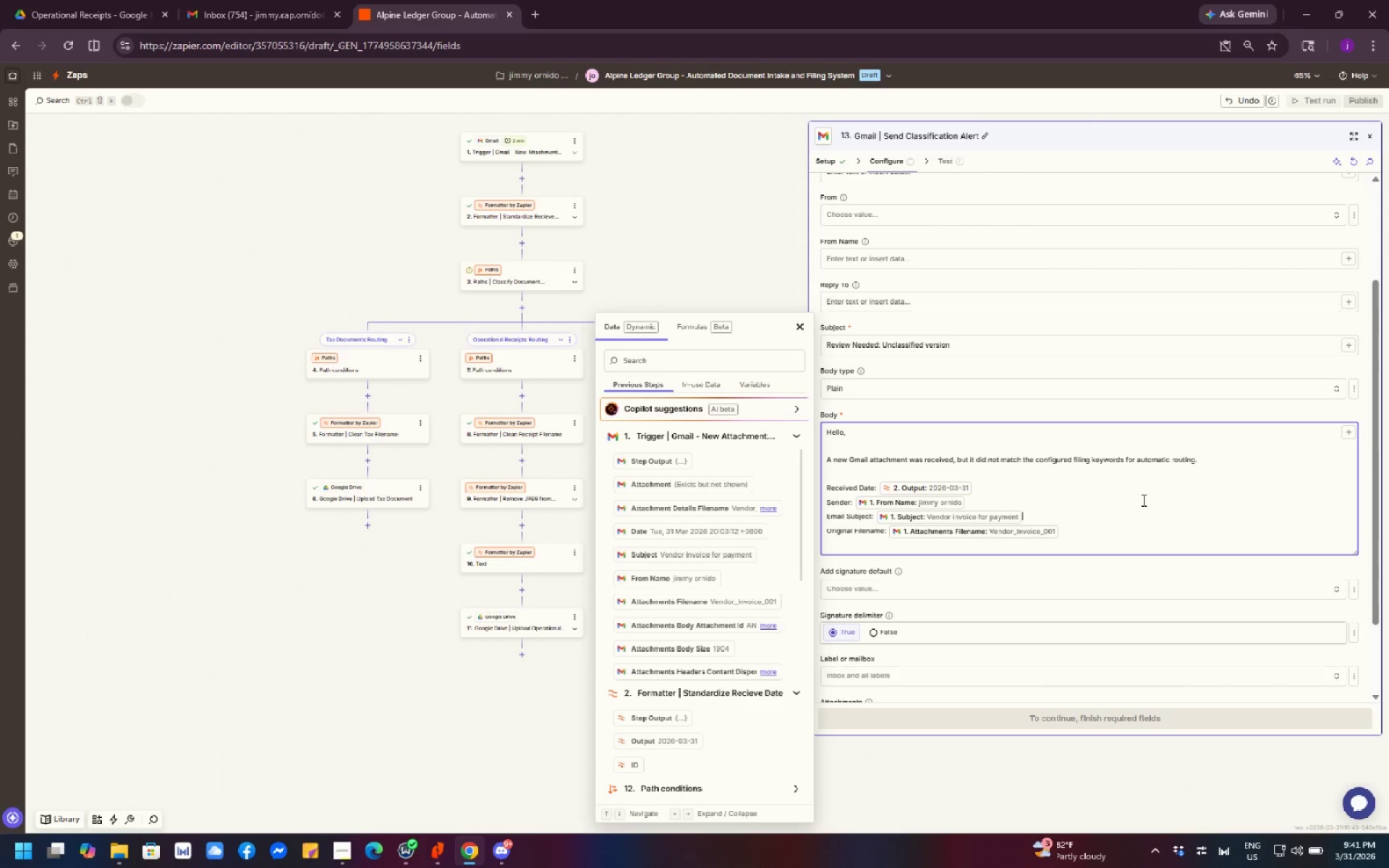 
left_click([1070, 531])
 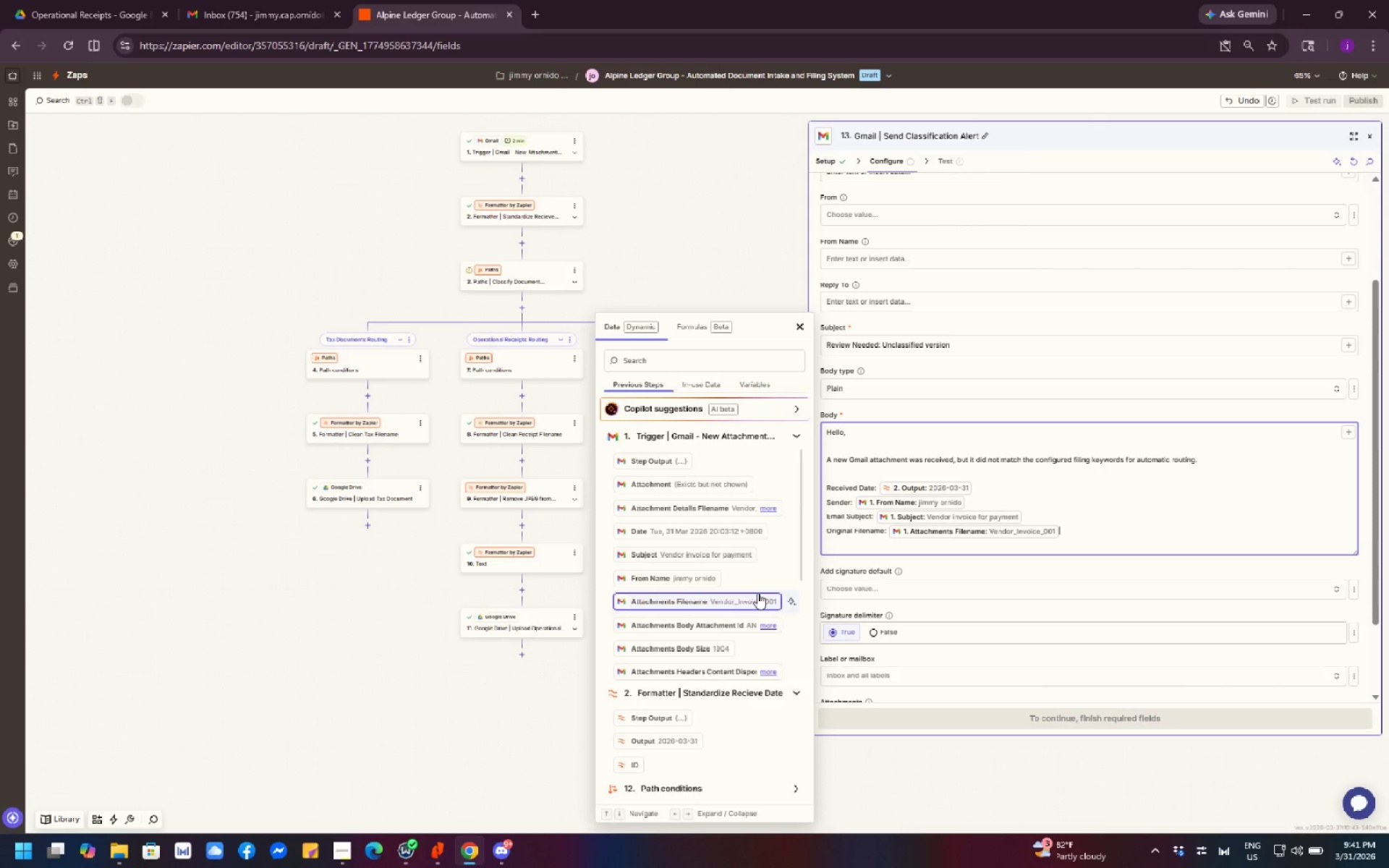 
wait(10.36)
 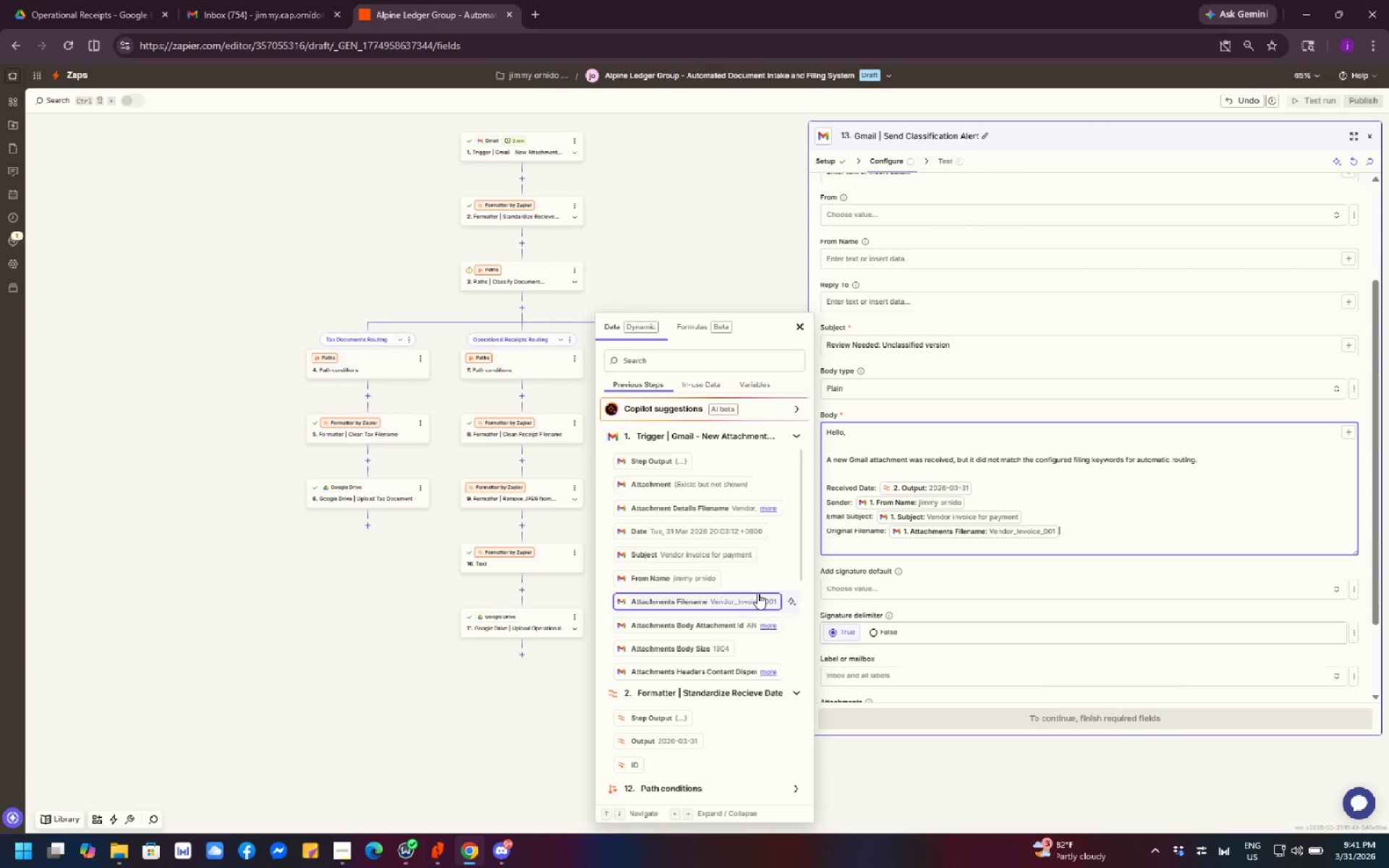 
left_click_drag(start_coordinate=[732, 301], to_coordinate=[732, 297])
 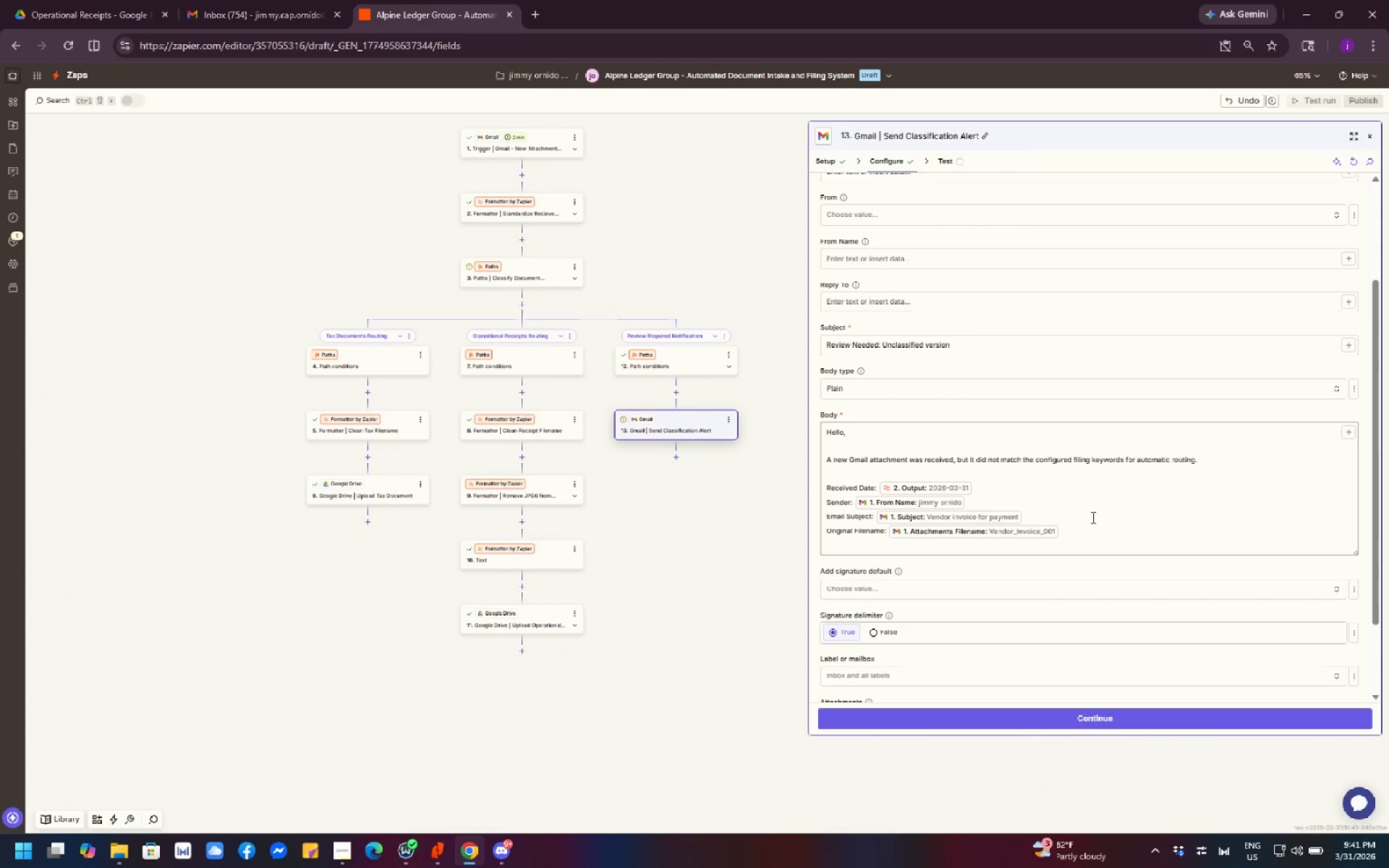 
double_click([1095, 530])
 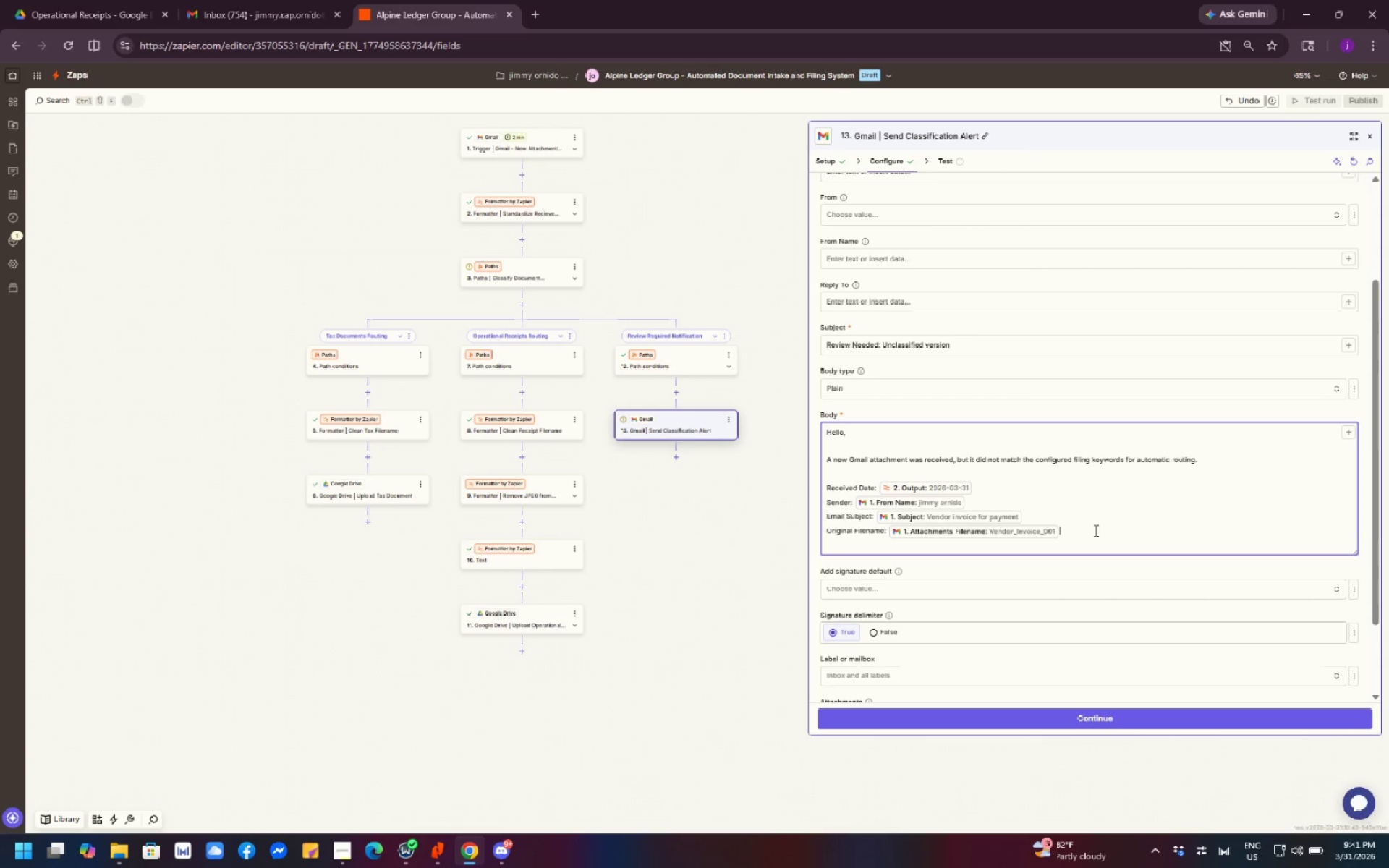 
key(Shift+Enter)
 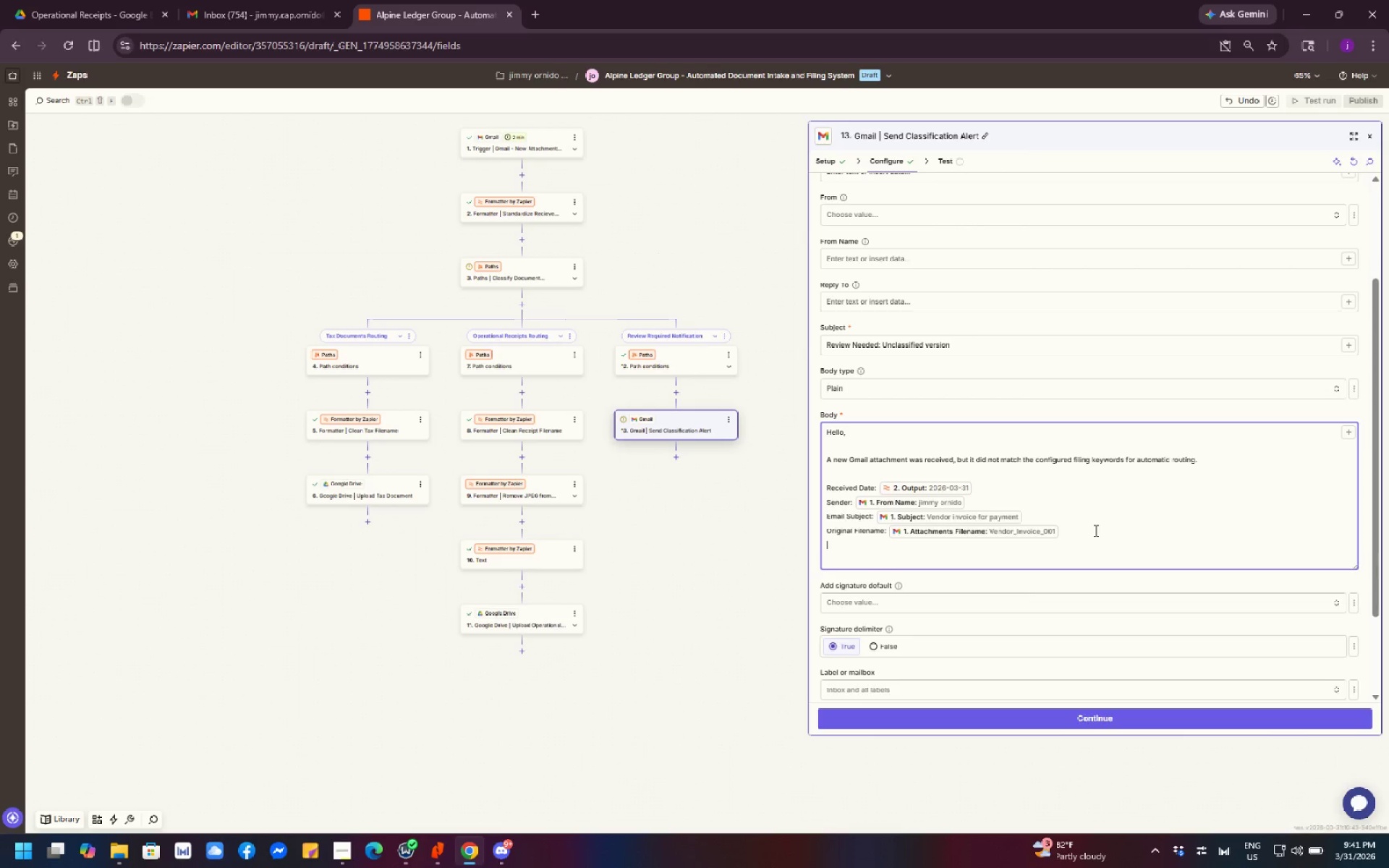 
key(Shift+Enter)
 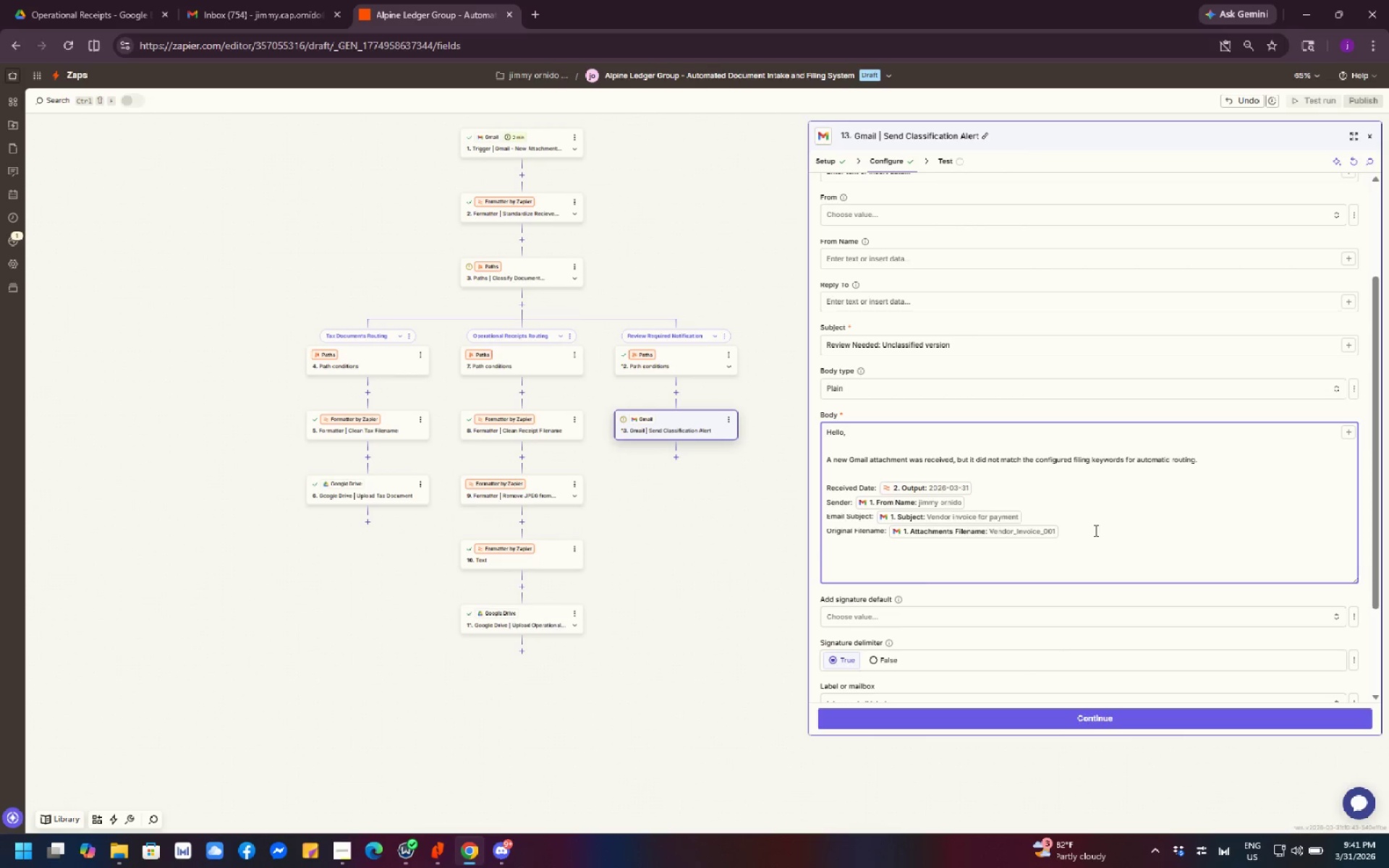 
type(Please review this attachment and determine the corect)
key(Backspace)
key(Backspace)
key(Backspace)
type(rect filing location)
 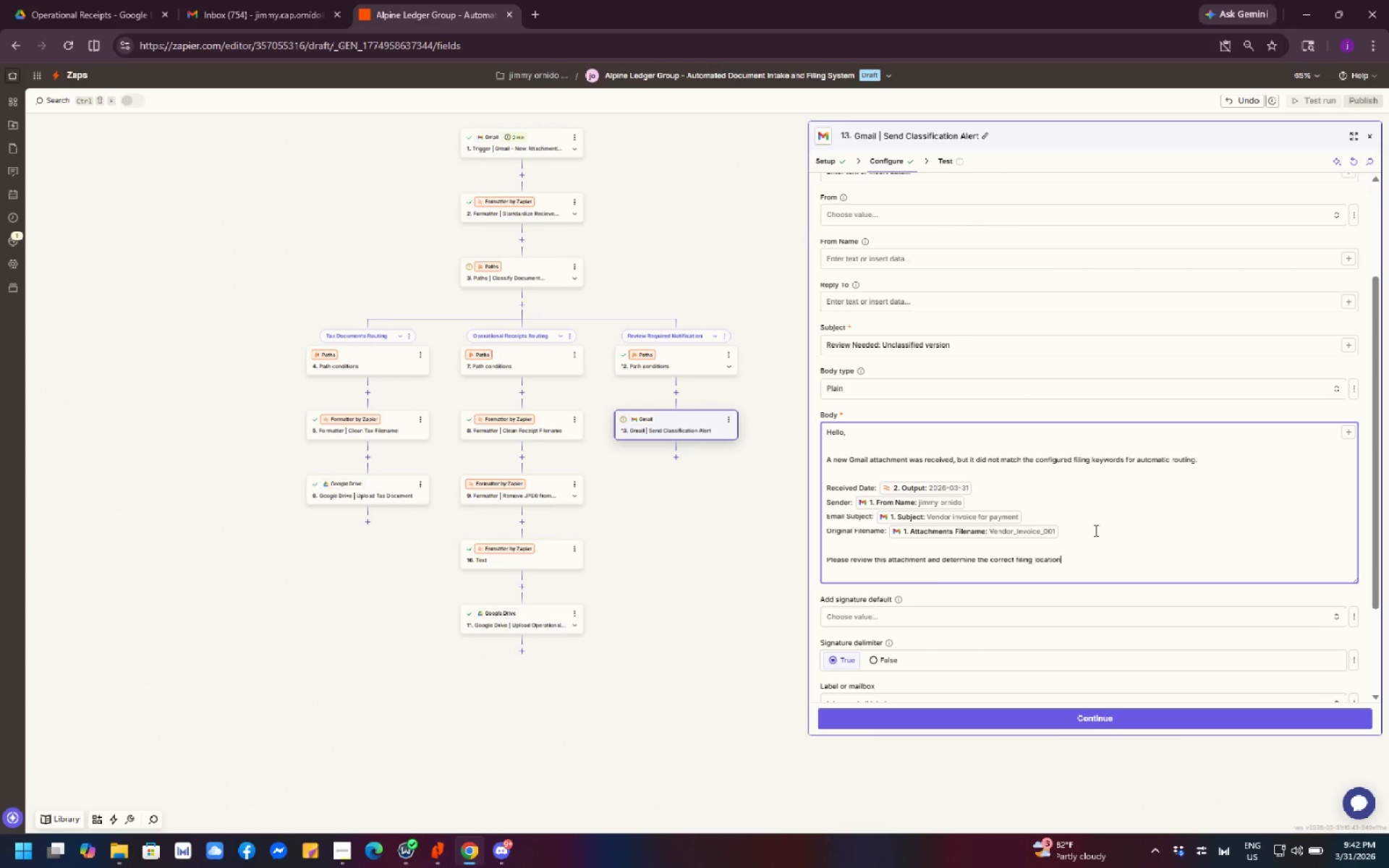 
key(Period)
 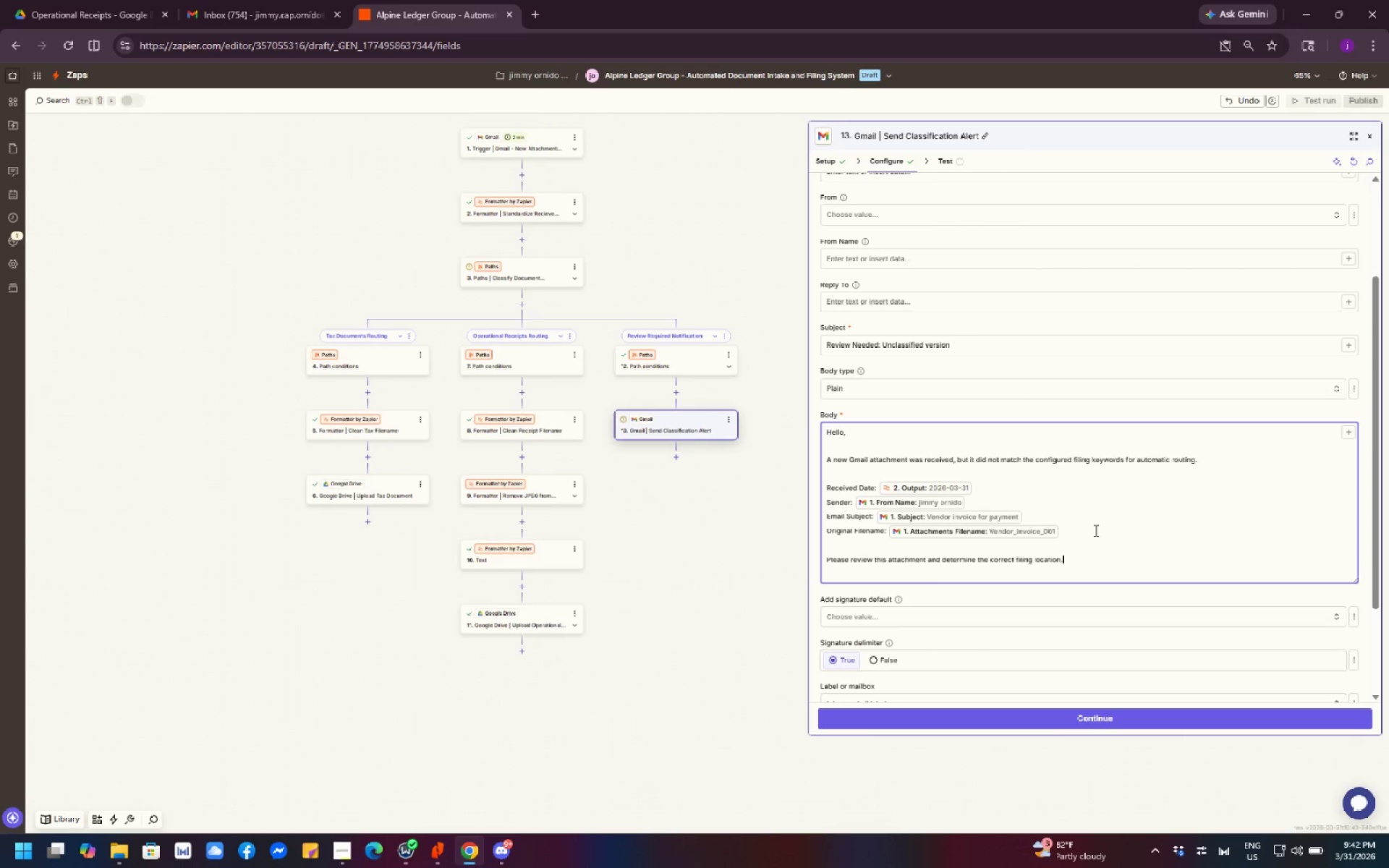 
hold_key(key=ShiftLeft, duration=1.5)
 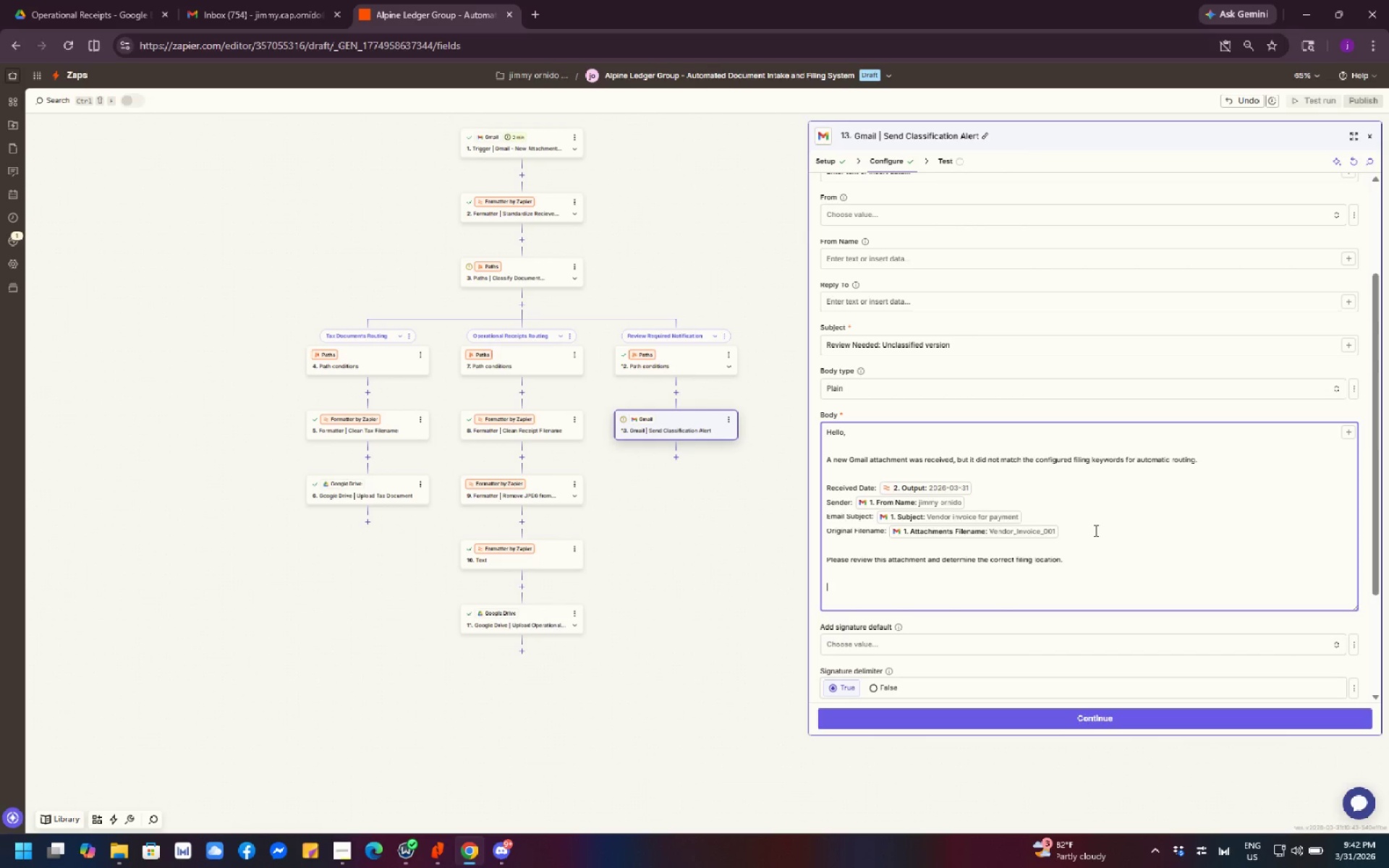 
key(Shift+Enter)
 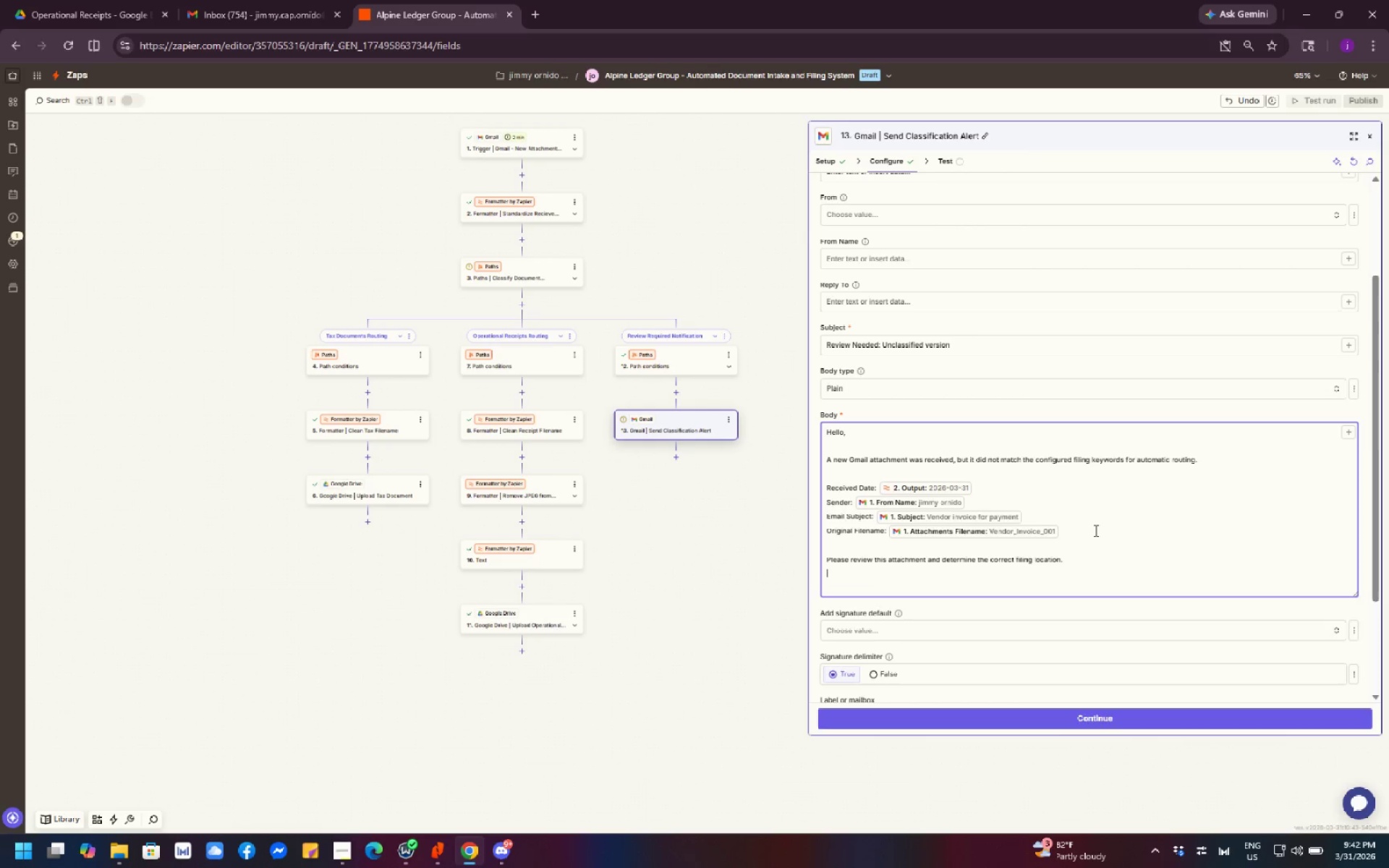 
key(Shift+Enter)
 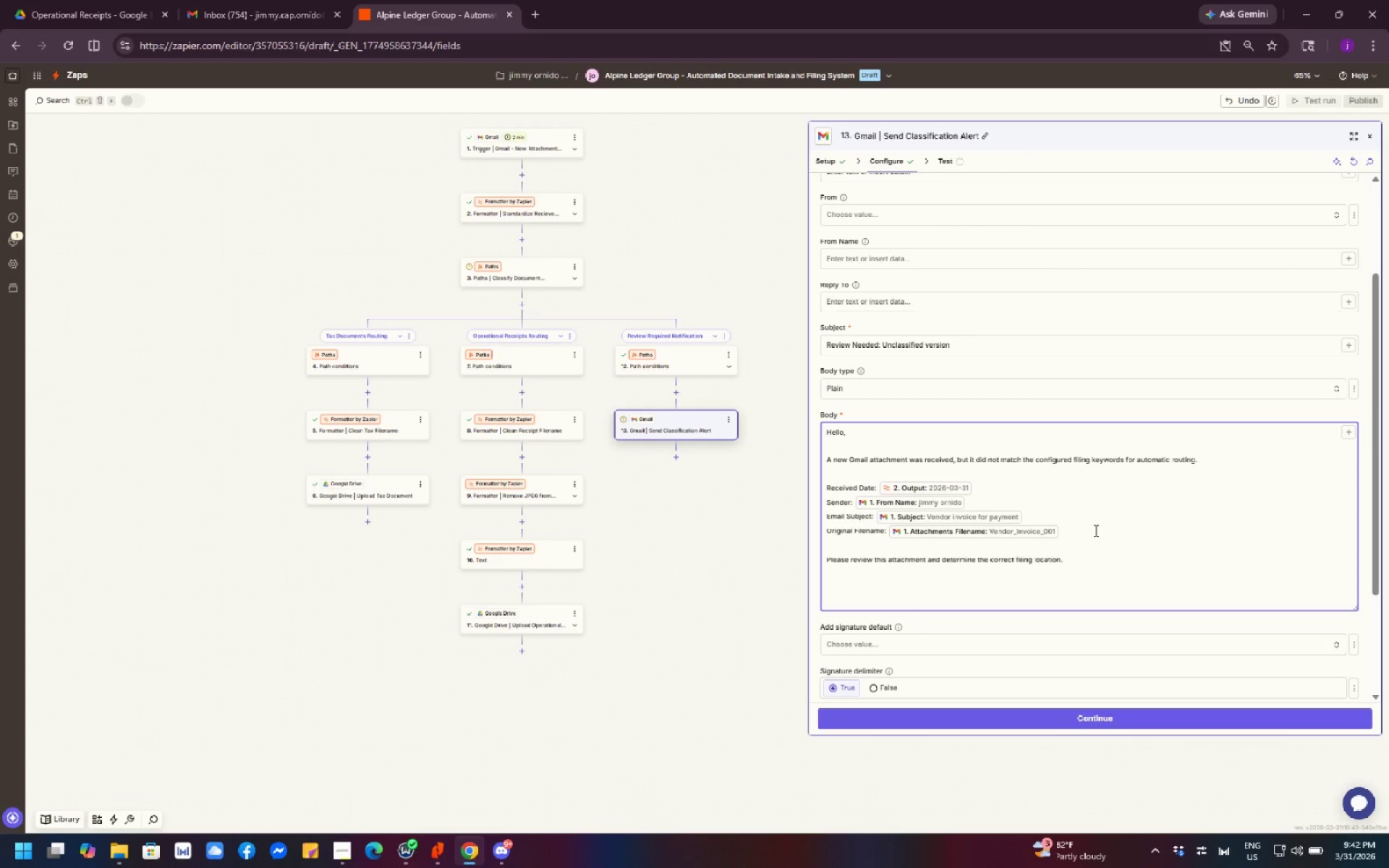 
type(Best regards,)
 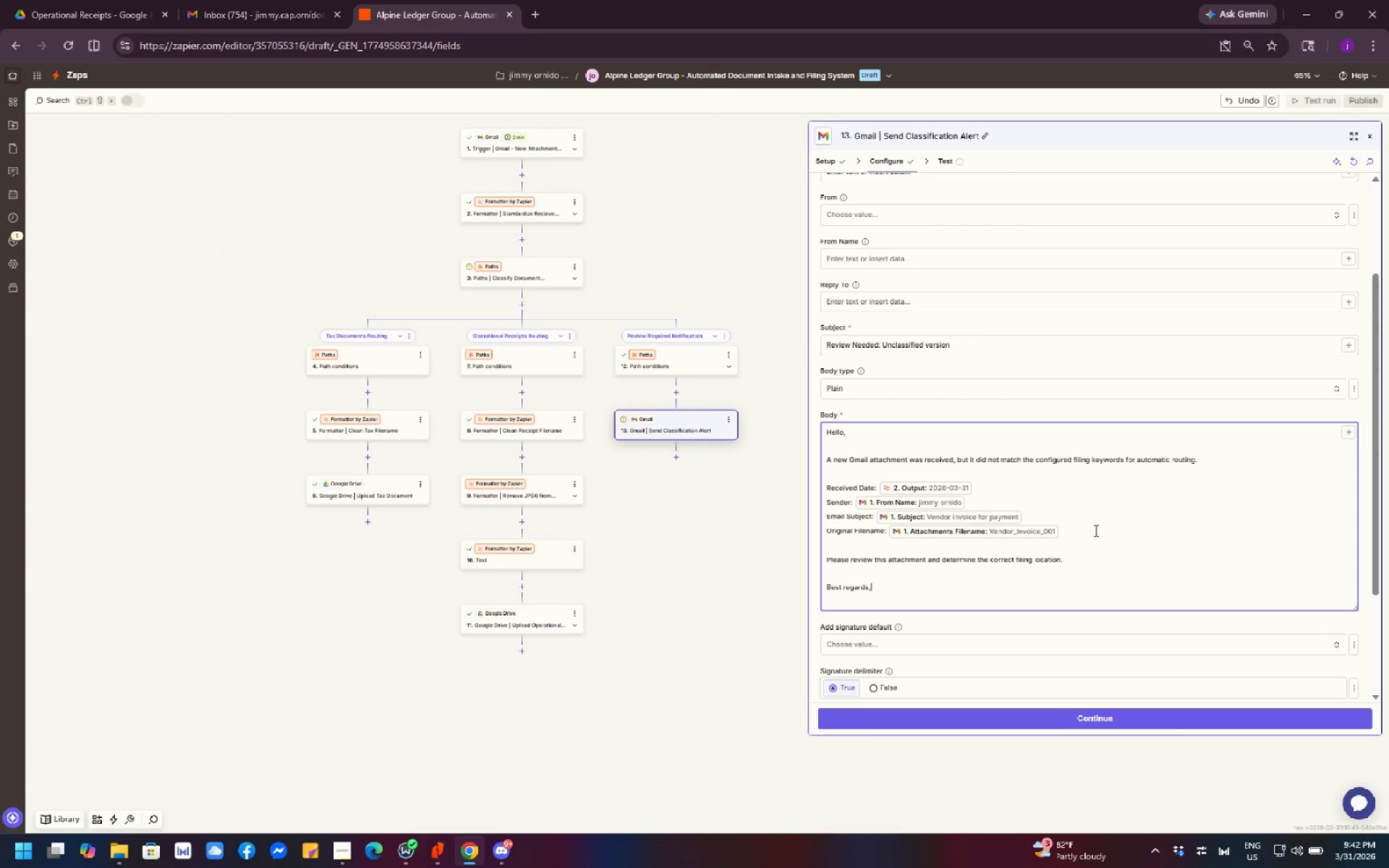 
key(Shift+Enter)
 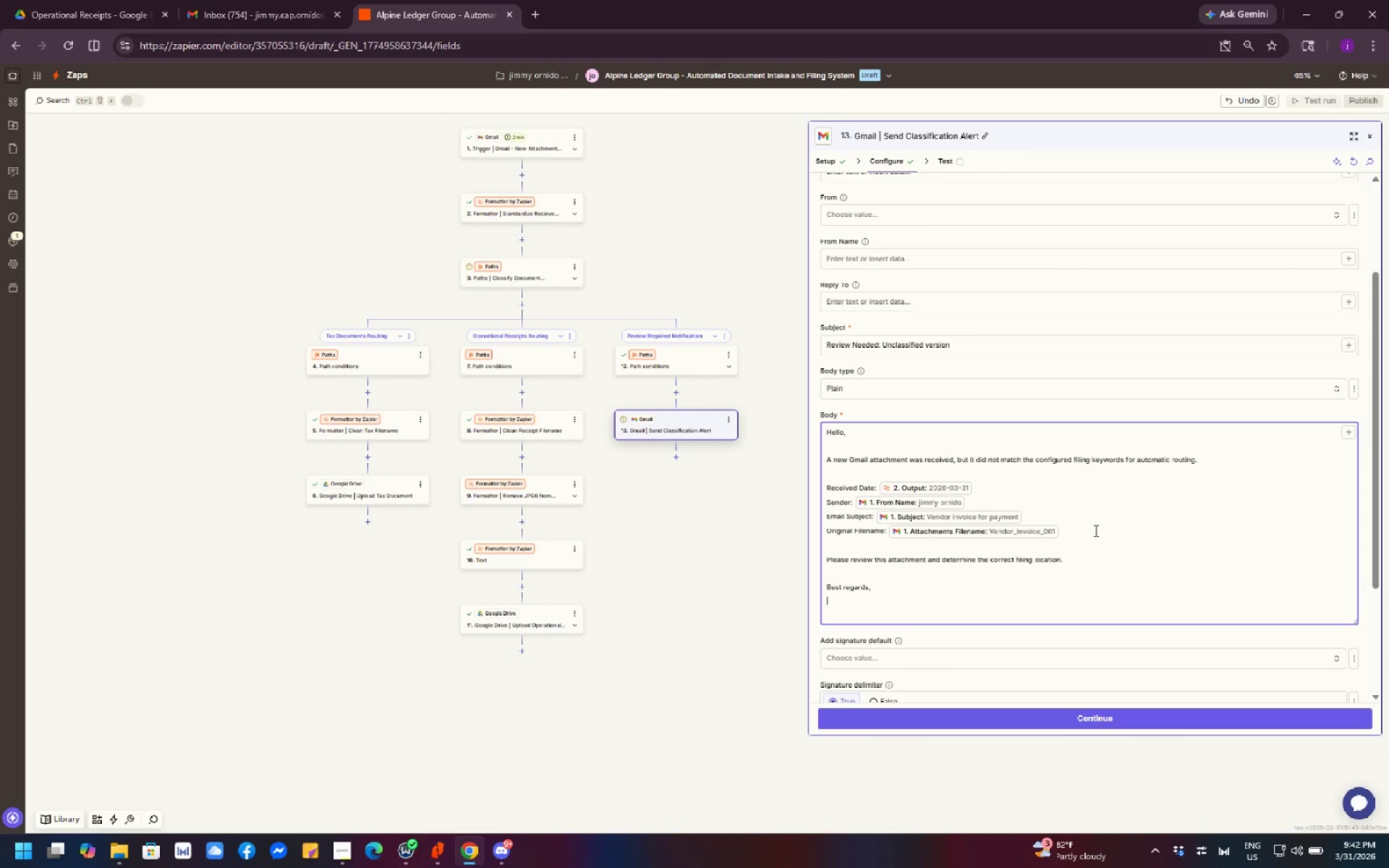 
type(Alpine Ledger Group  Automated Document Intake System)
 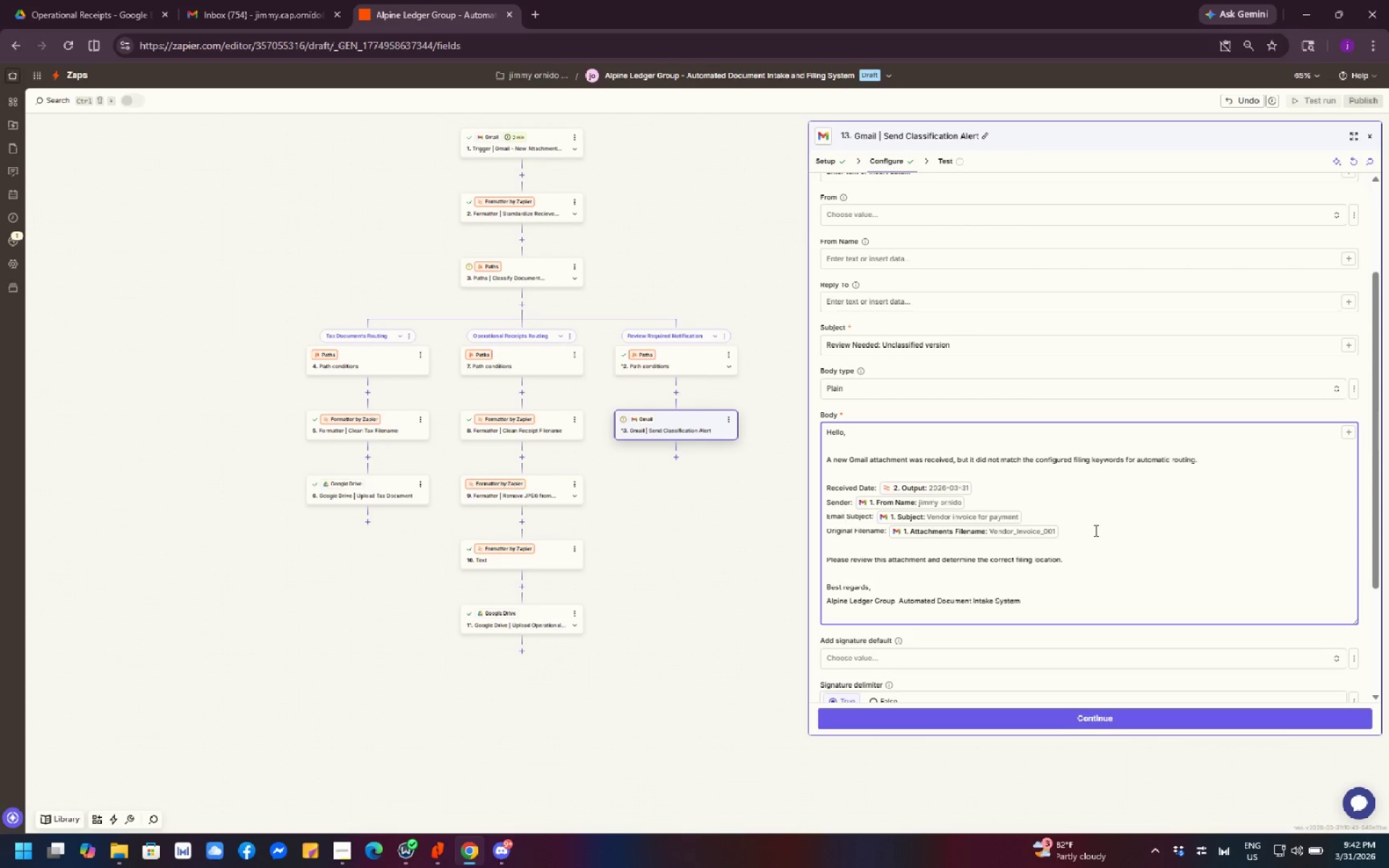 
left_click([1053, 596])
 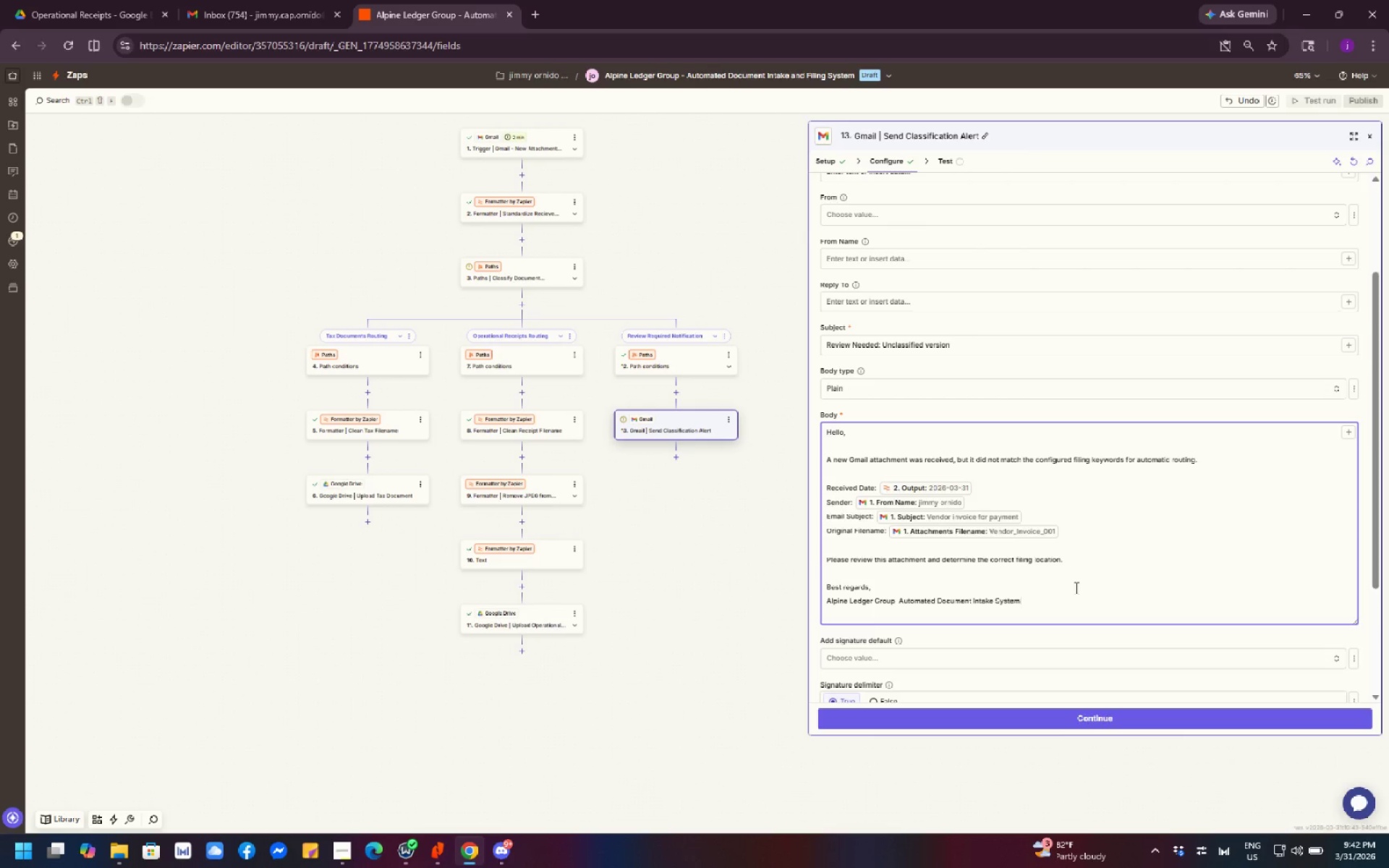 
scroll: coordinate [1075, 587], scroll_direction: down, amount: 1.0
 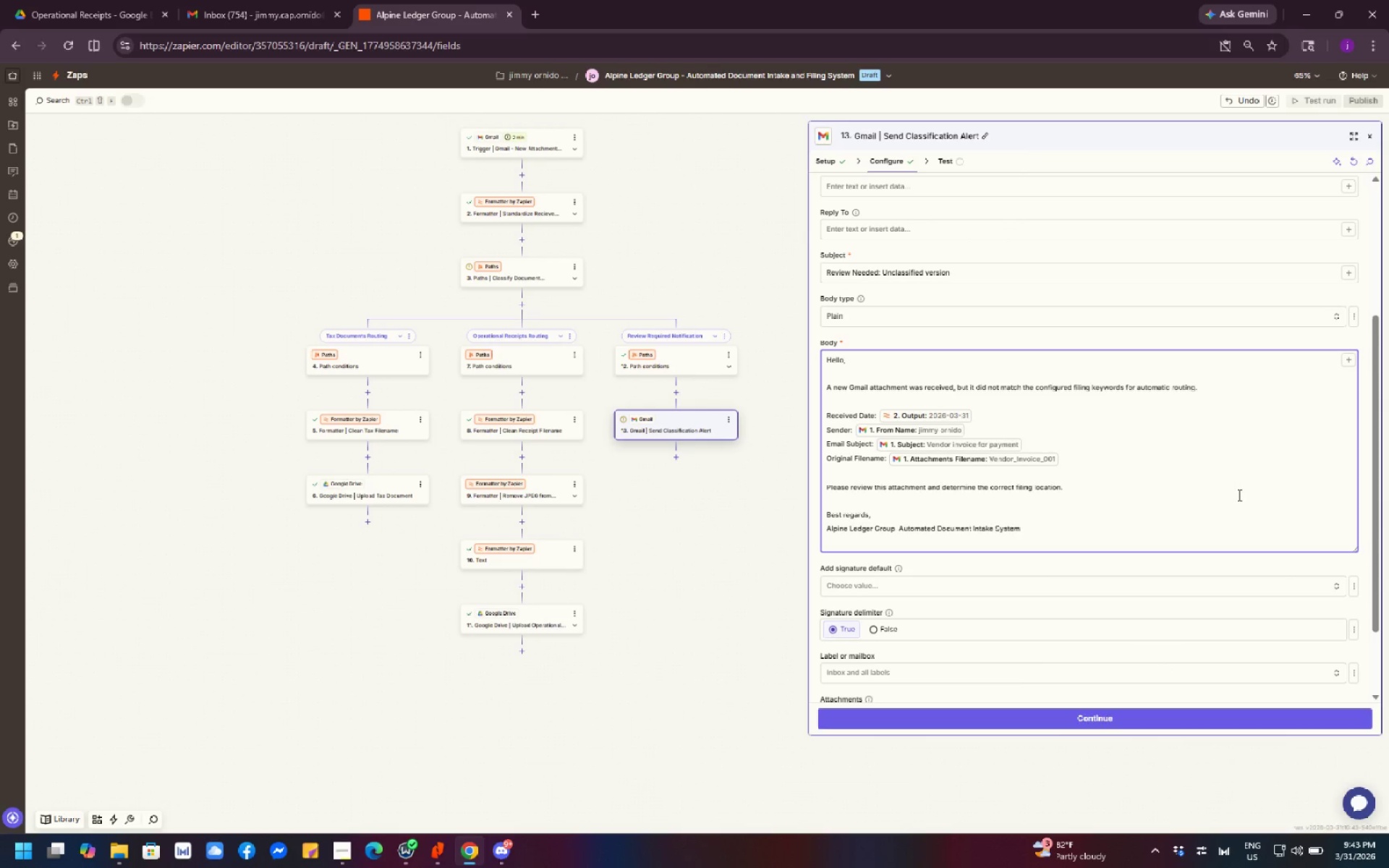 
wait(52.69)
 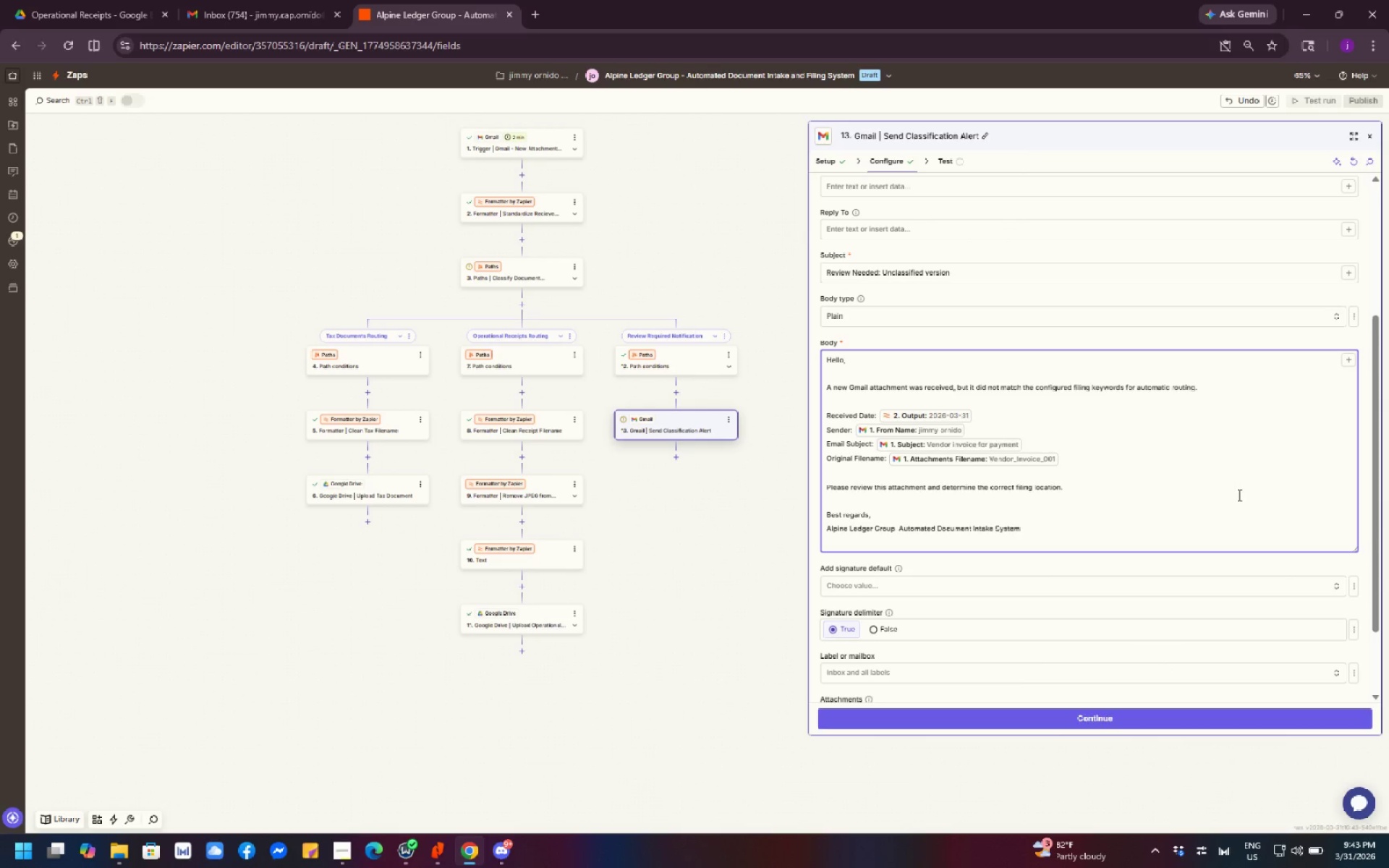 
left_click([1009, 281])
 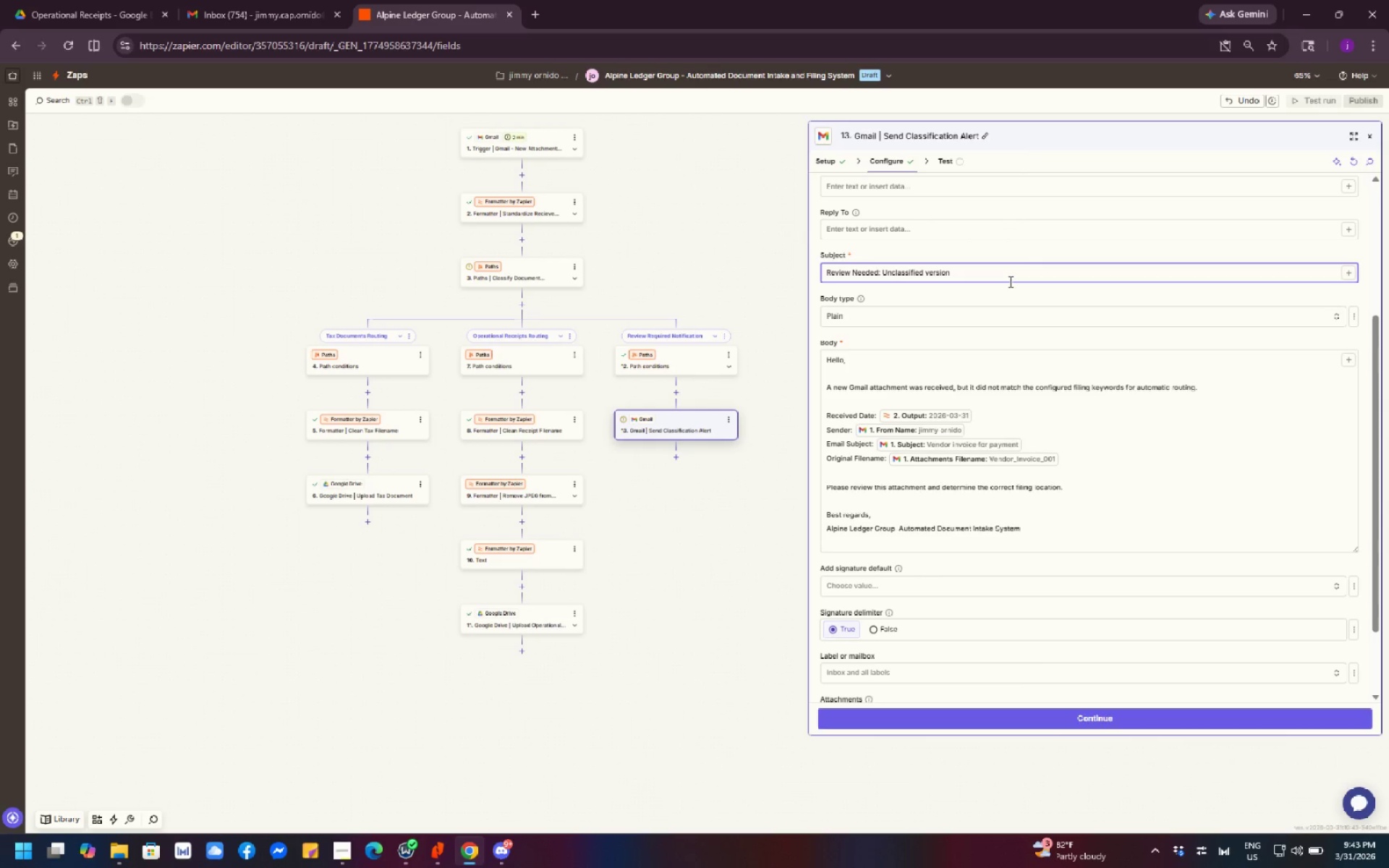 
wait(10.97)
 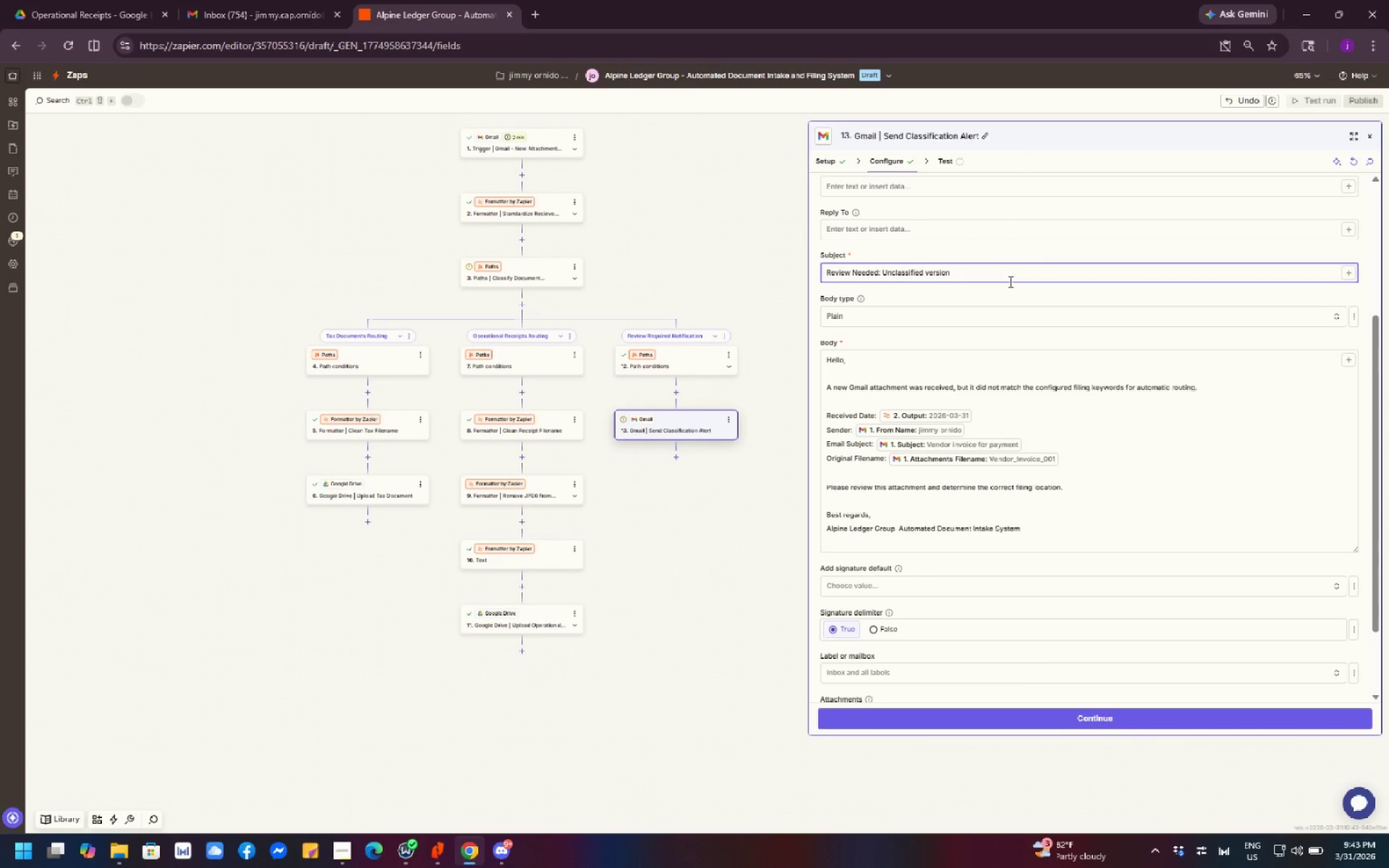 
left_click([970, 270])
 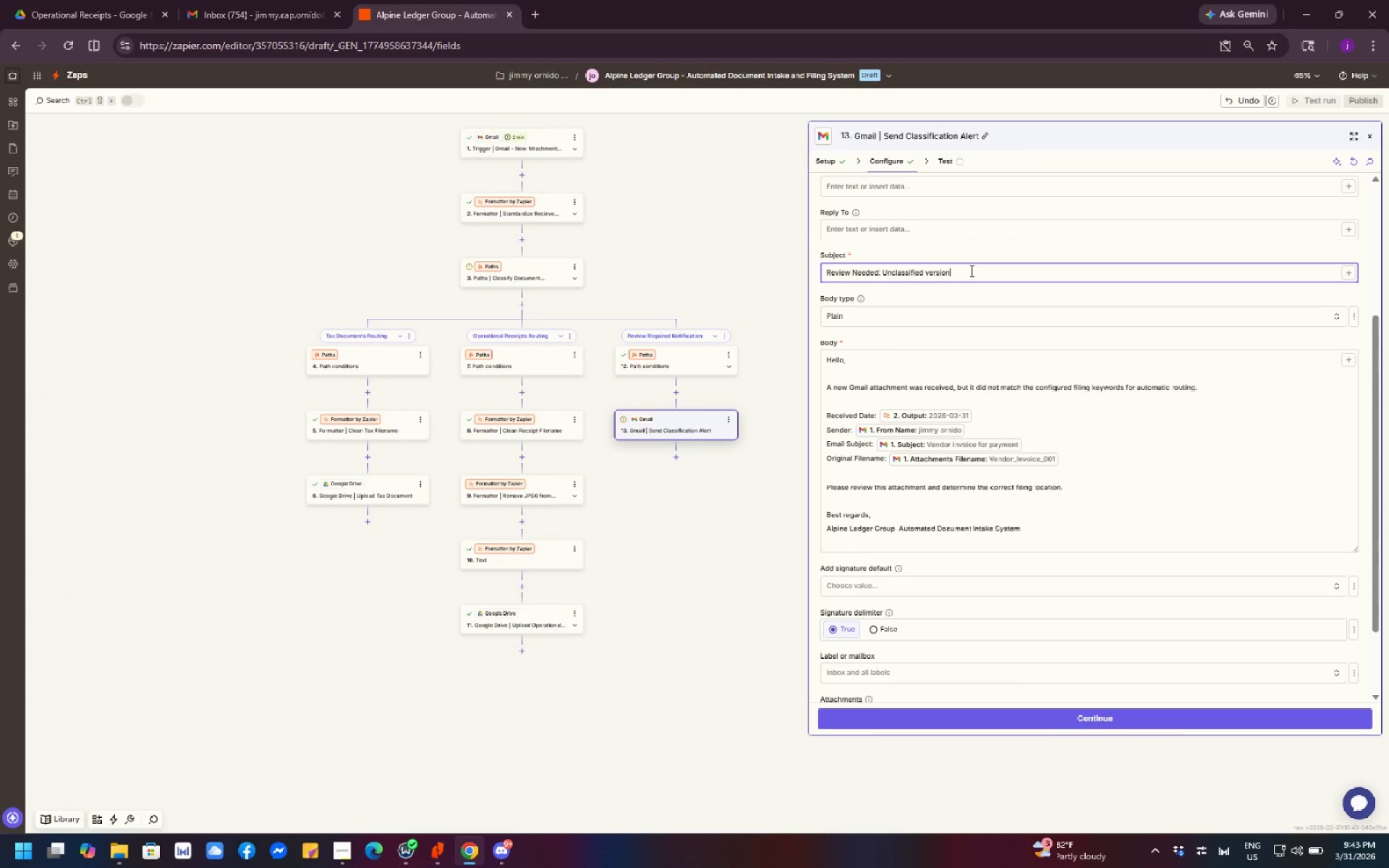 
key(Backspace)
key(Backspace)
key(Backspace)
key(Backspace)
key(Backspace)
key(Backspace)
key(Backspace)
type(Client Attachment)
 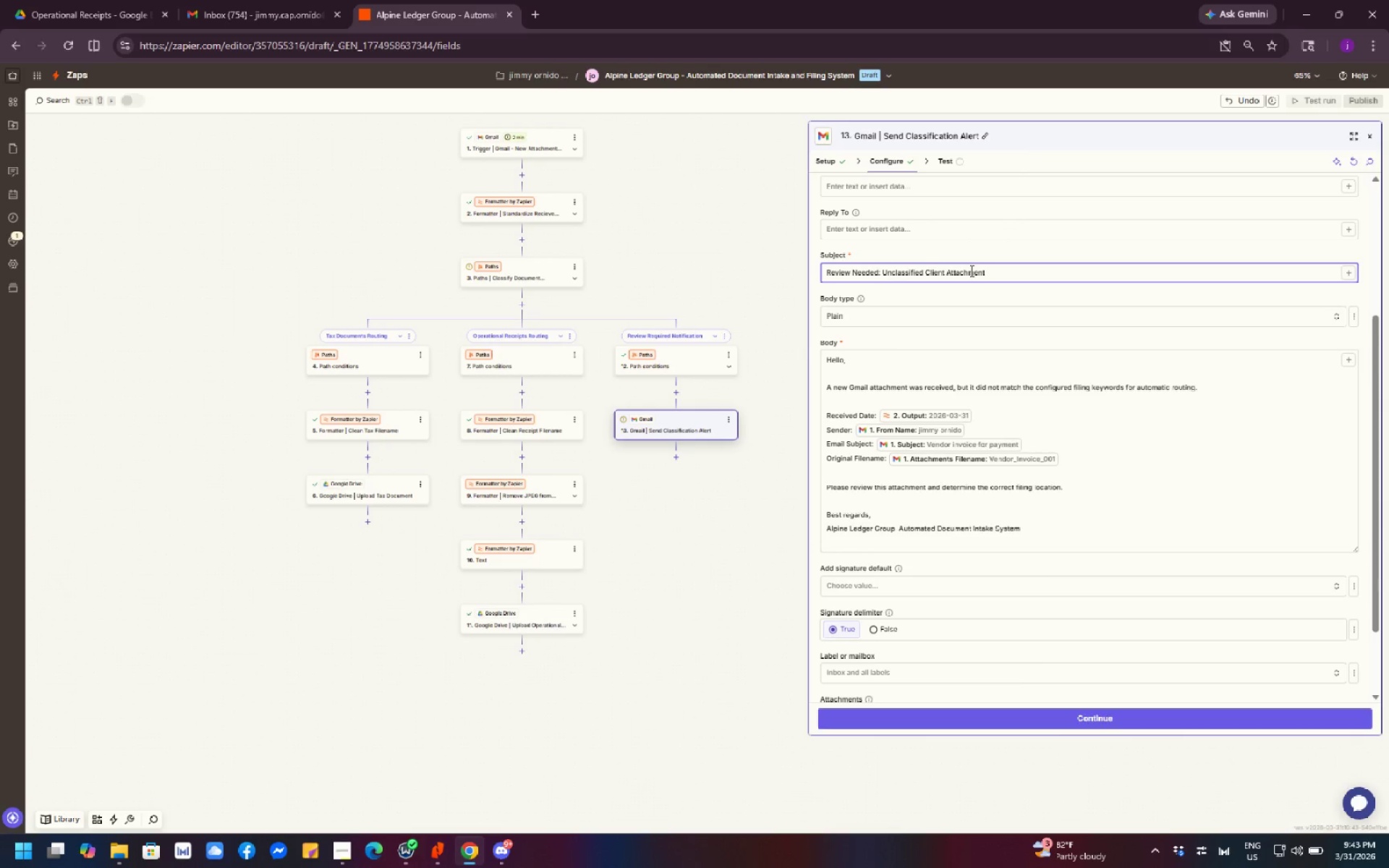 
left_click([1065, 247])
 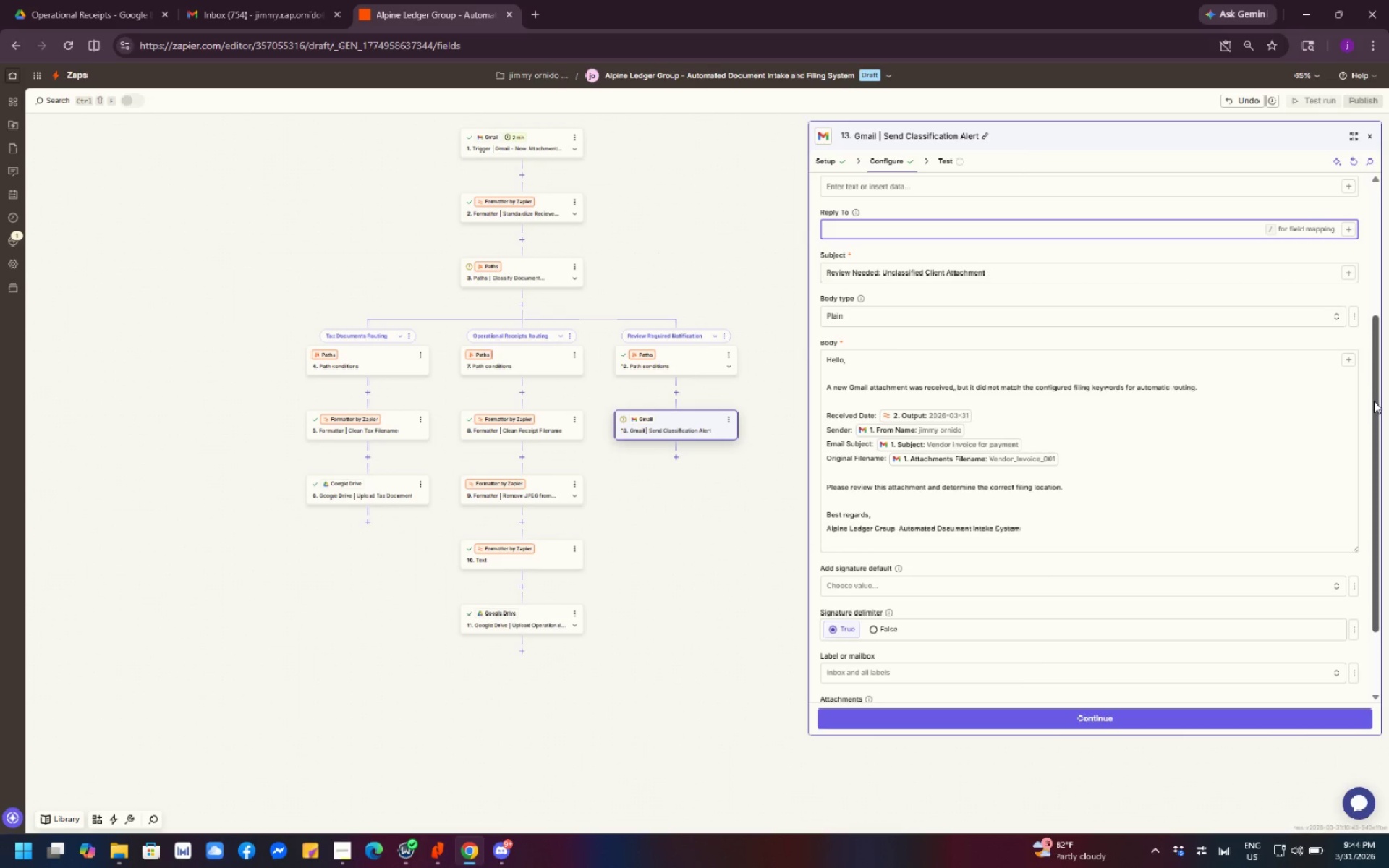 
wait(11.28)
 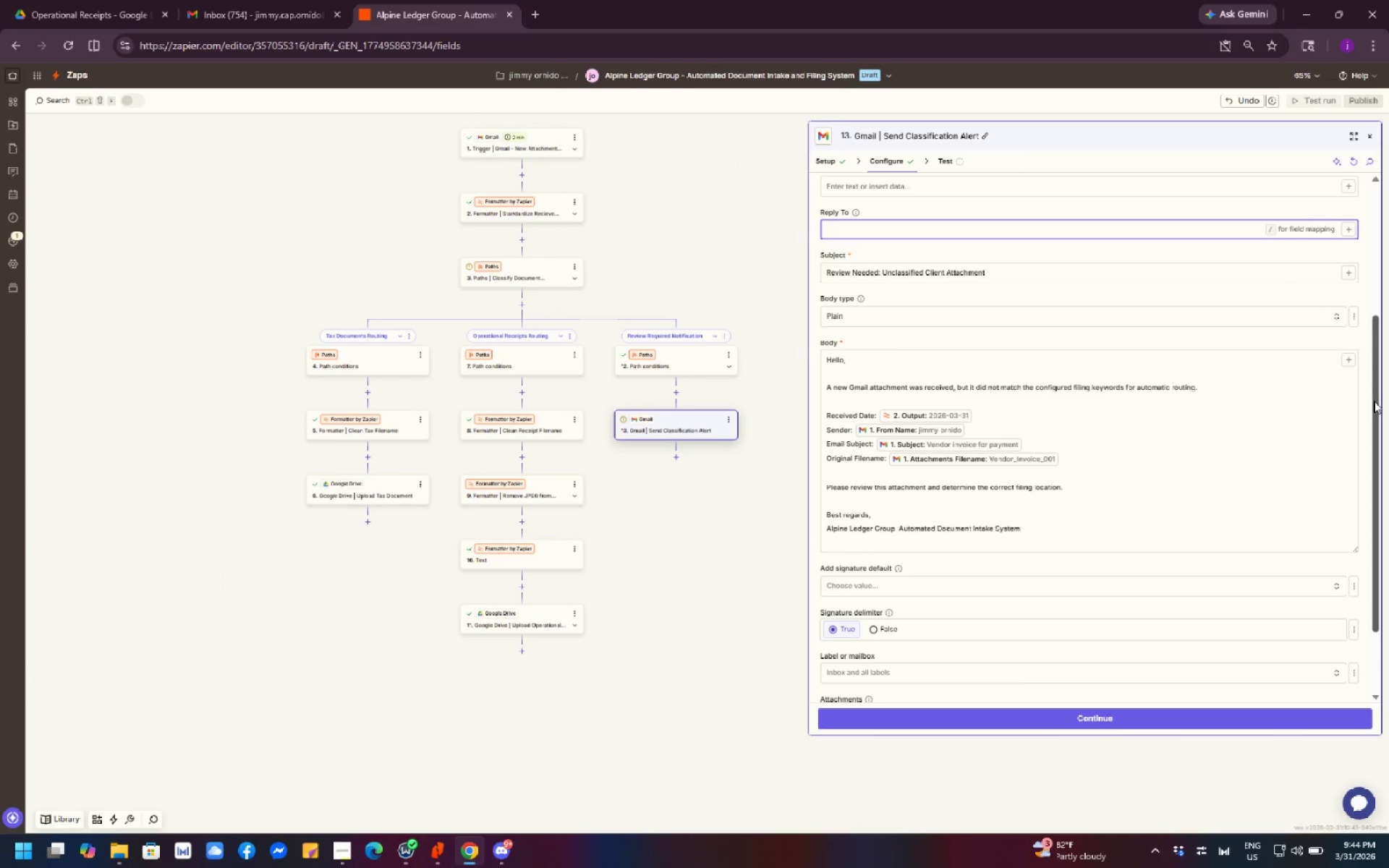 
left_click([1011, 448])
 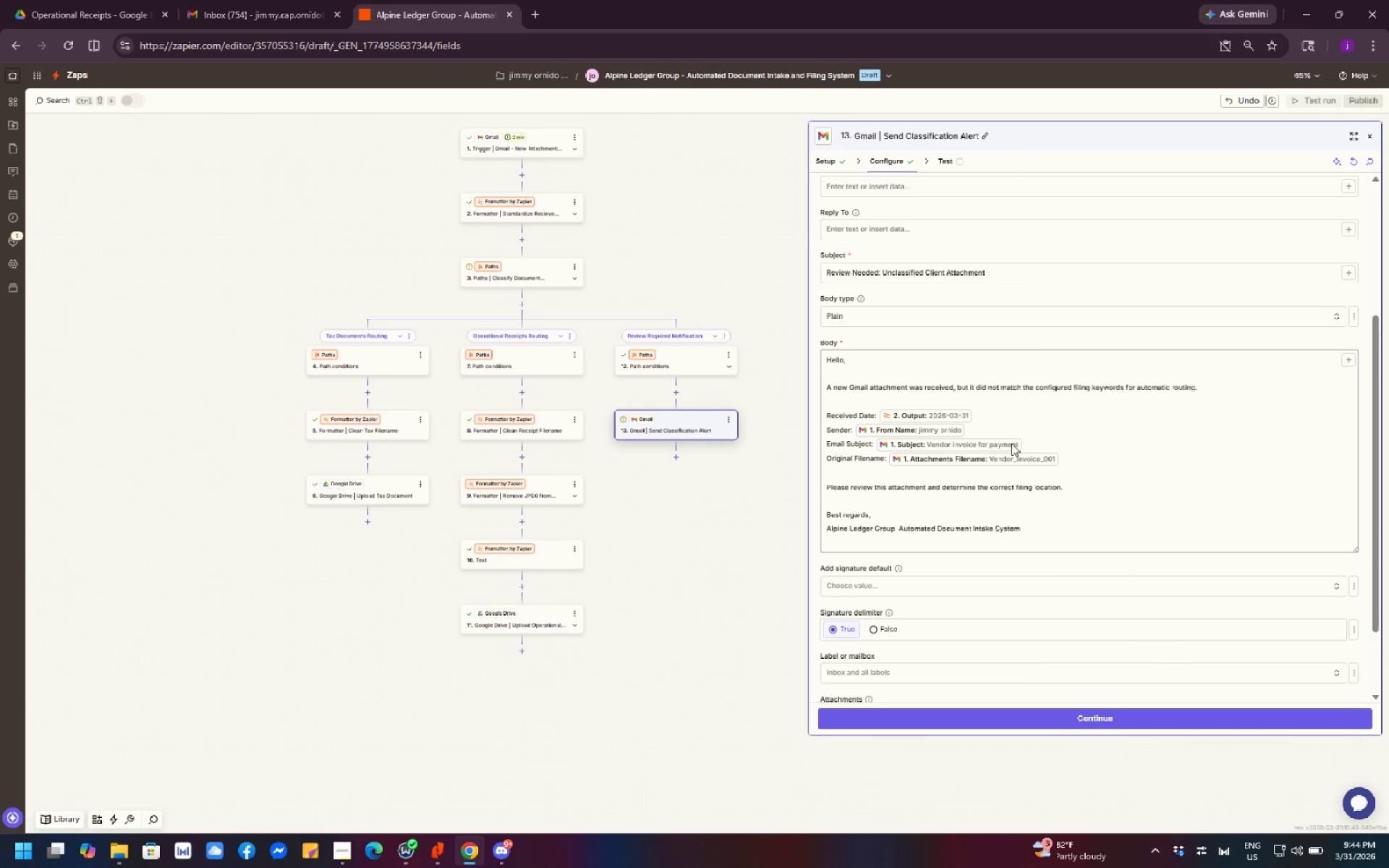 
left_click([1011, 443])
 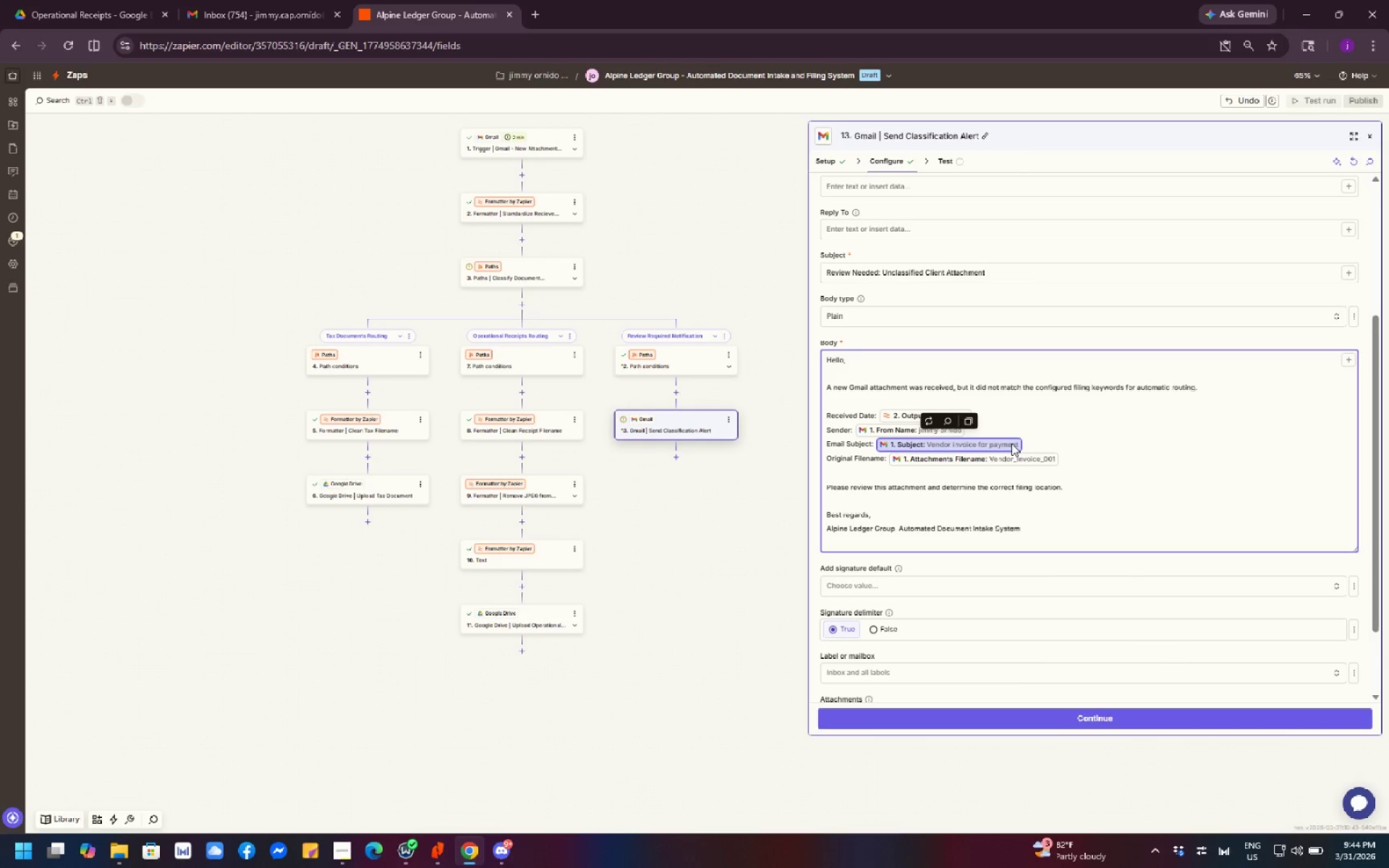 
key(Backspace)
 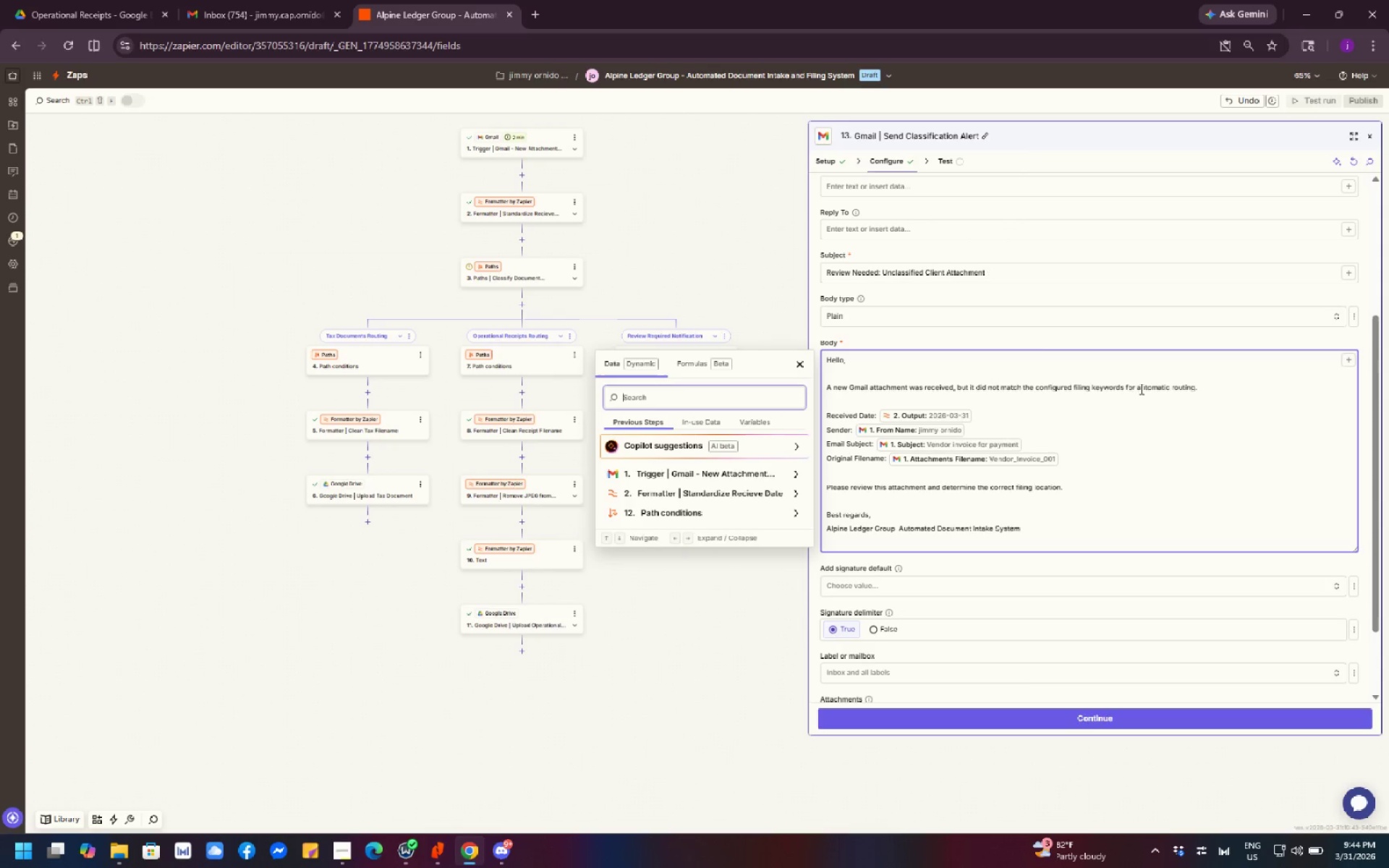 
left_click([744, 471])
 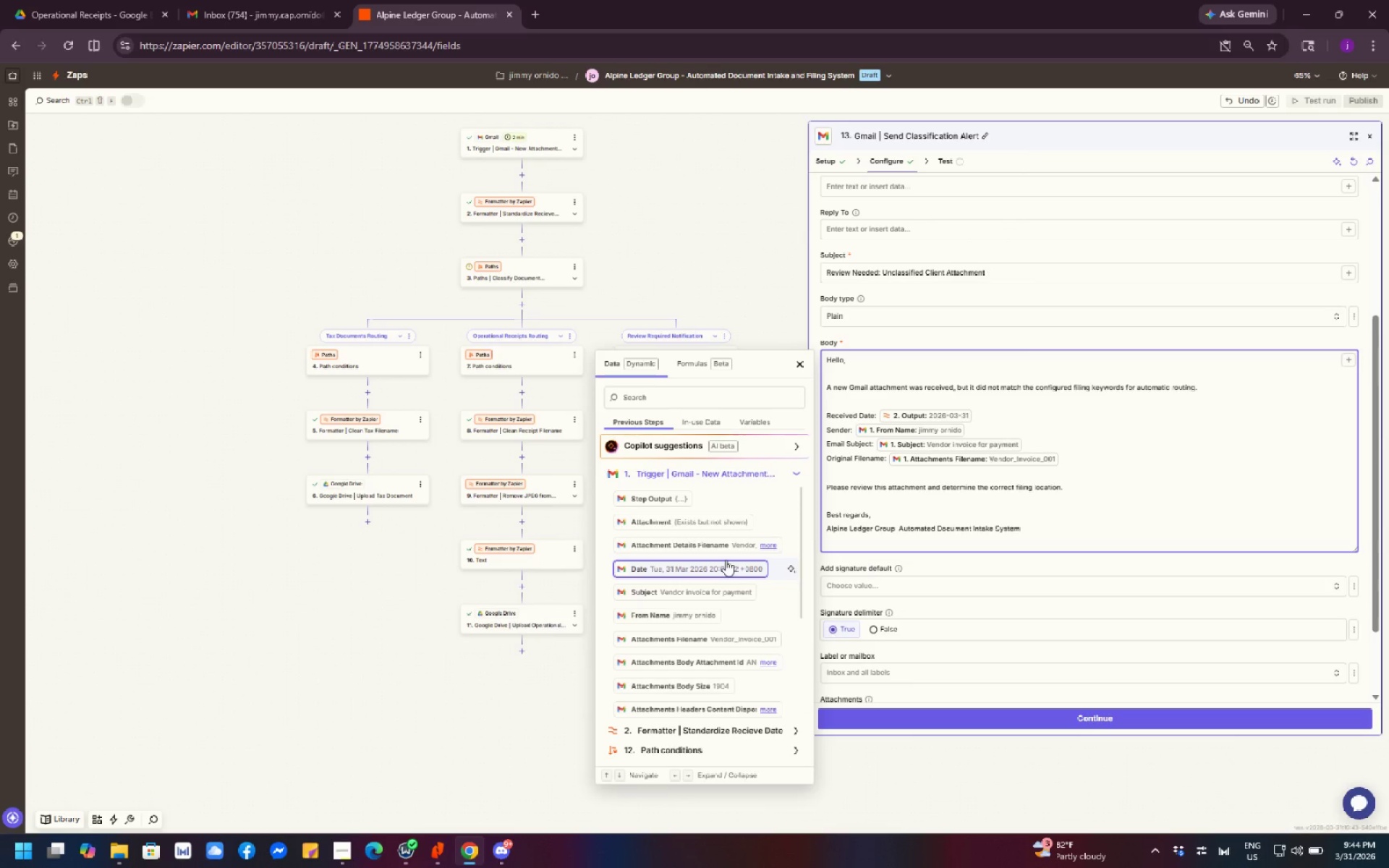 
wait(6.5)
 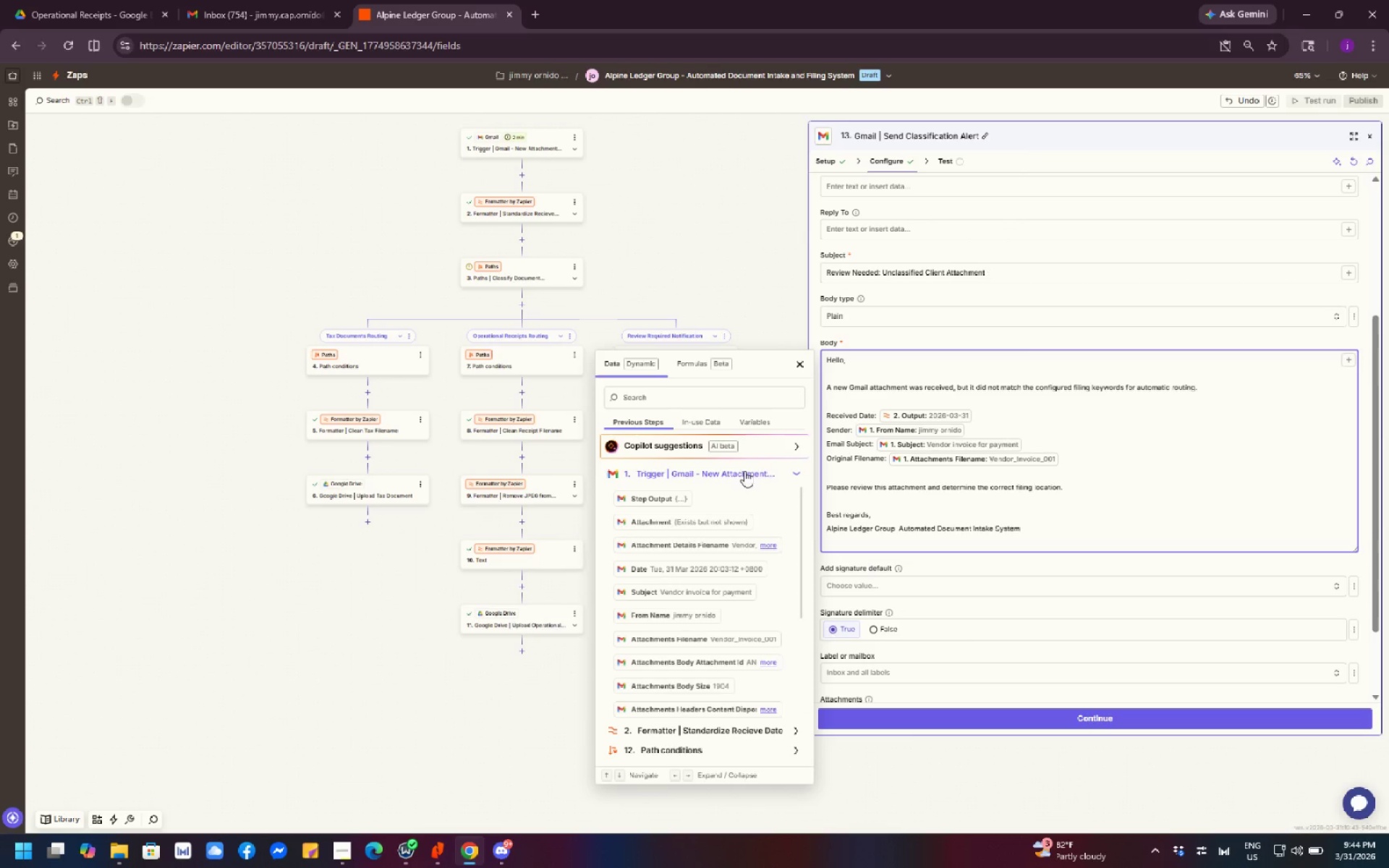 
scroll: coordinate [728, 584], scroll_direction: down, amount: 3.0
 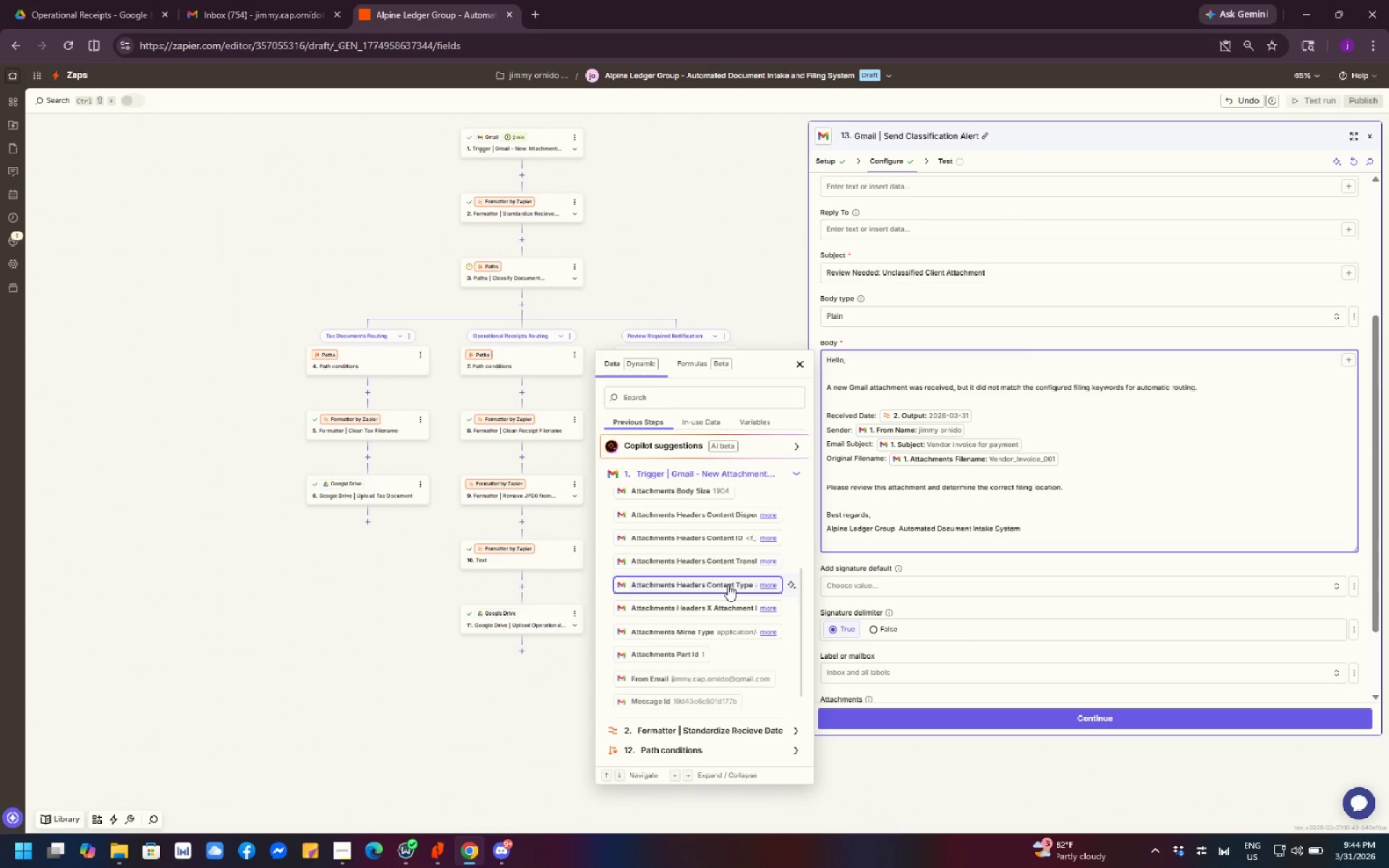 
scroll: coordinate [728, 584], scroll_direction: up, amount: 4.0
 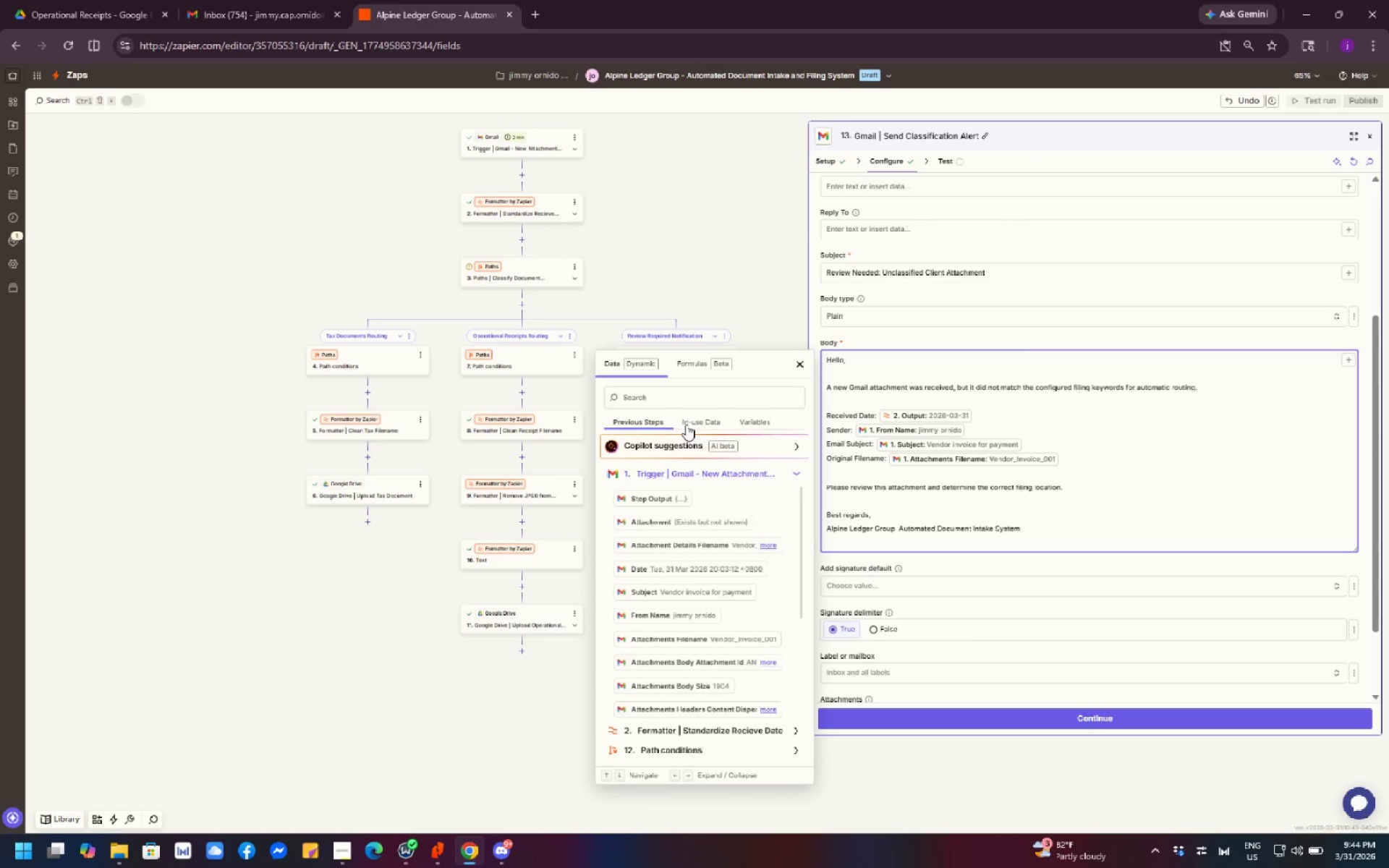 
left_click([710, 393])
 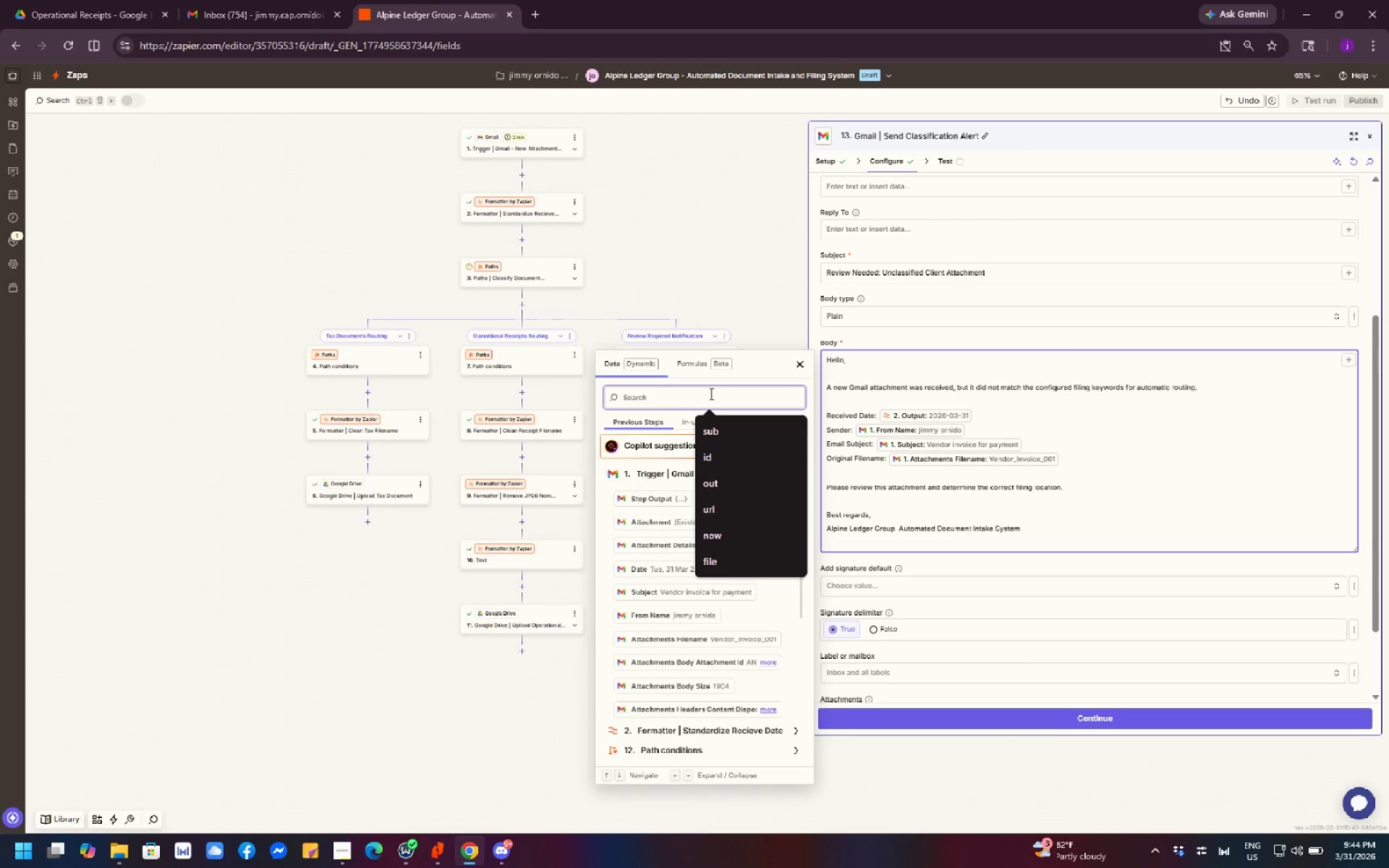 
type(subj)
 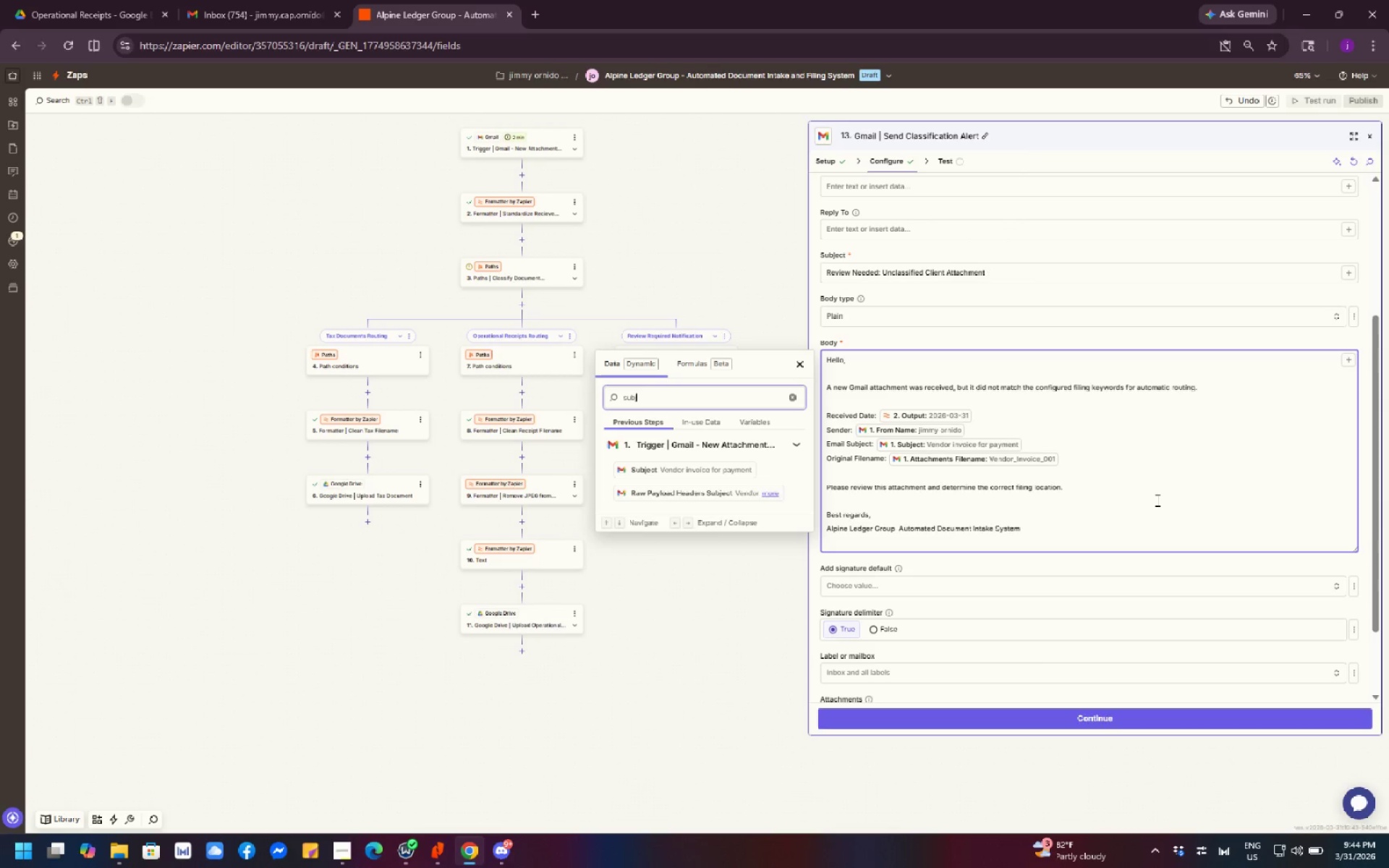 
wait(22.41)
 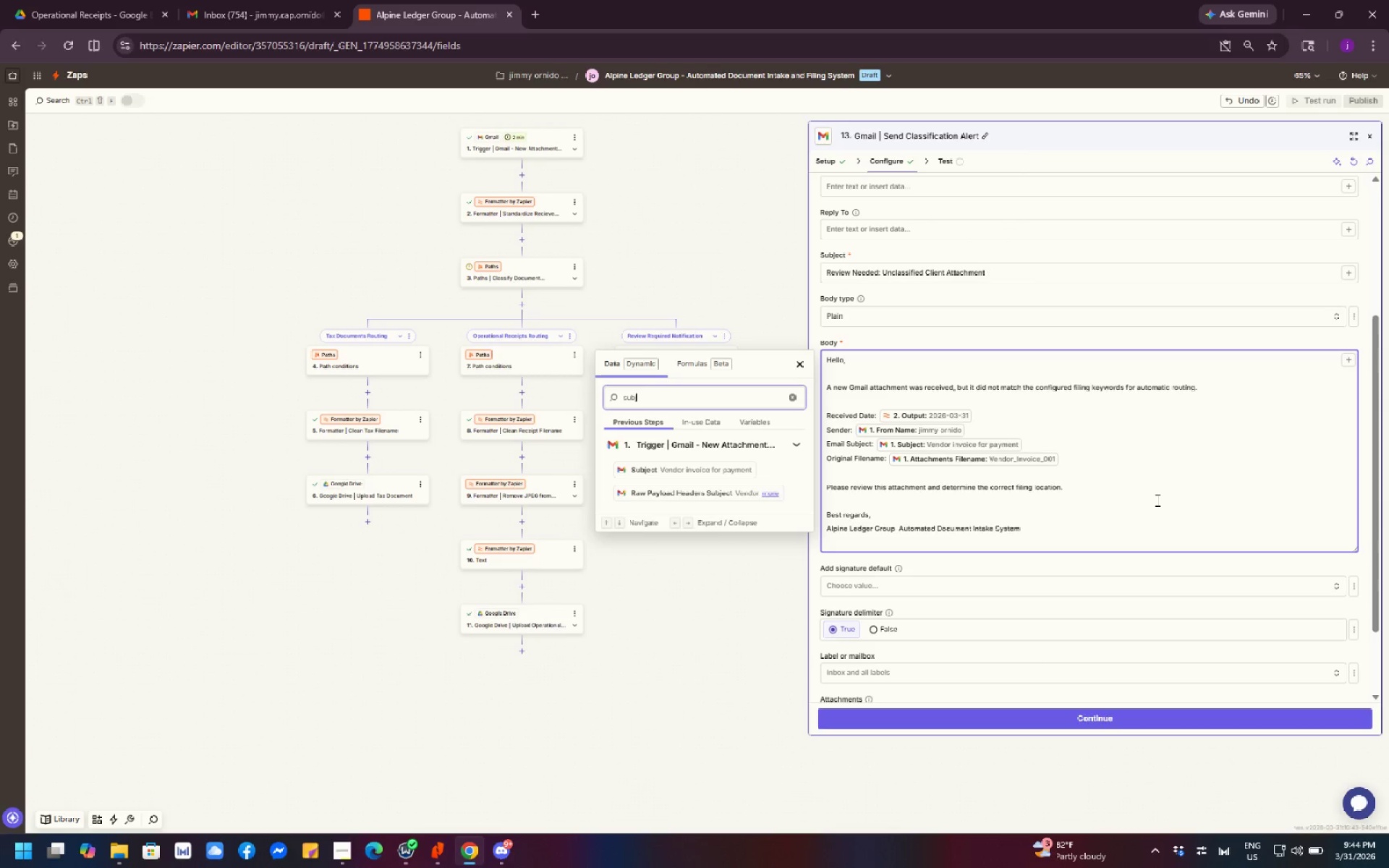 
left_click([1184, 468])
 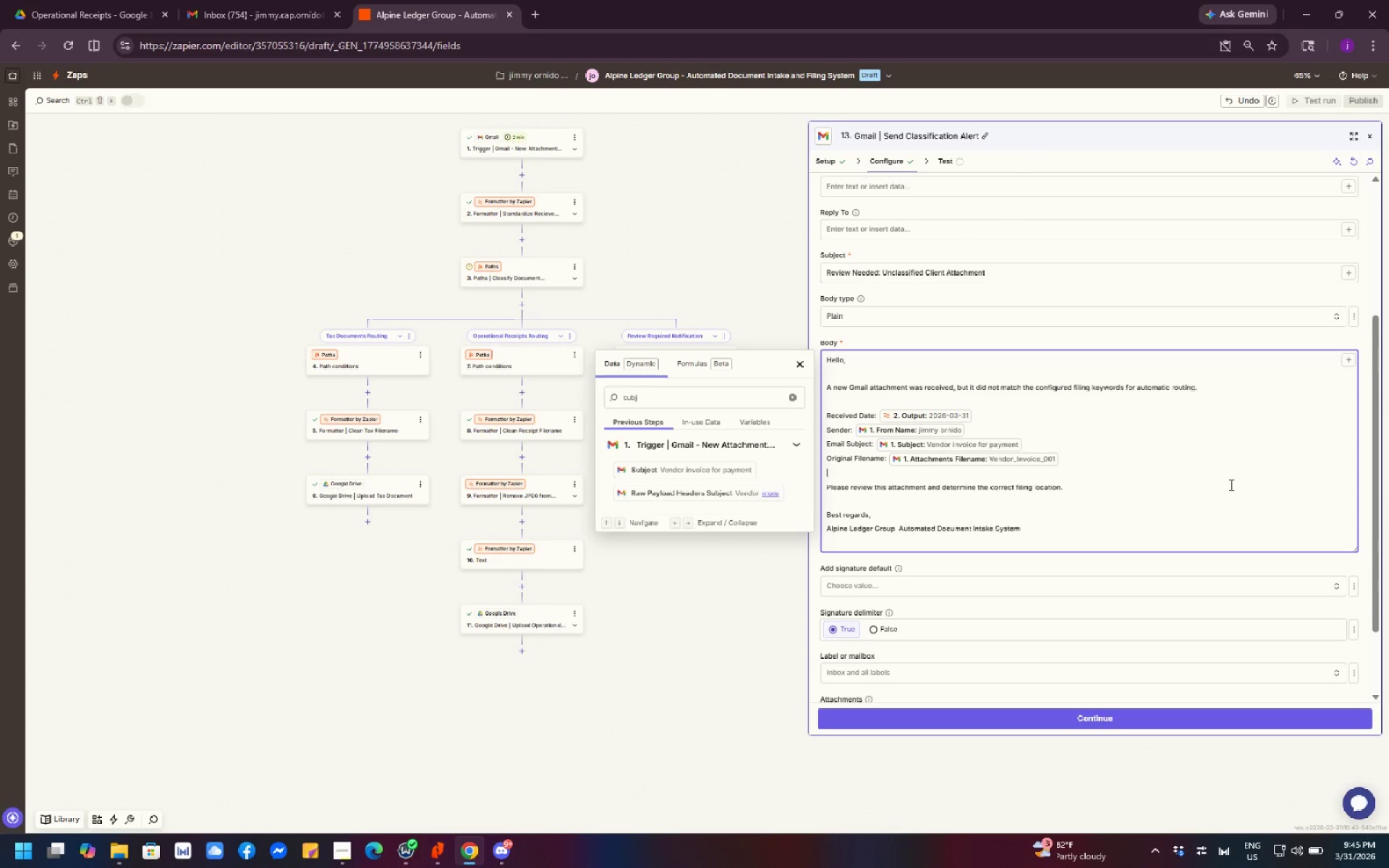 
wait(20.84)
 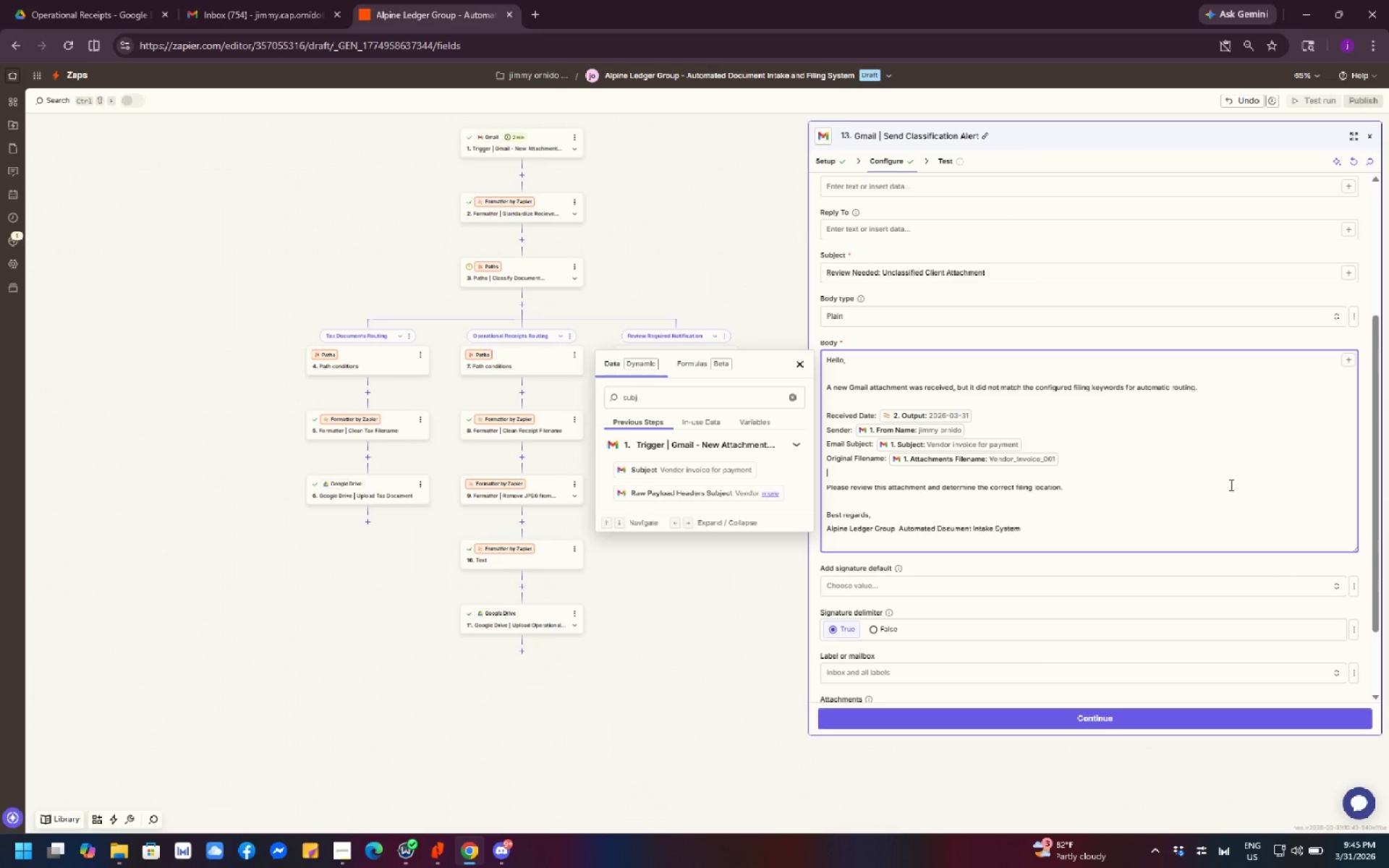 
left_click([1217, 466])
 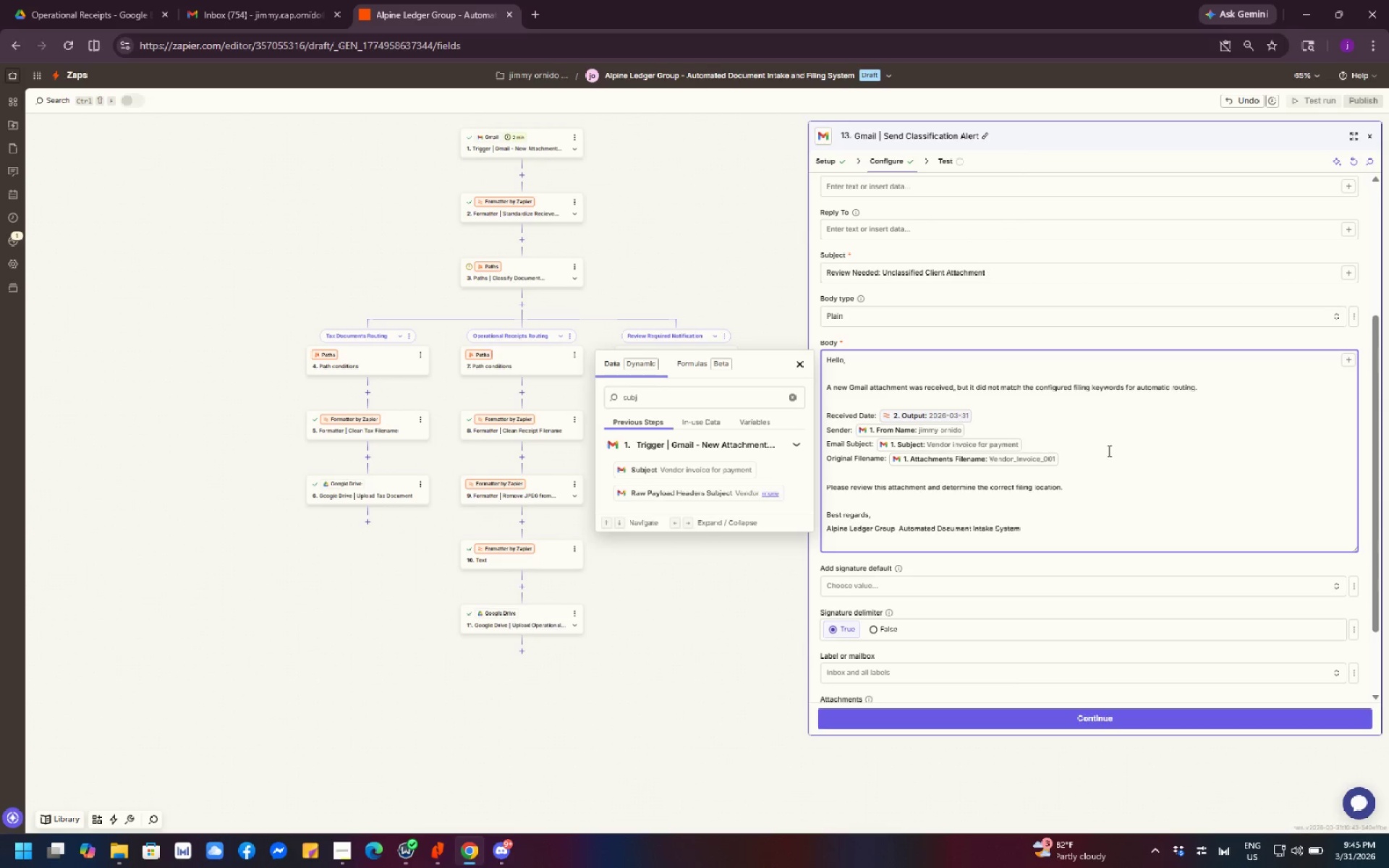 
left_click([791, 367])
 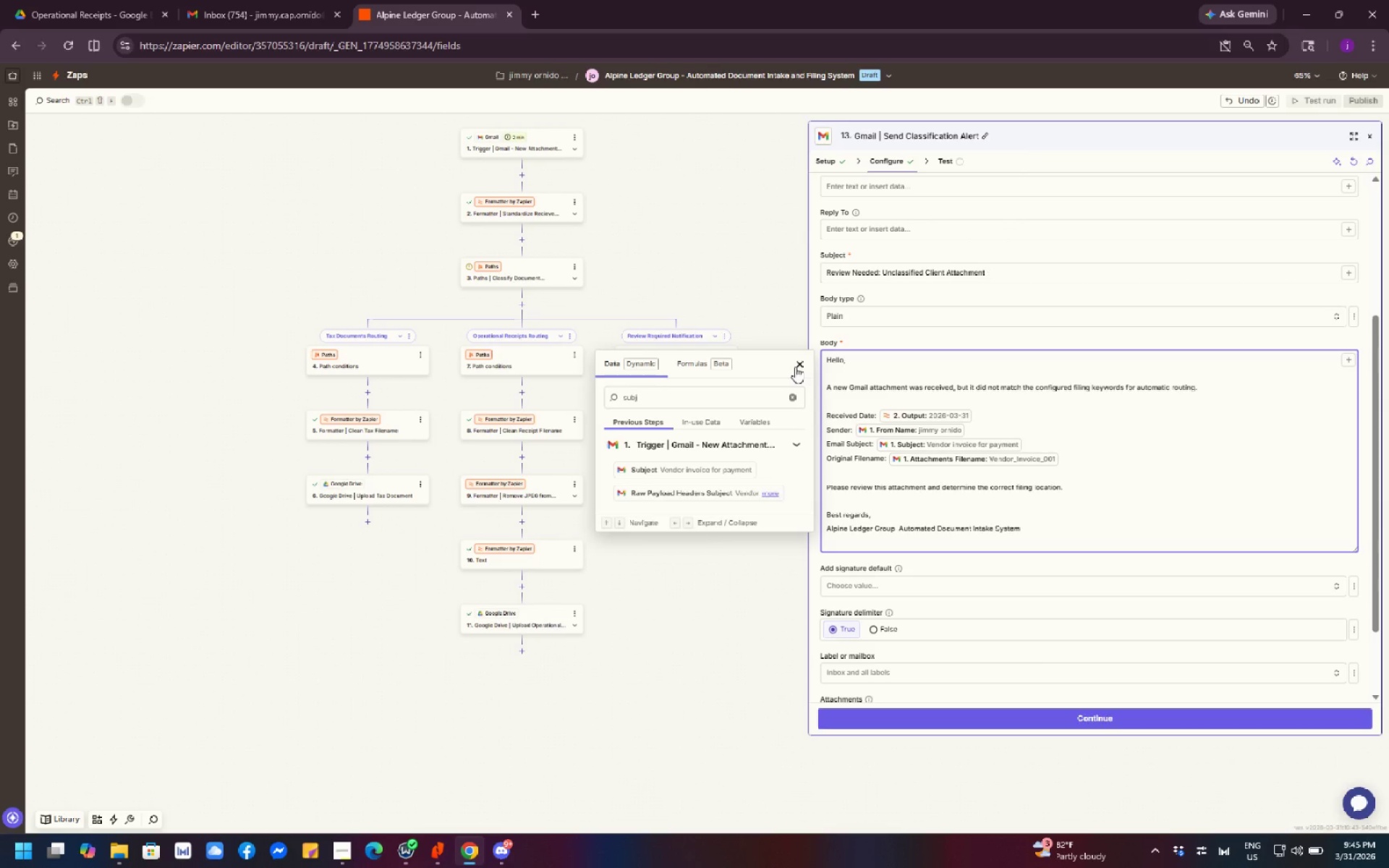 
left_click([799, 364])
 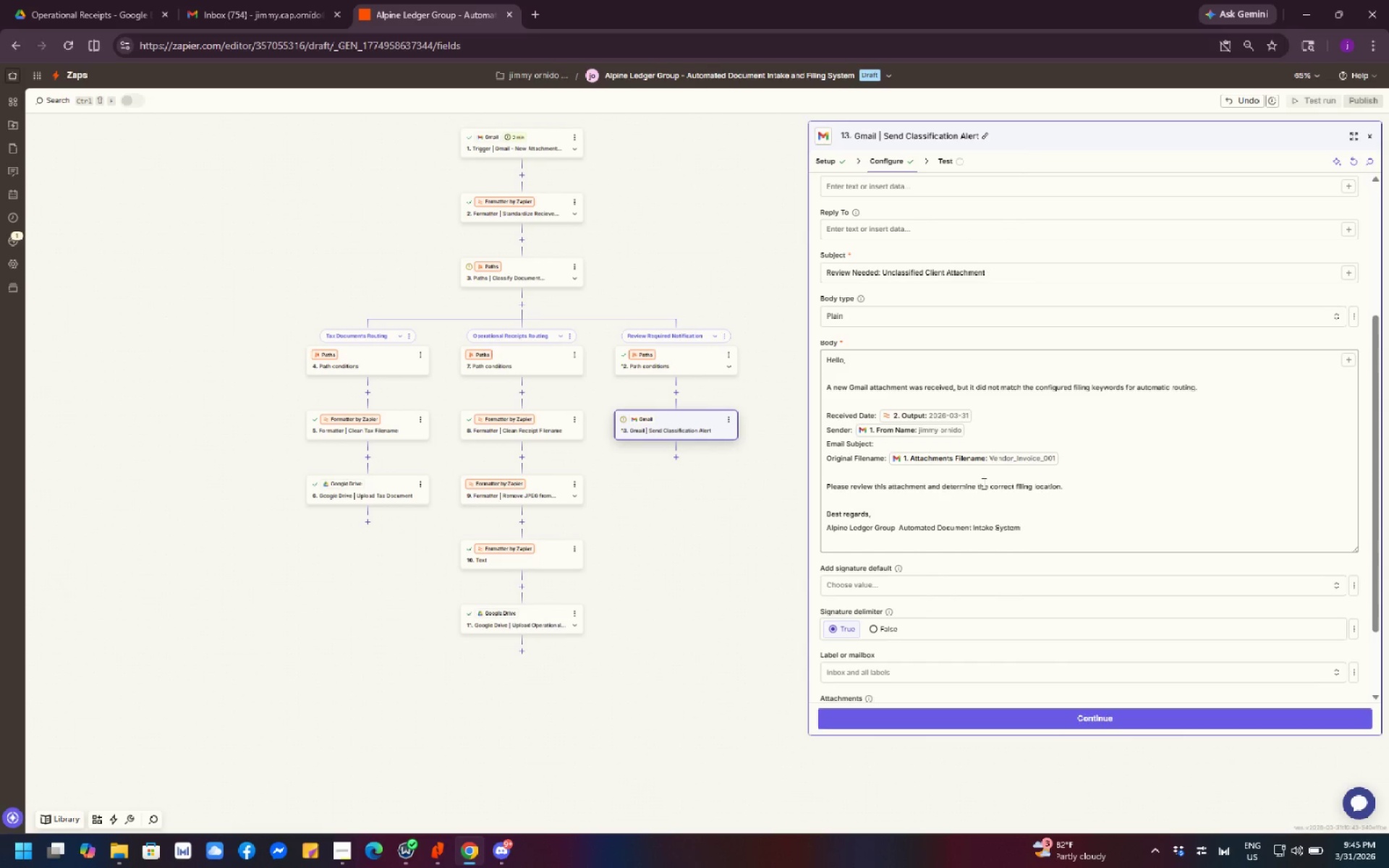 
key(Control+ControlLeft)
 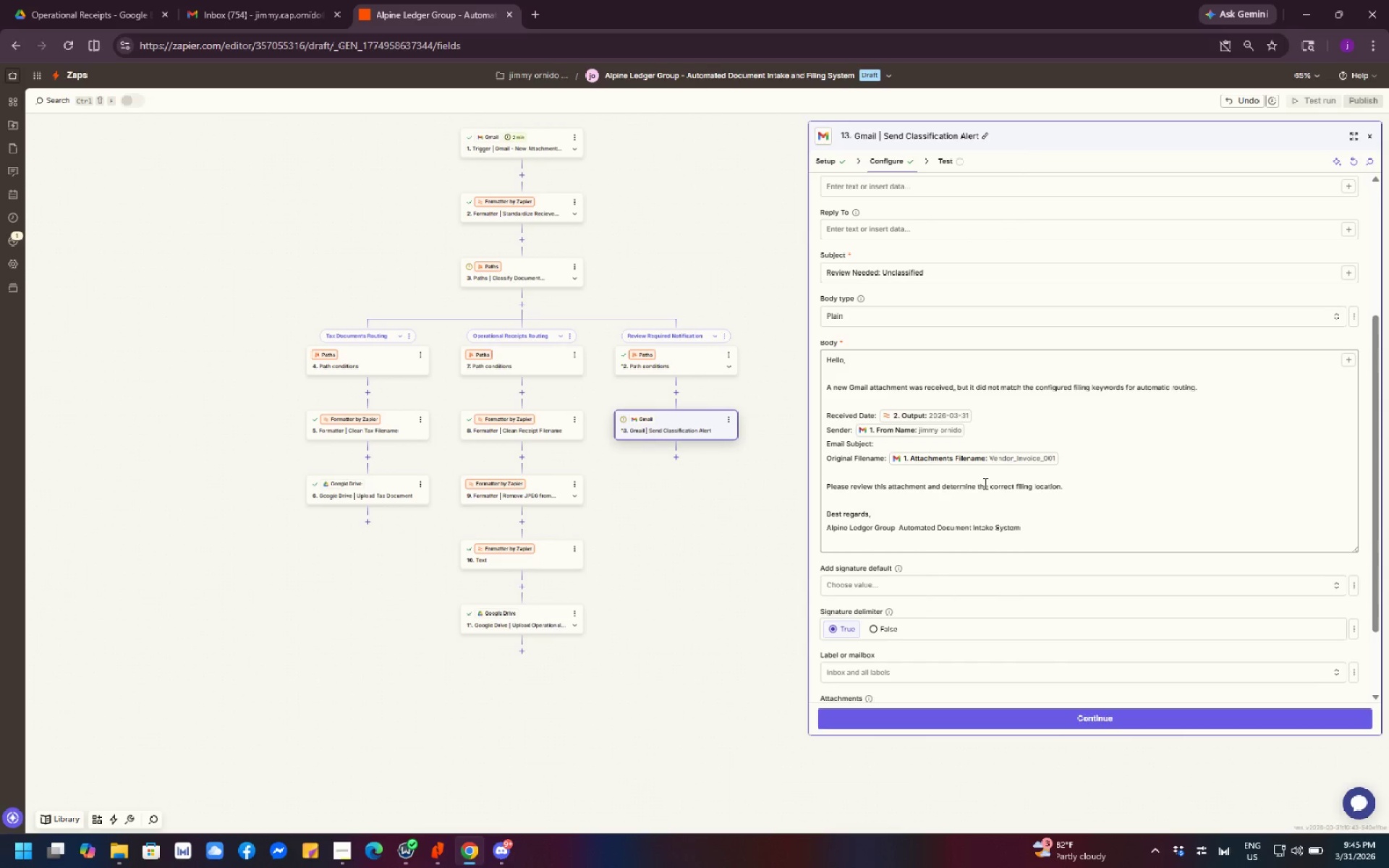 
key(Control+Z)
 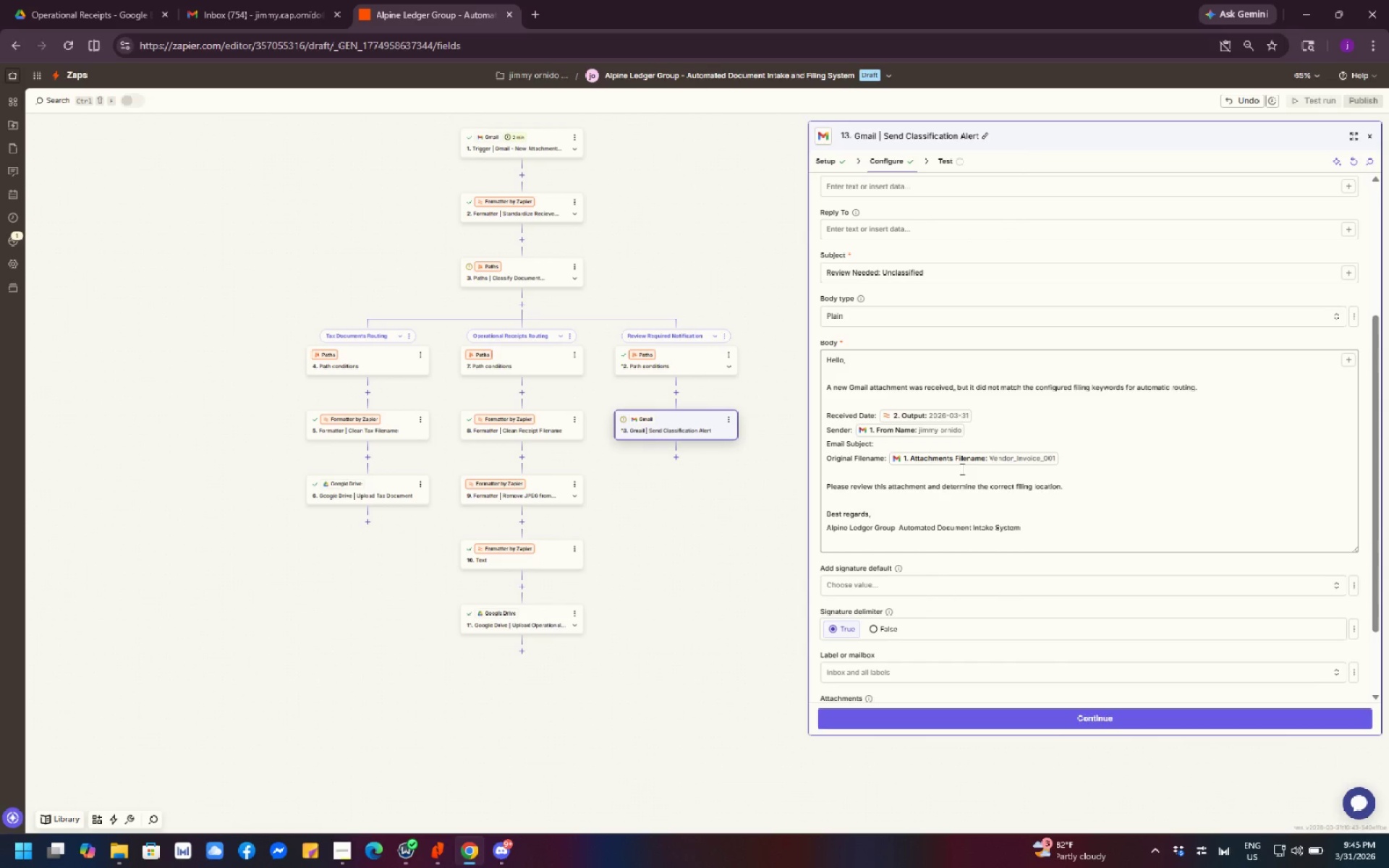 
left_click([932, 448])
 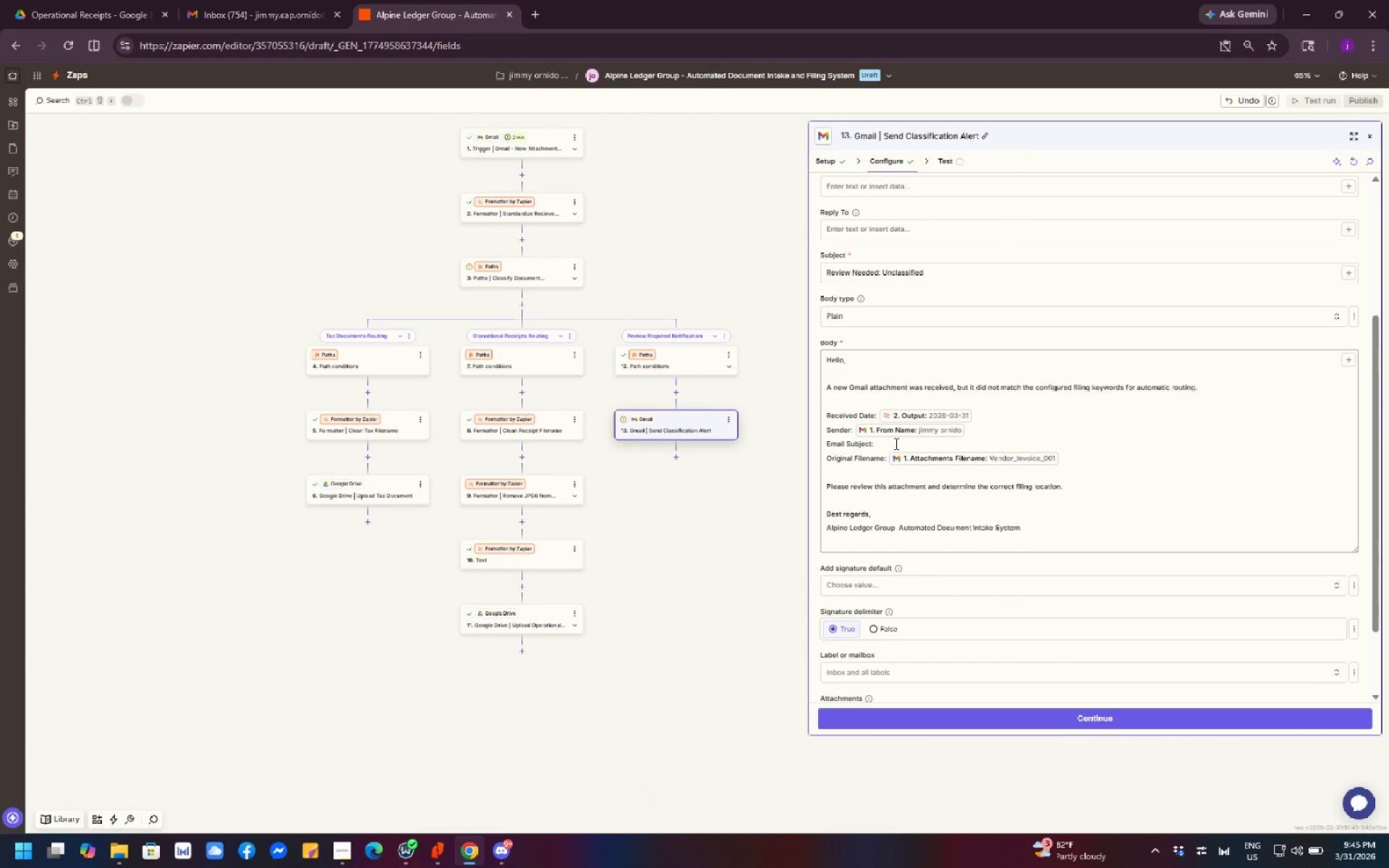 
left_click([890, 443])
 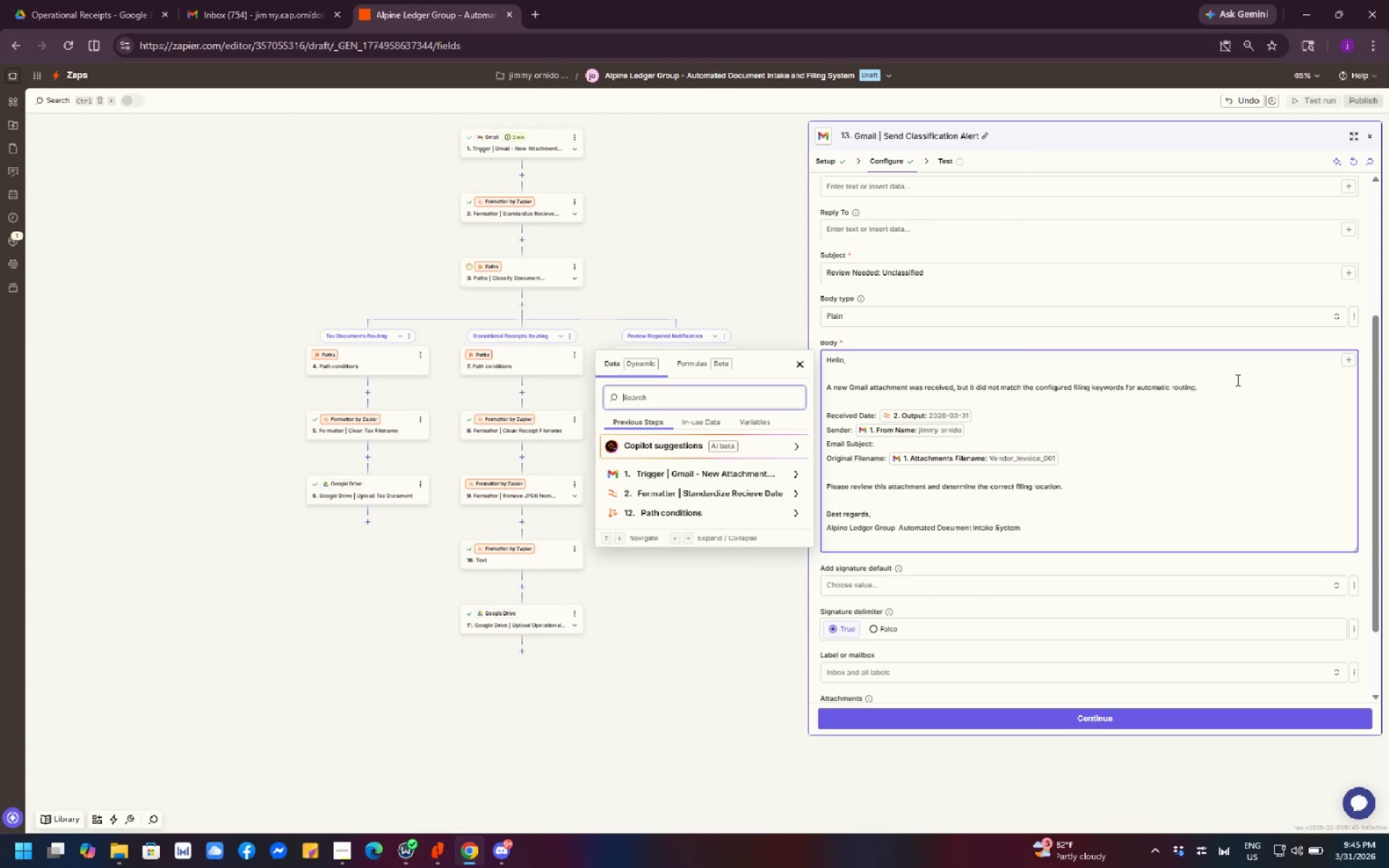 
left_click([726, 477])
 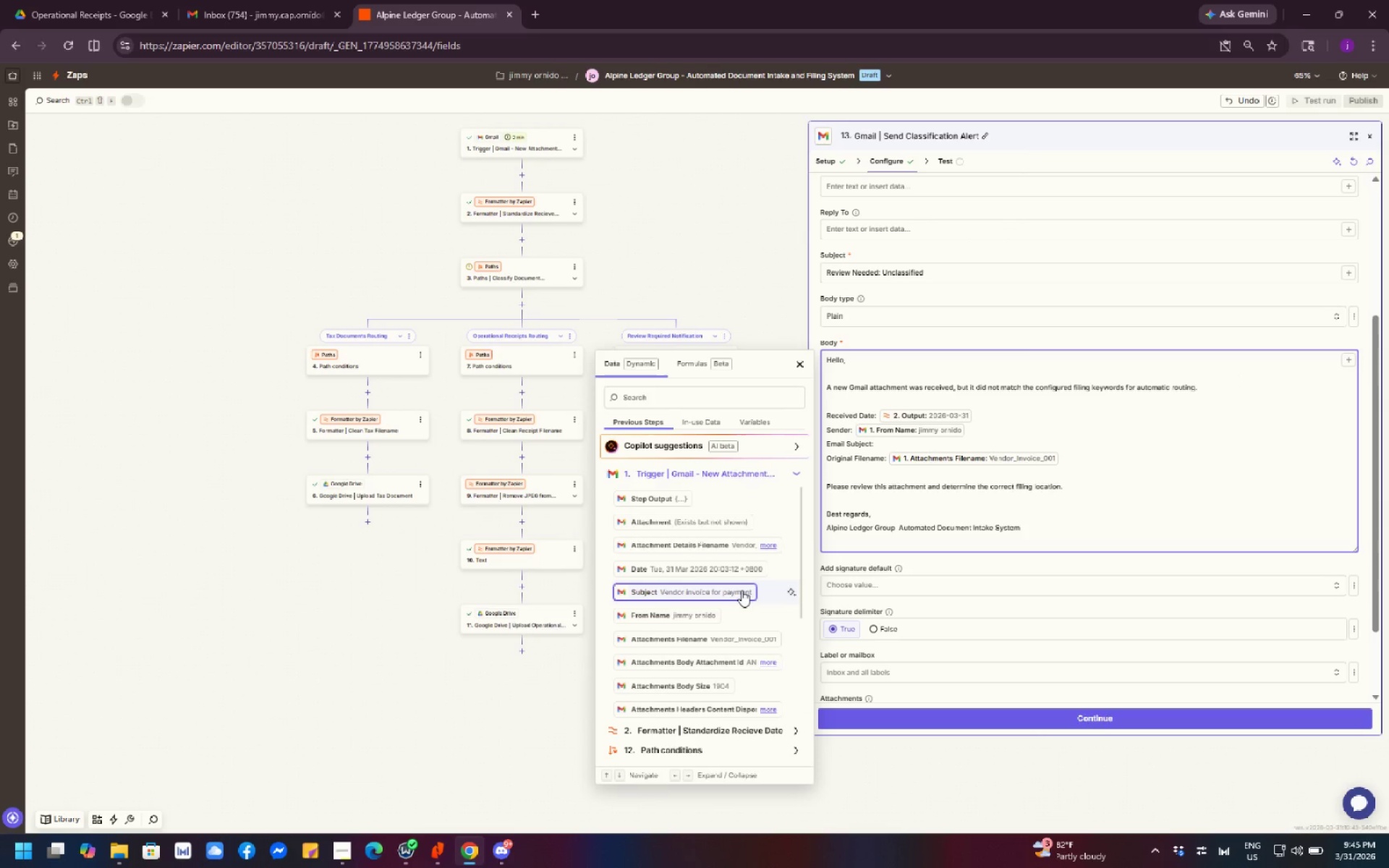 
wait(5.86)
 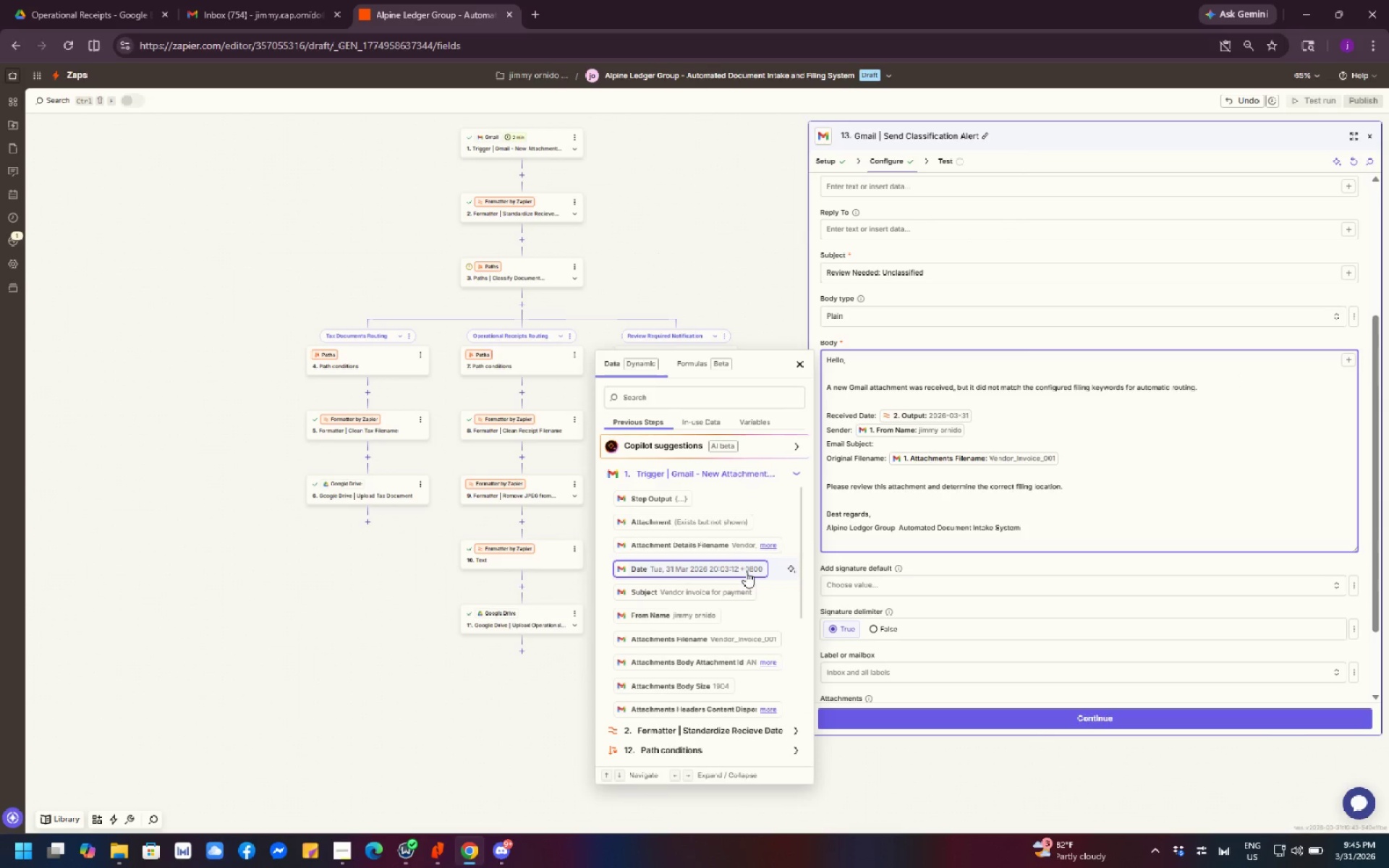 
left_click([742, 590])
 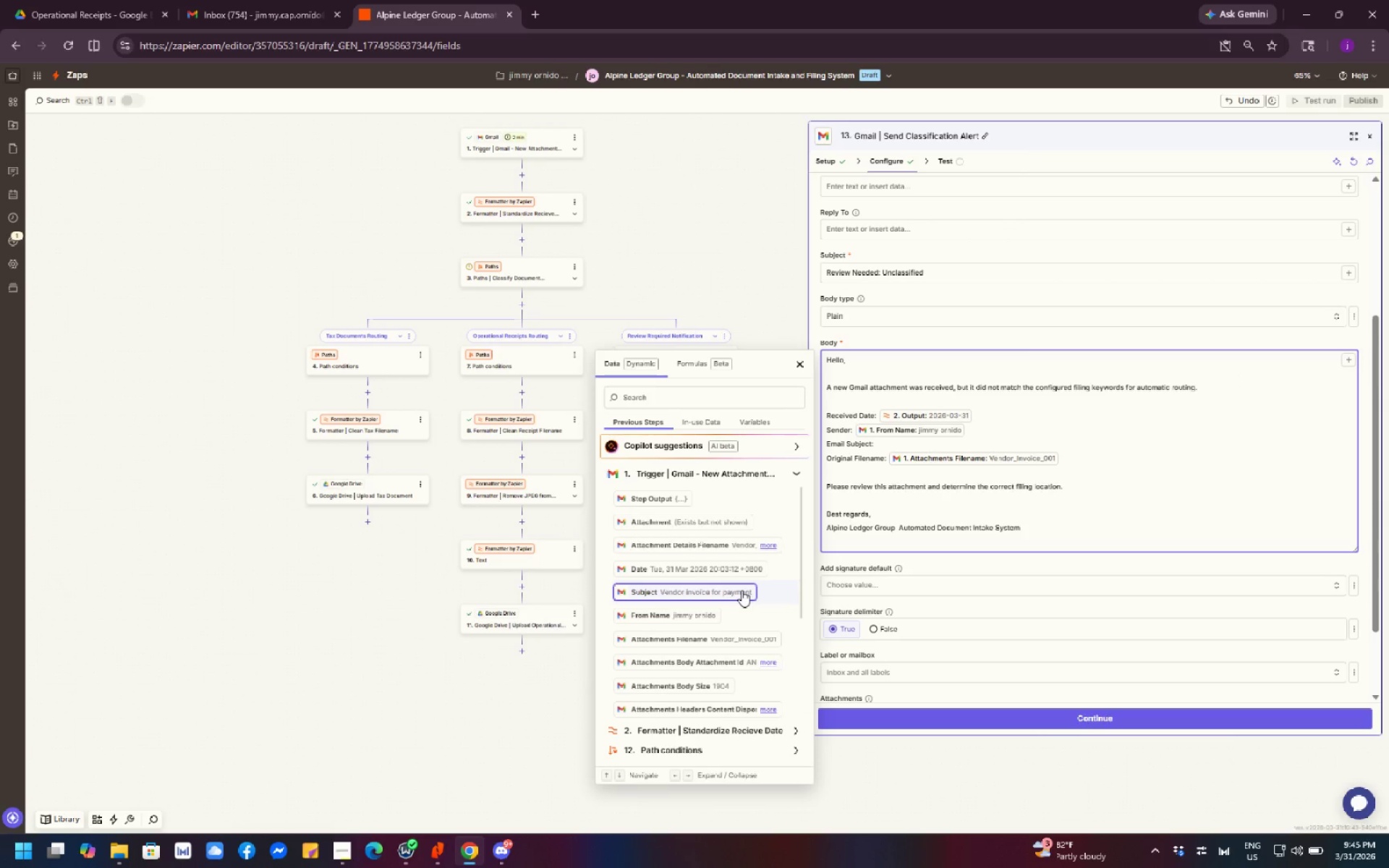 
left_click([742, 590])
 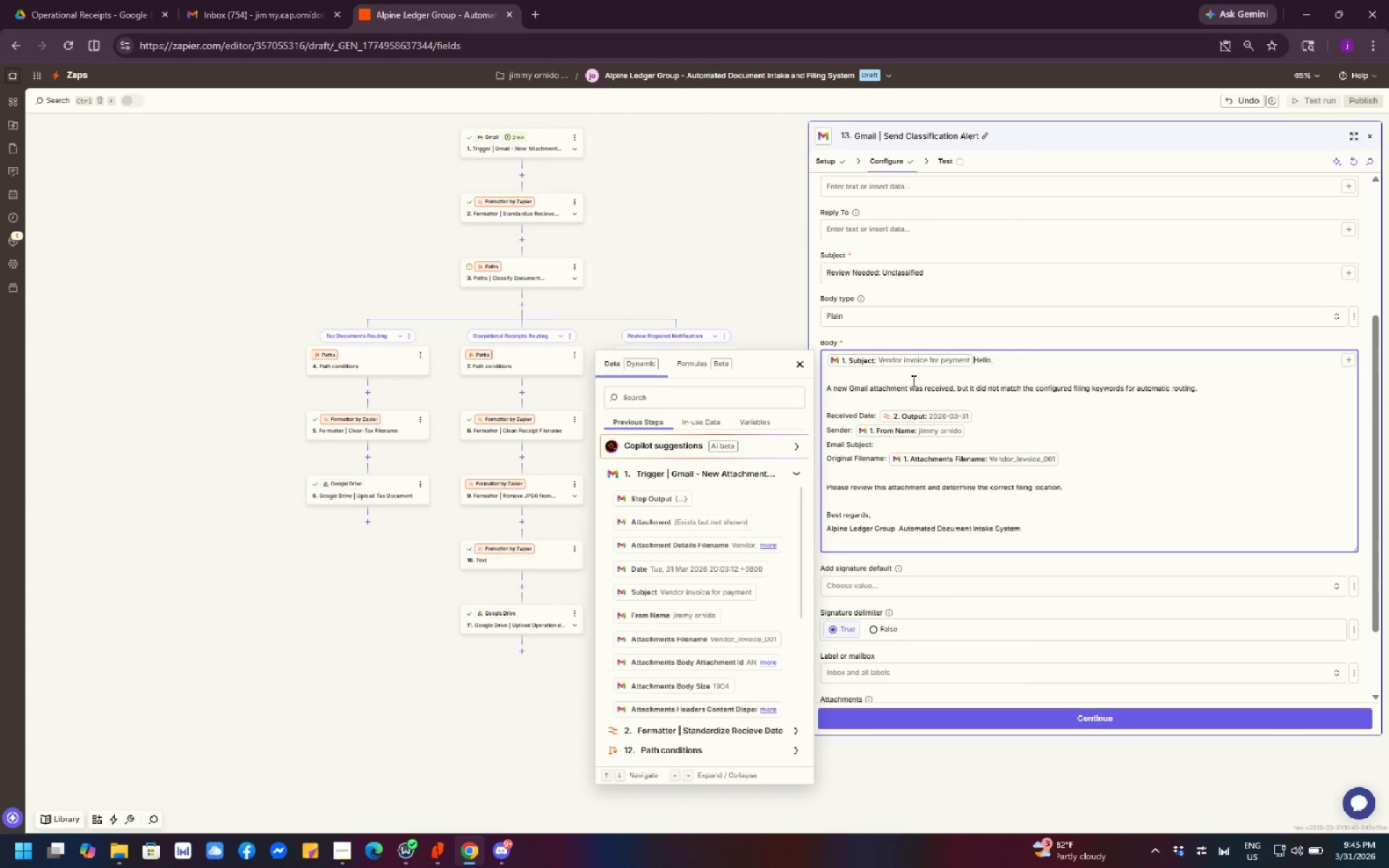 
left_click_drag(start_coordinate=[918, 359], to_coordinate=[933, 443])
 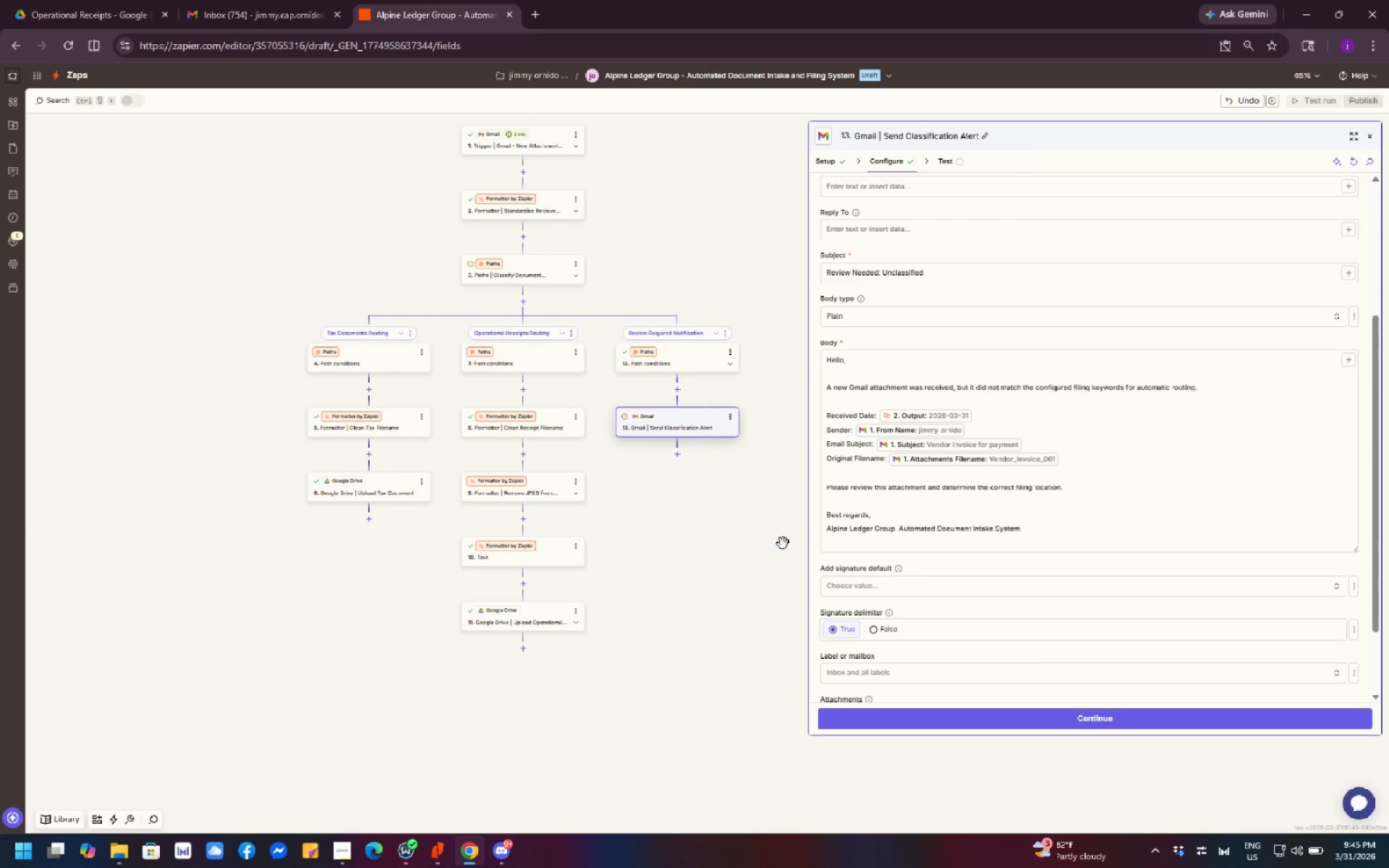 
wait(21.66)
 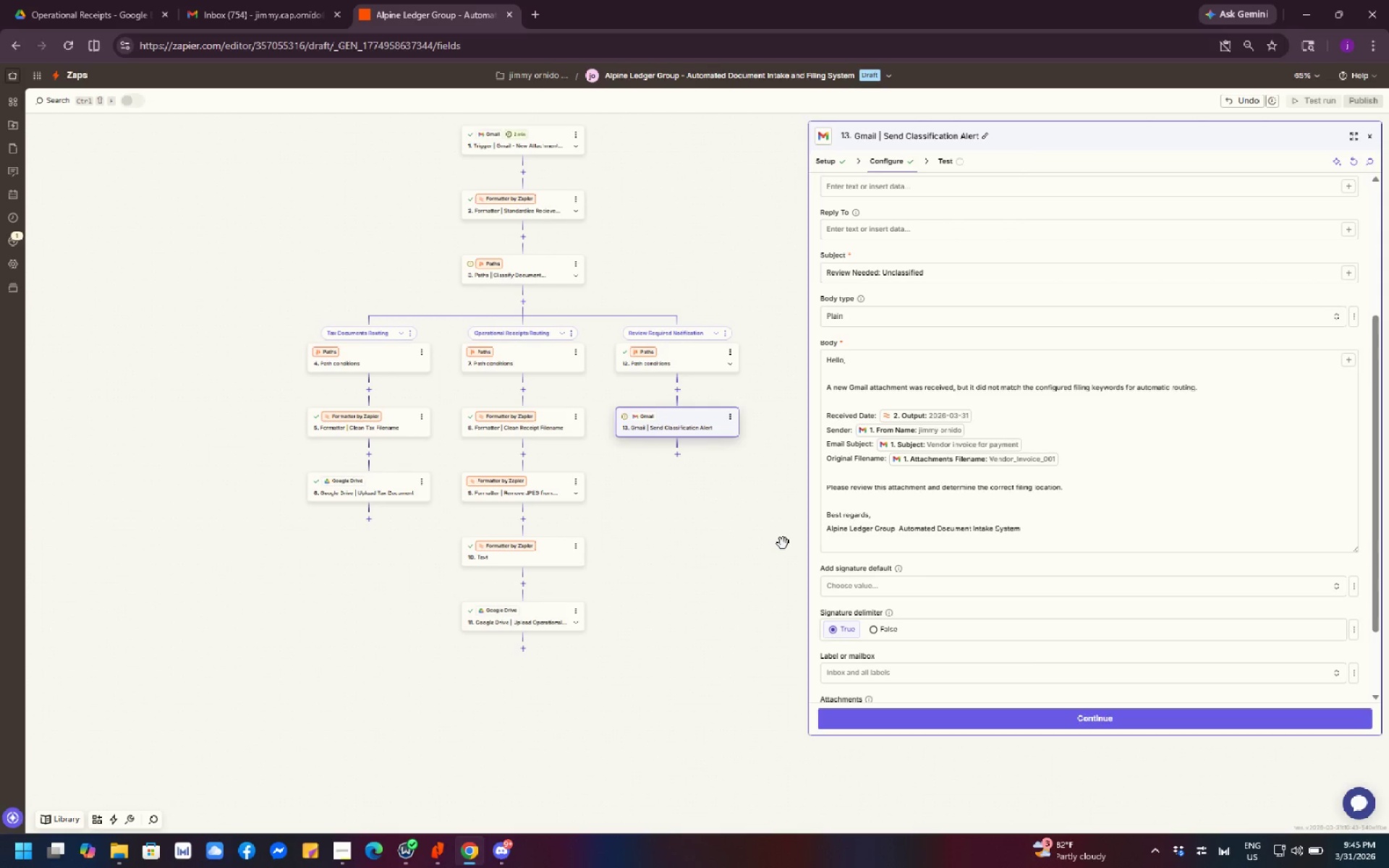 
left_click_drag(start_coordinate=[783, 543], to_coordinate=[770, 629])
 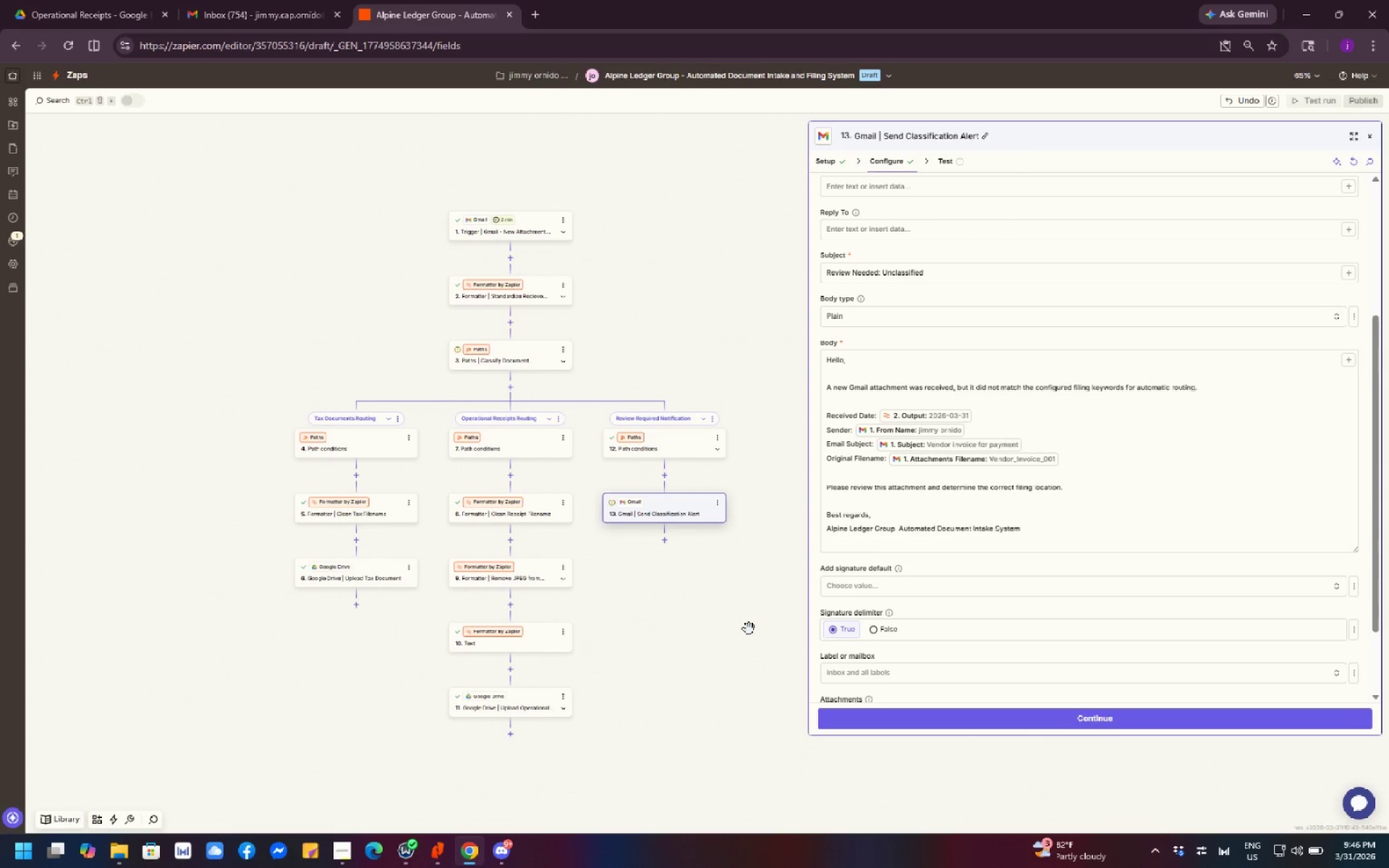 
wait(15.94)
 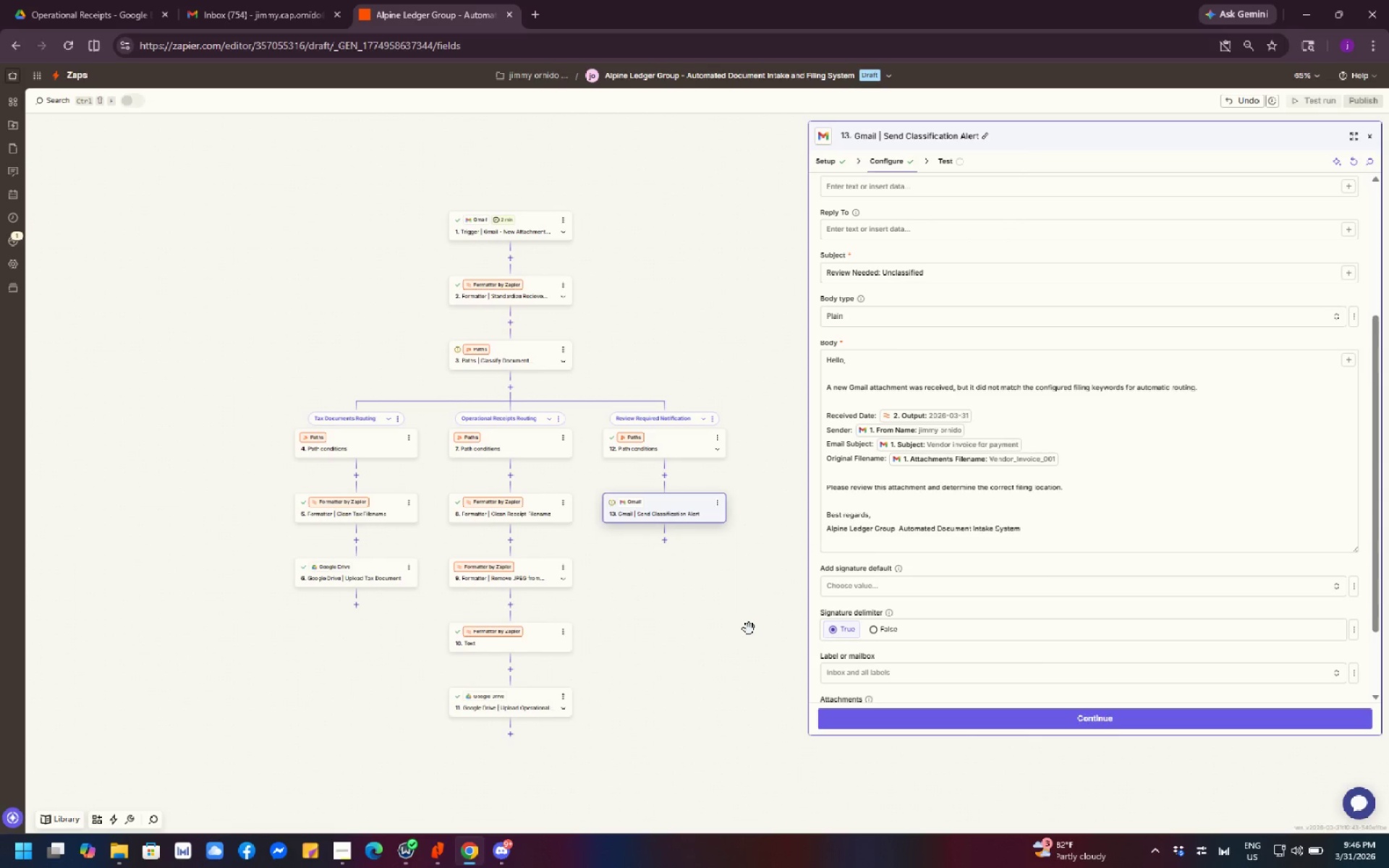 
left_click([1027, 441])
 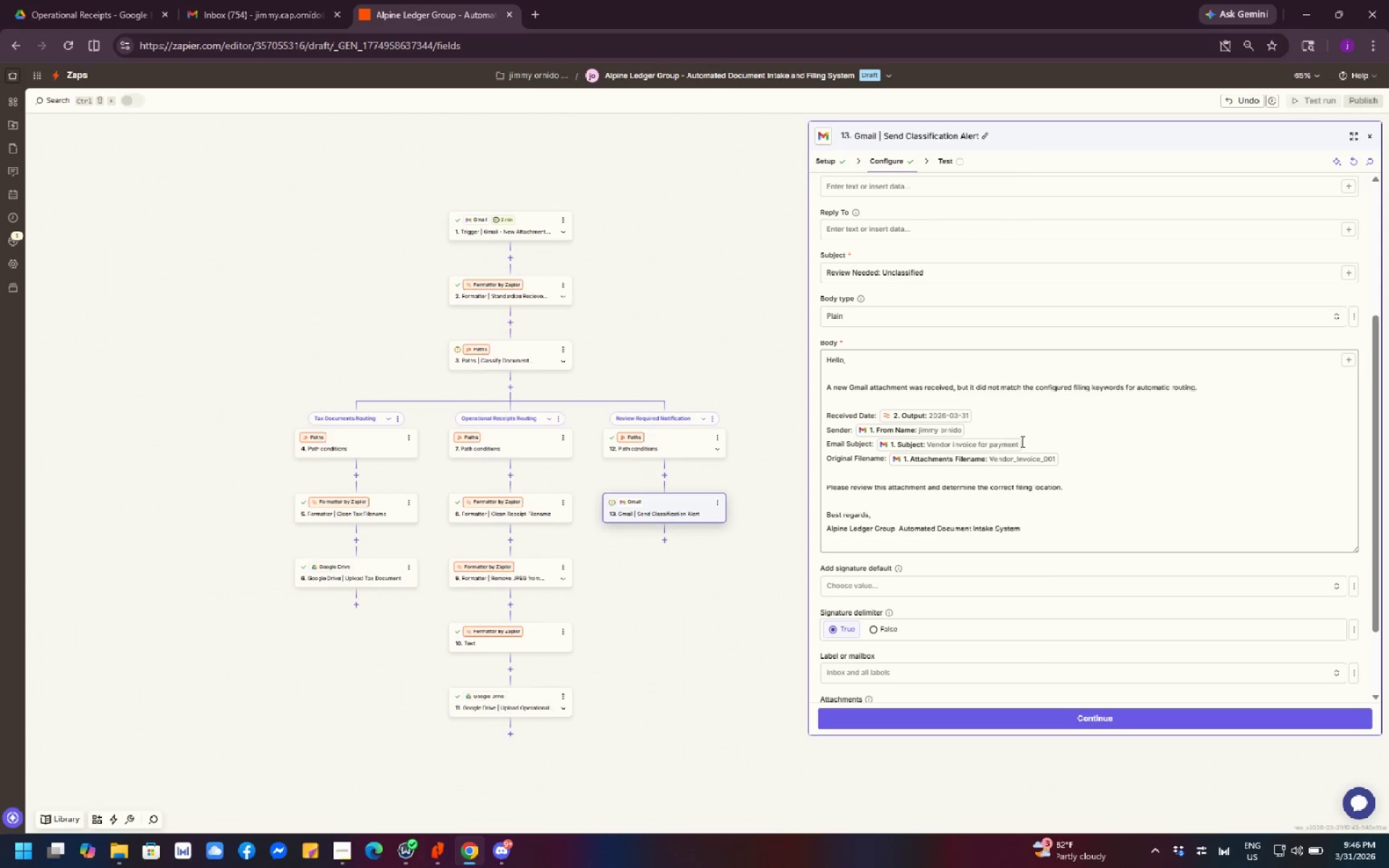 
left_click([1015, 443])
 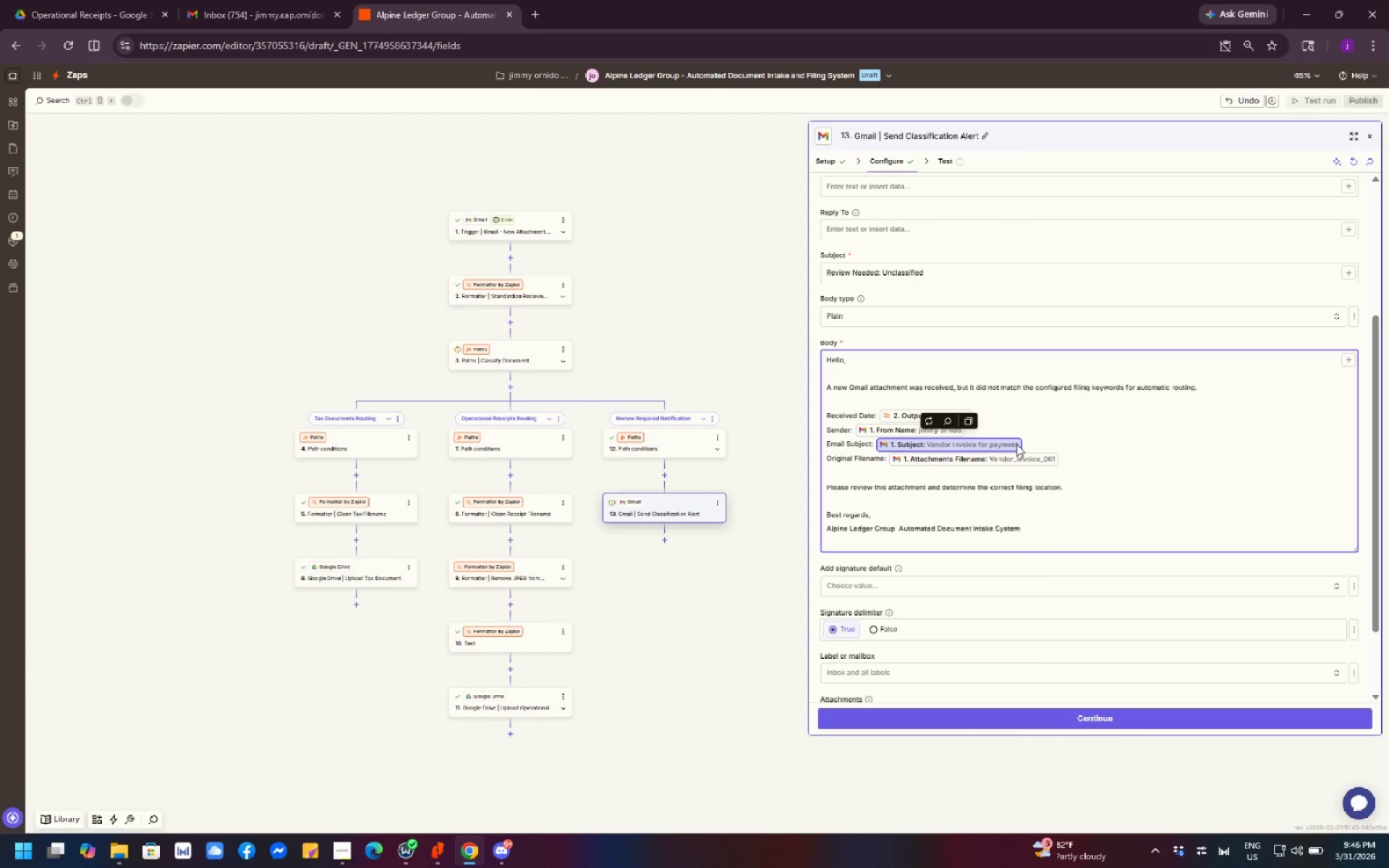 
key(Backspace)
 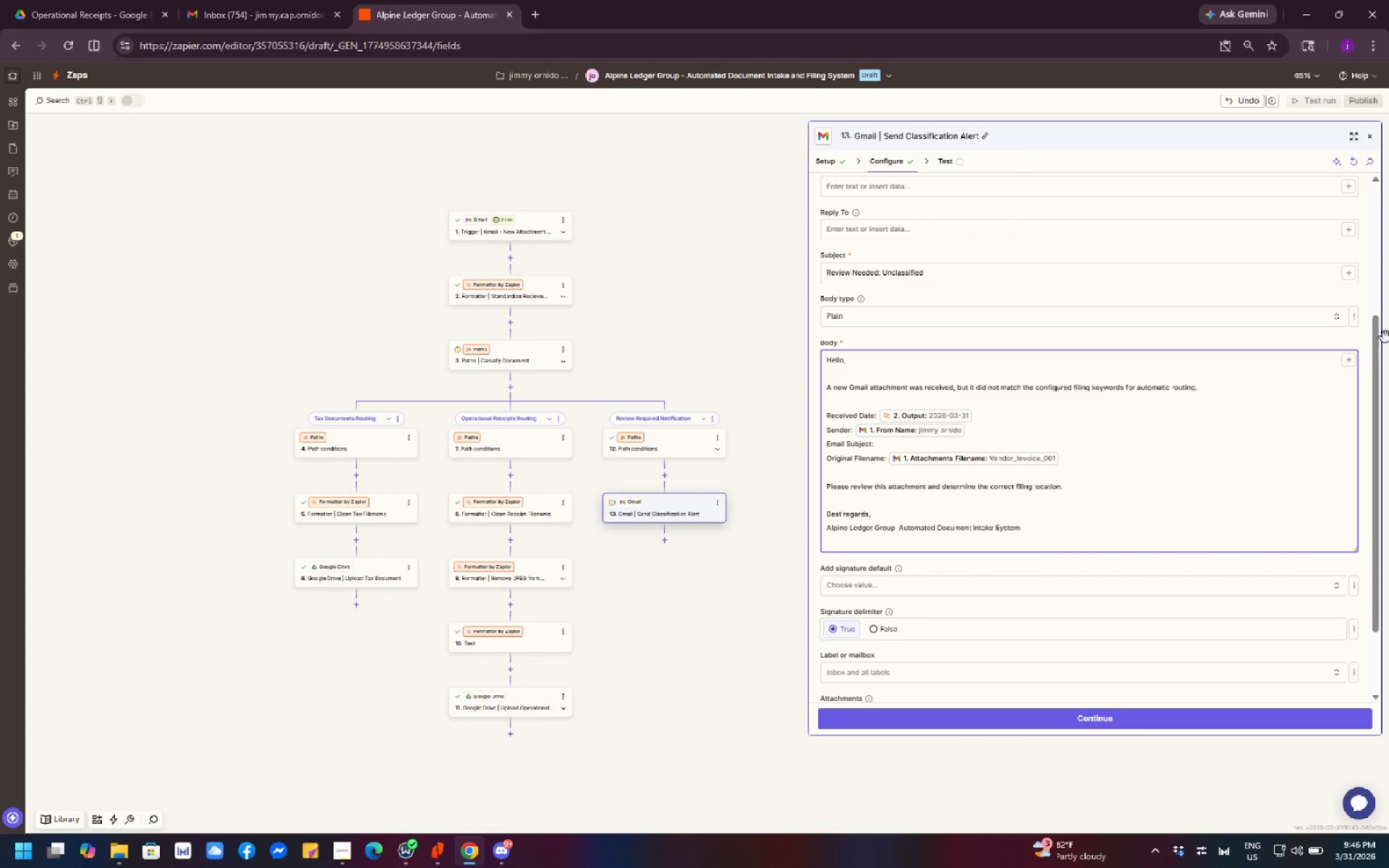 
left_click([1348, 355])
 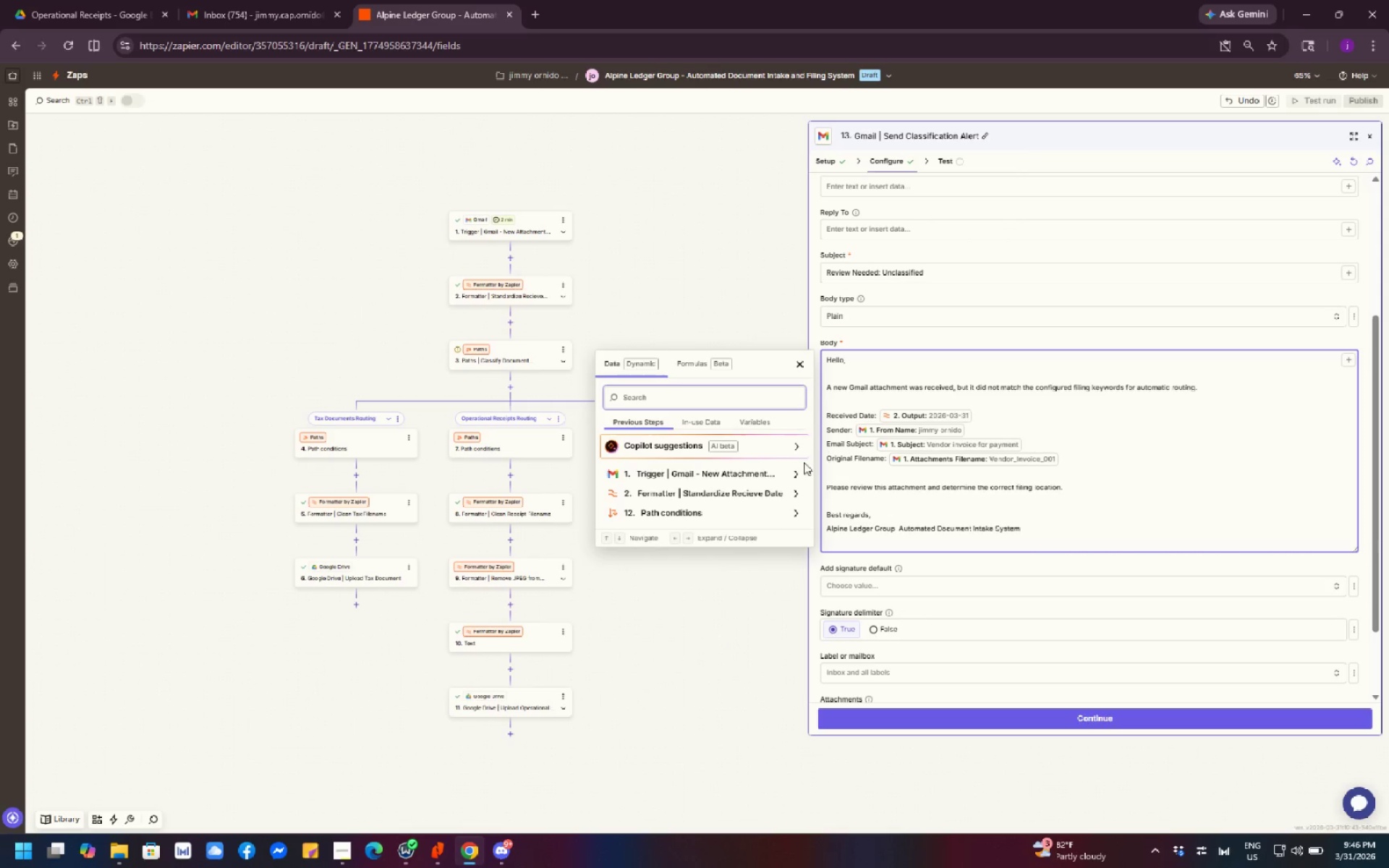 
left_click([755, 473])
 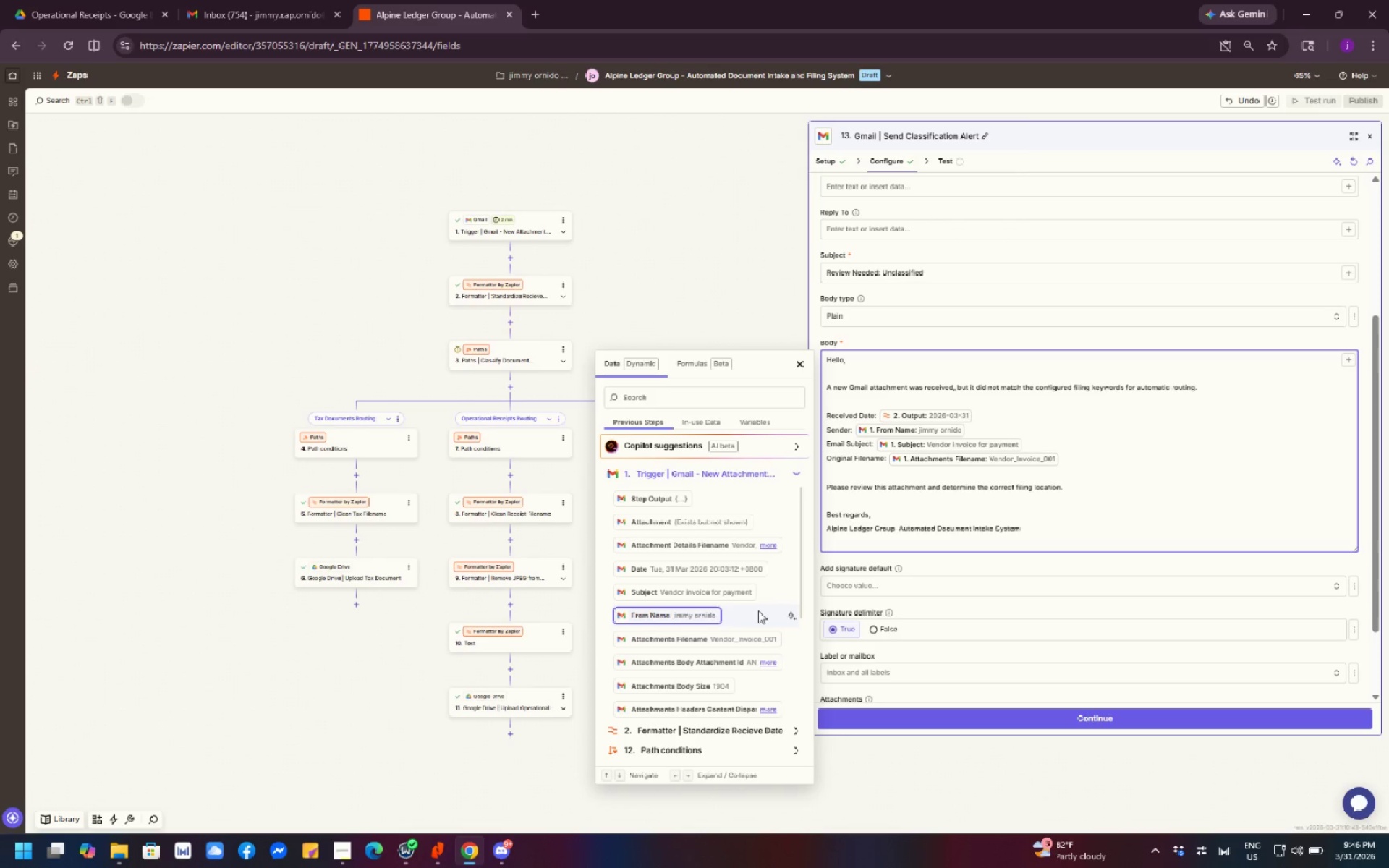 
scroll: coordinate [758, 610], scroll_direction: down, amount: 1.0
 